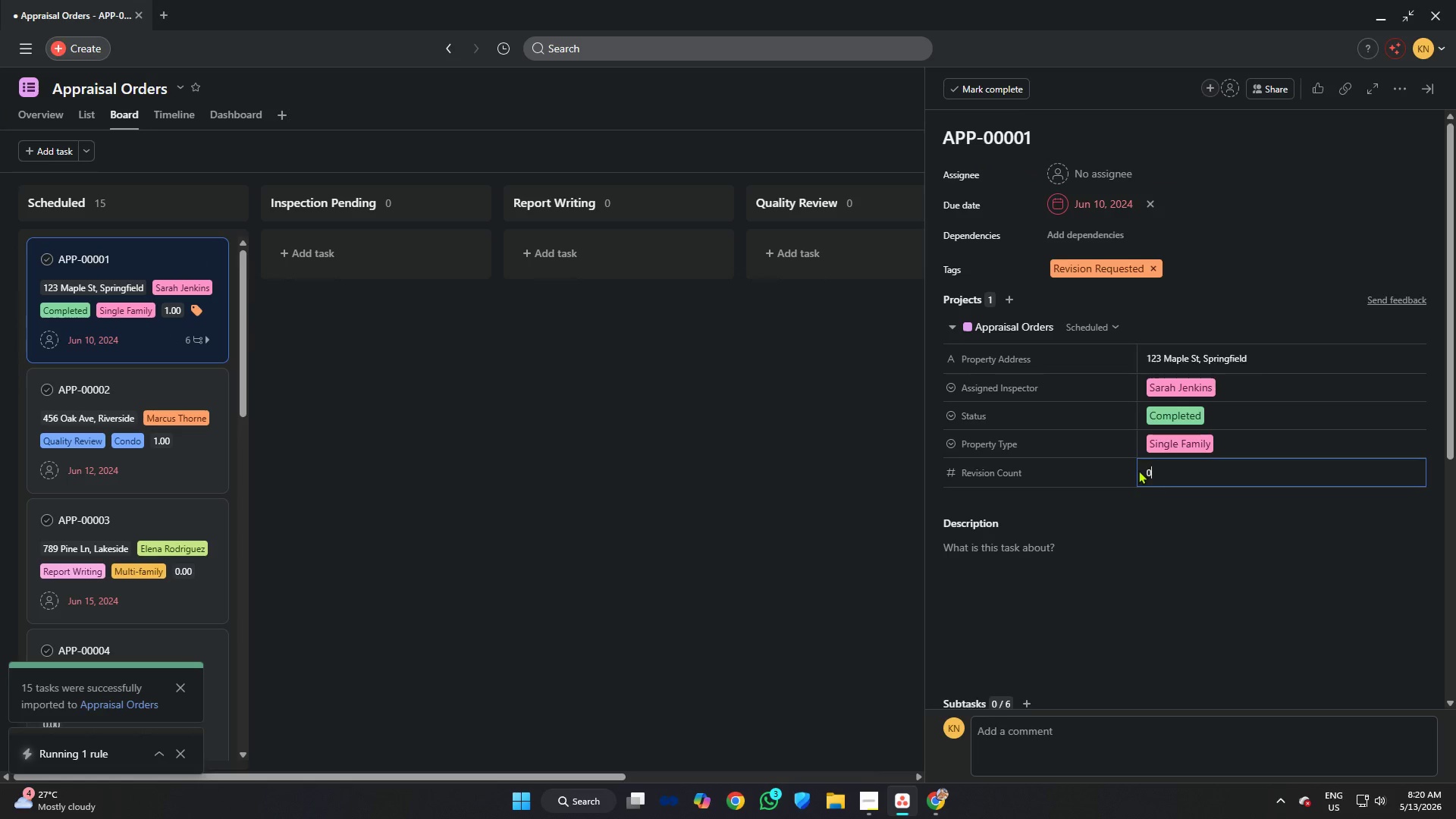 
left_click([661, 494])
 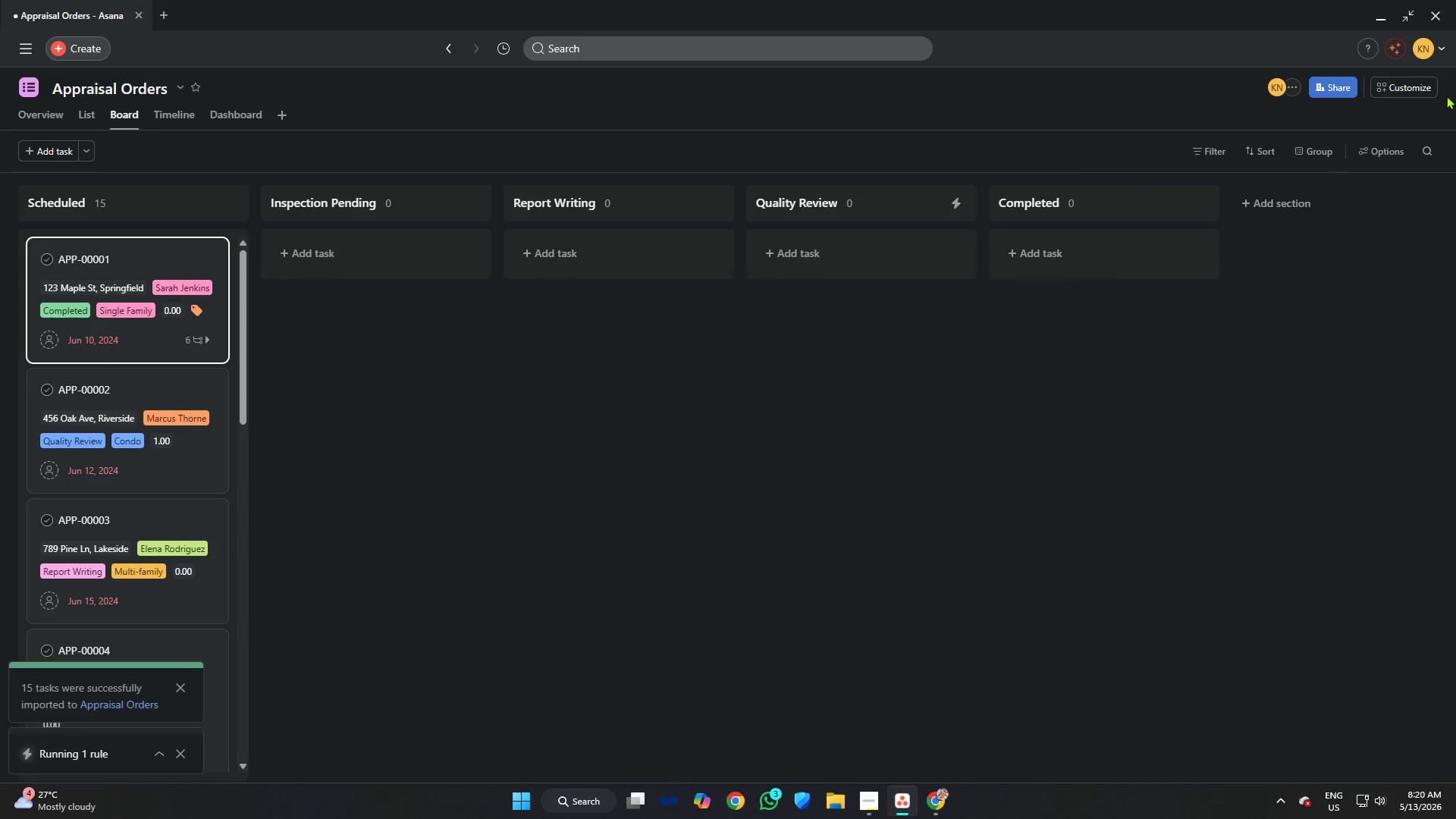 
left_click([1426, 84])
 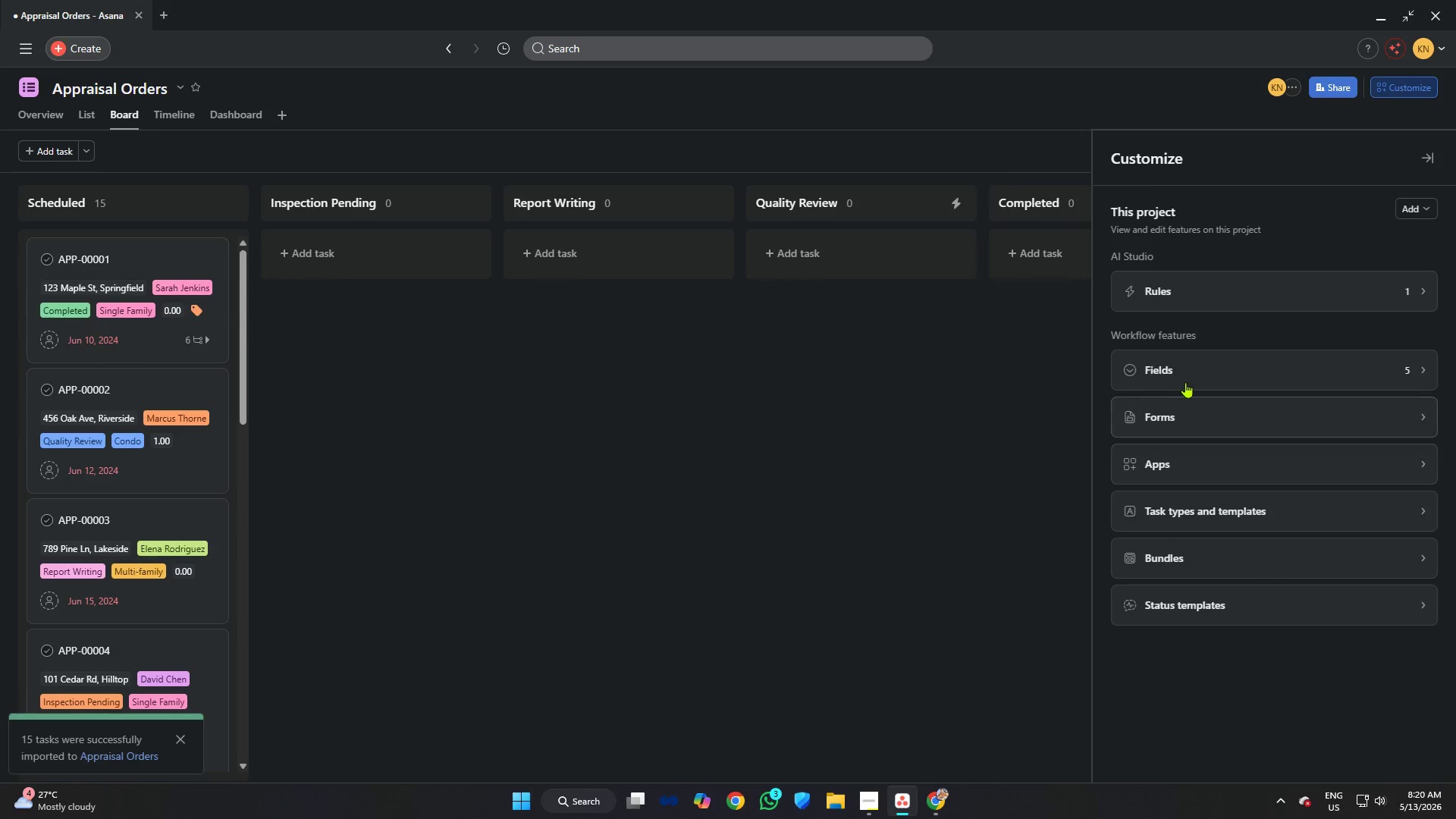 
mouse_move([1211, 379])
 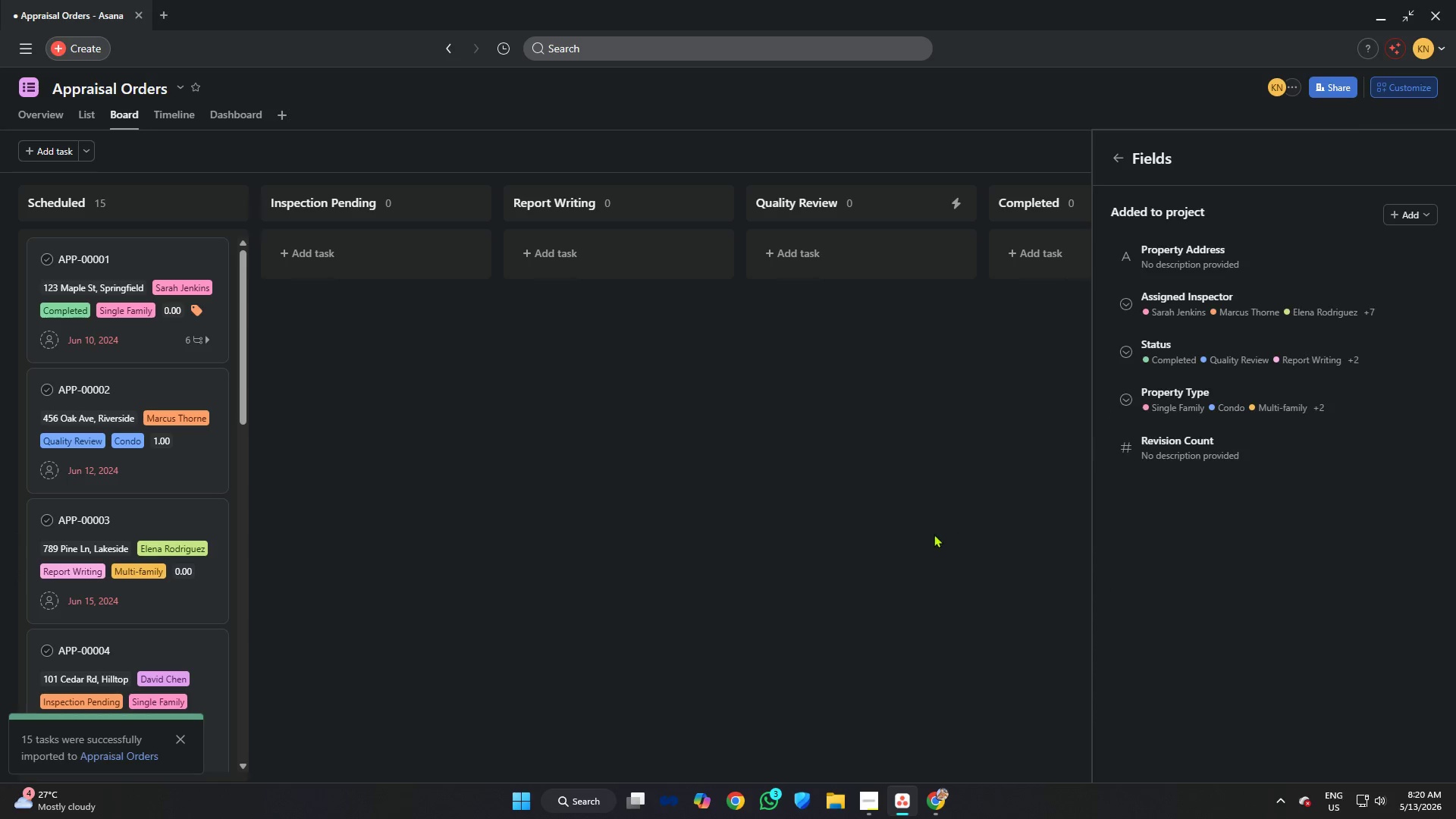 
left_click([934, 534])
 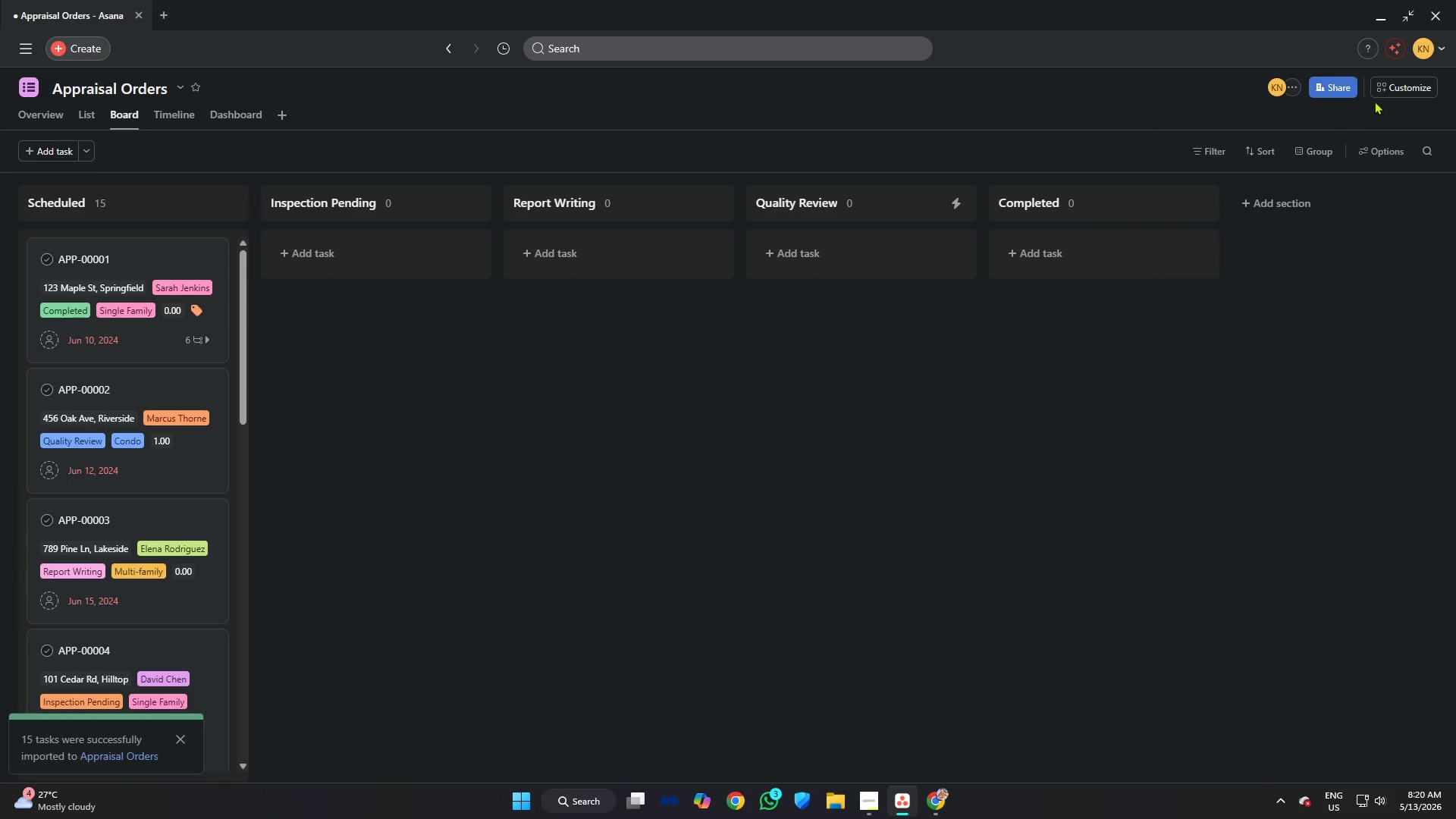 
left_click([1382, 93])
 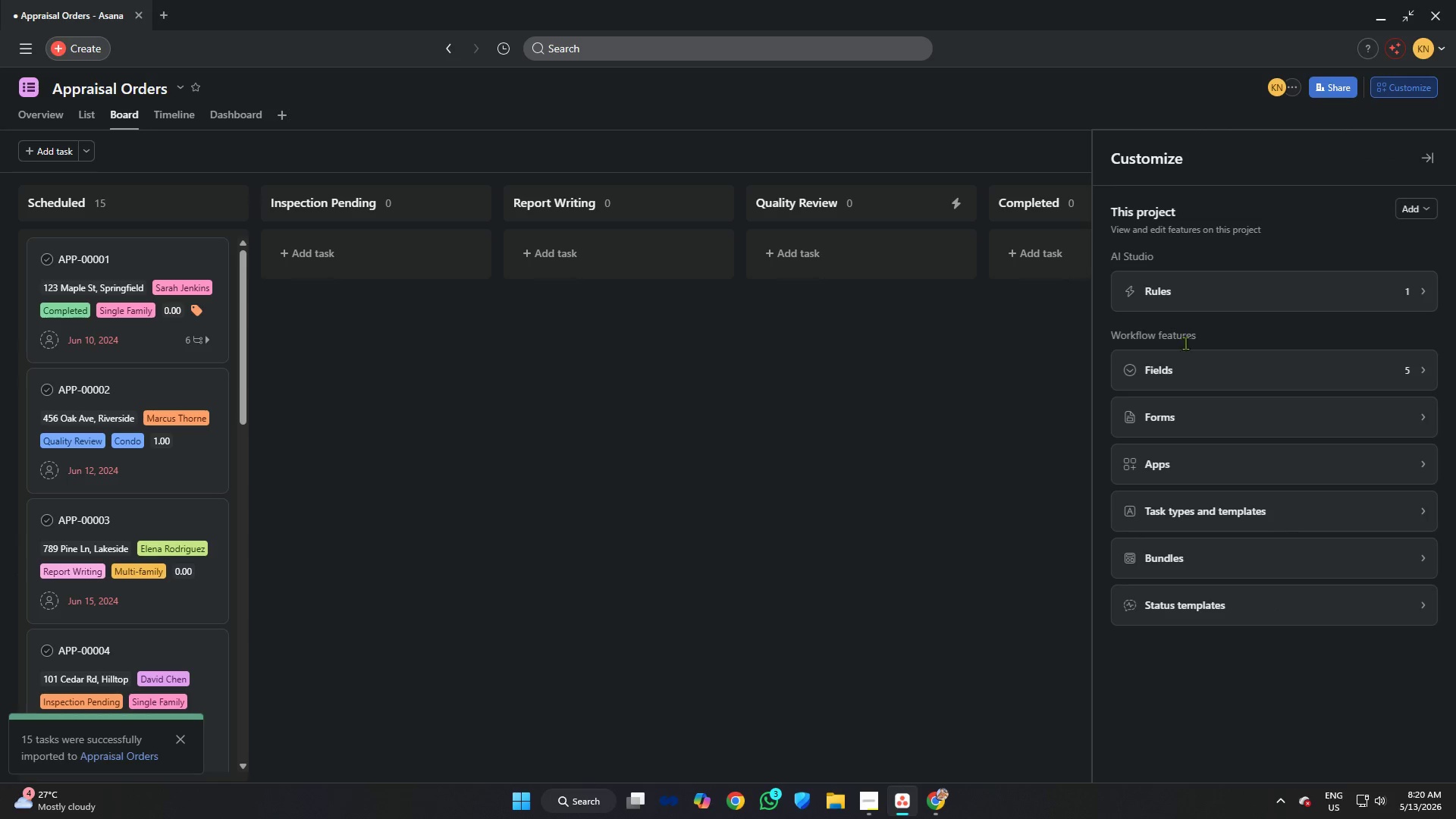 
left_click([1225, 291])
 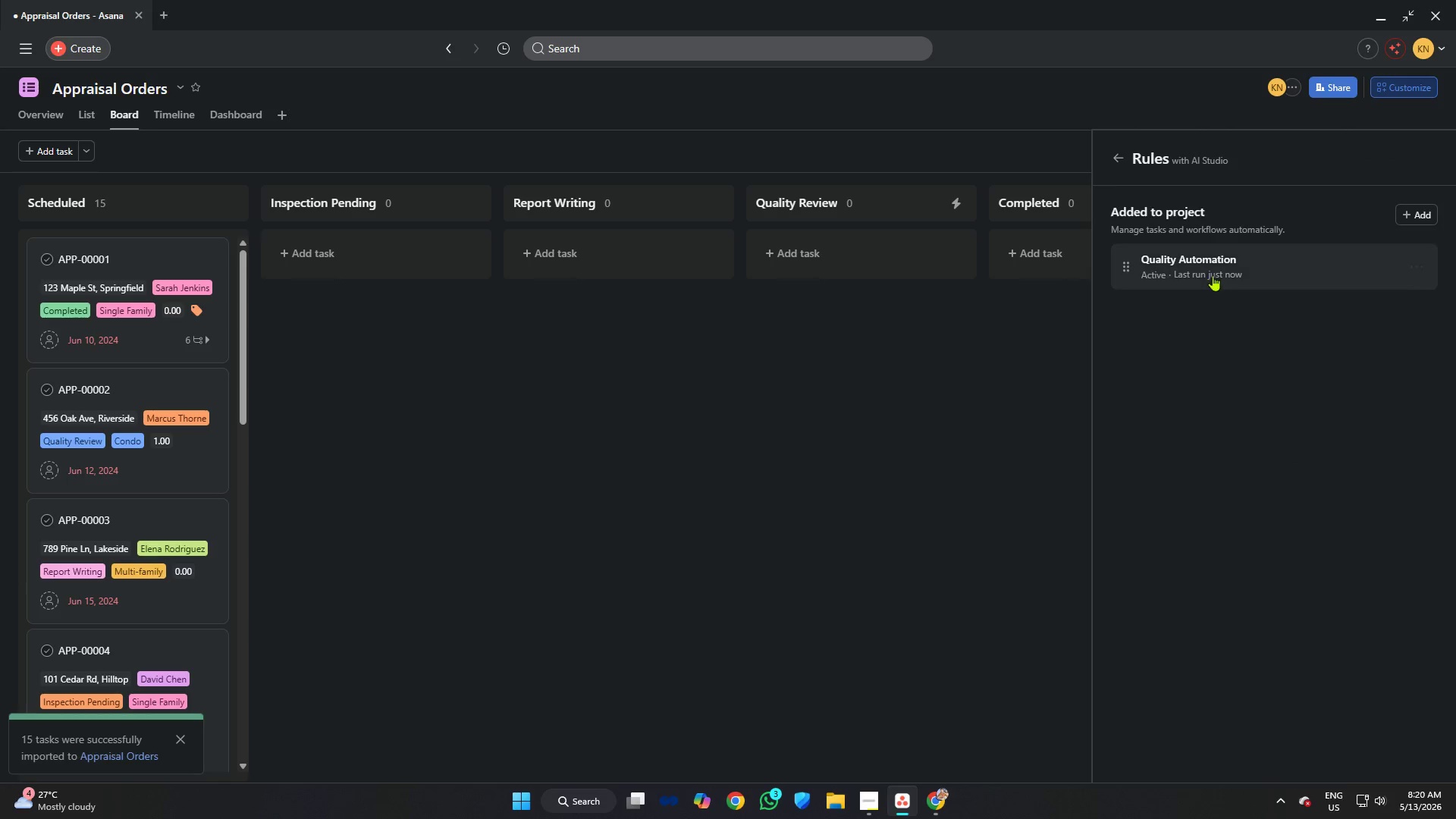 
left_click([1209, 262])
 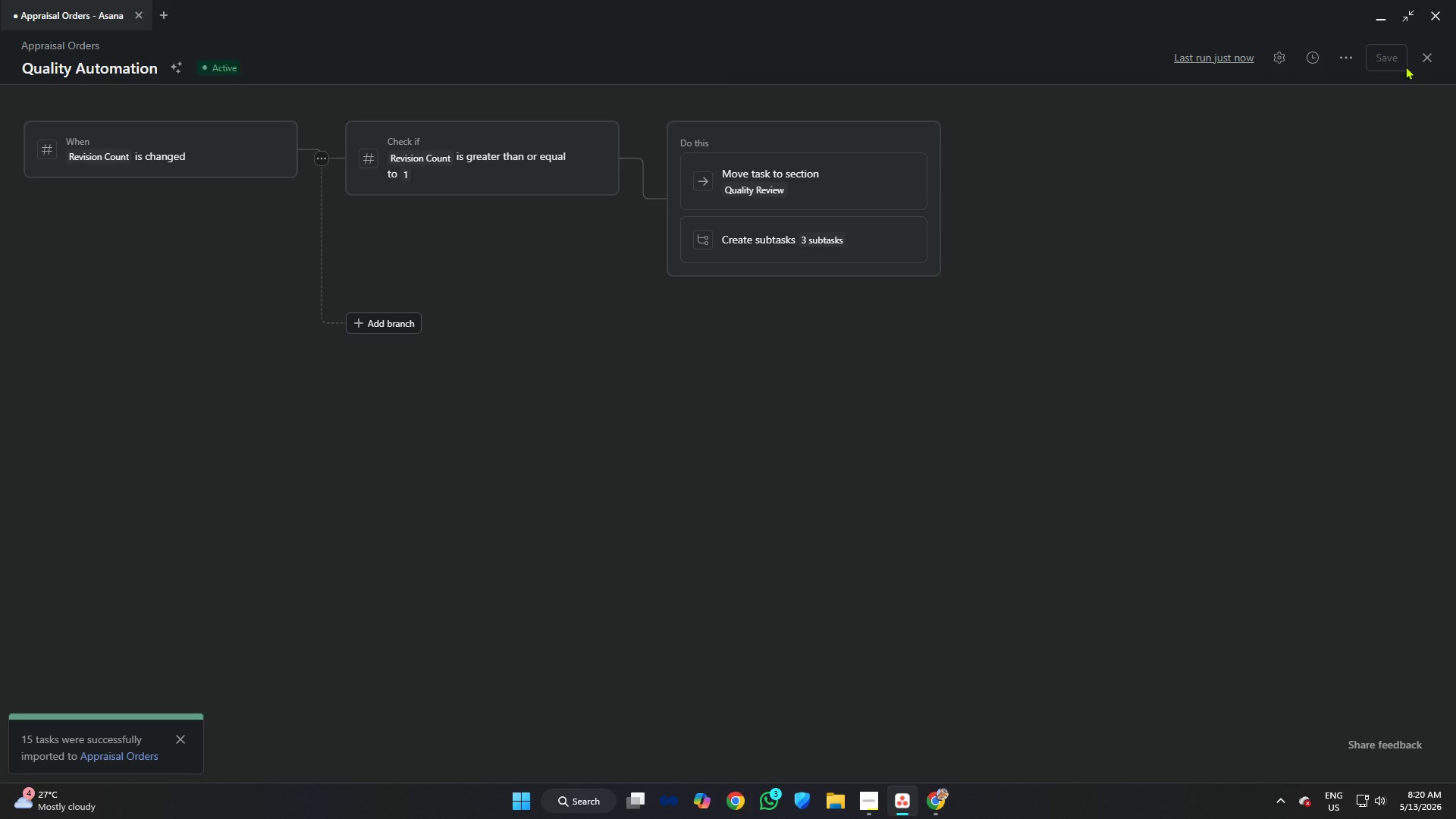 
left_click([1422, 56])
 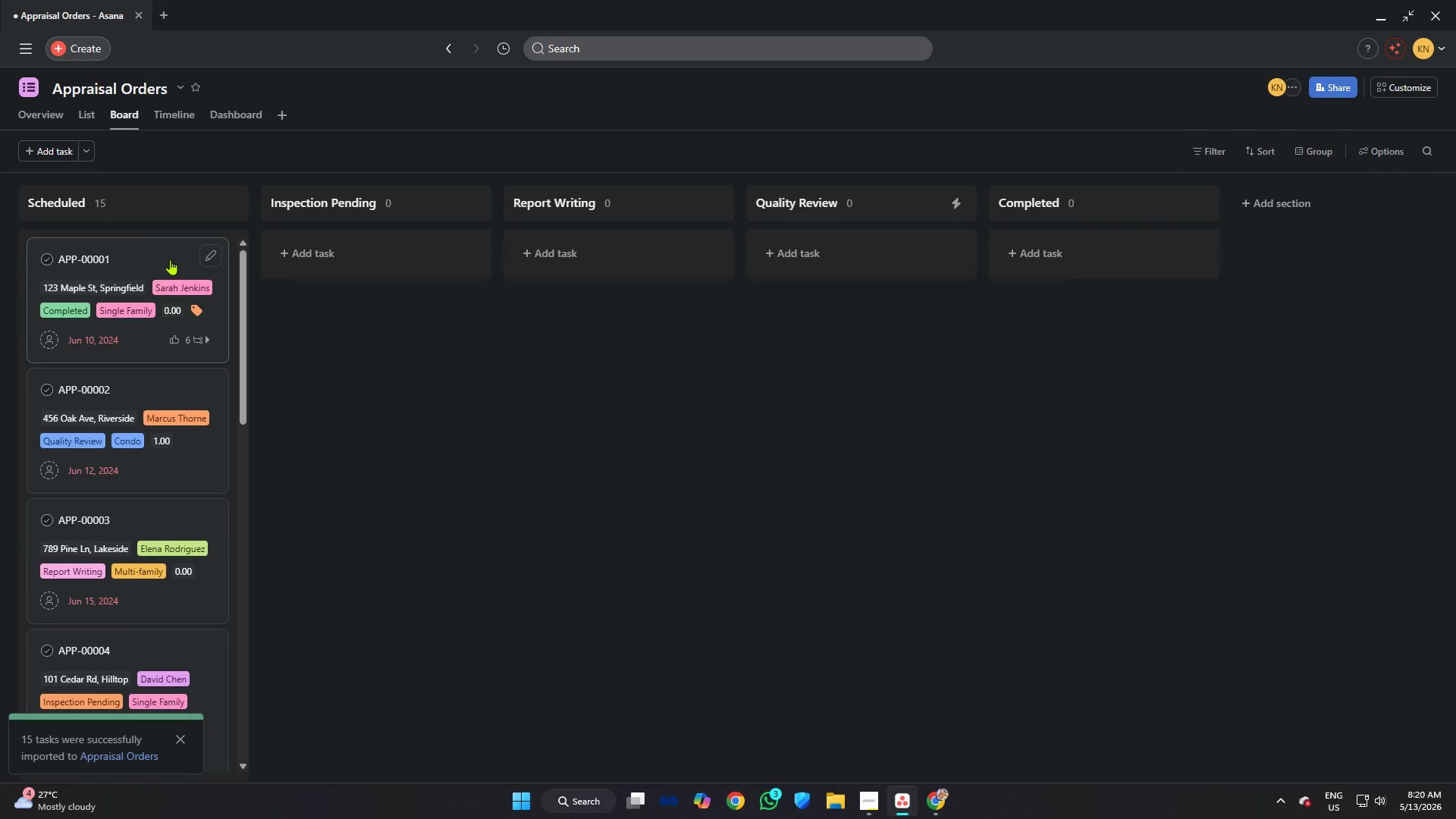 
left_click([198, 337])
 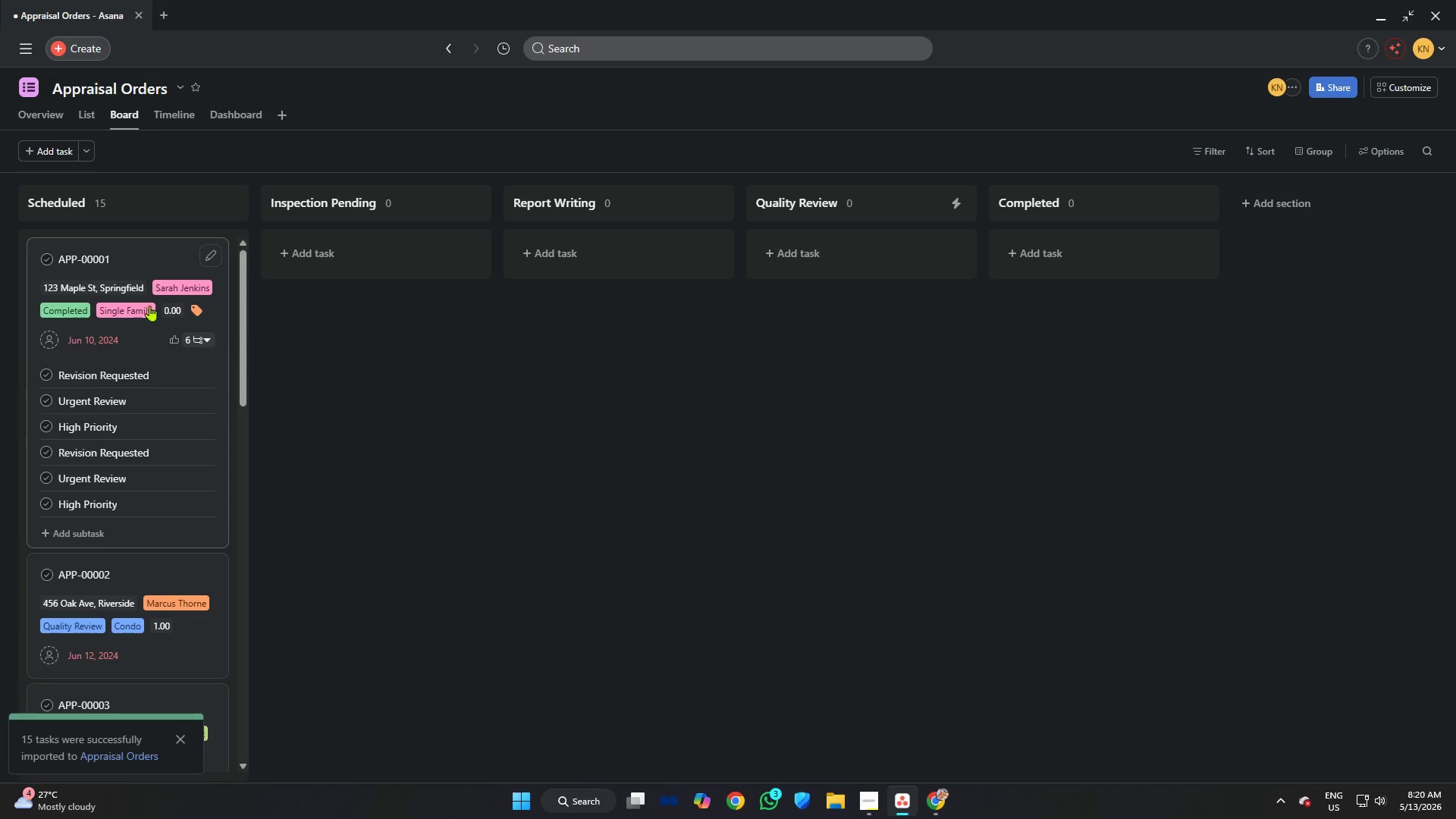 
left_click([151, 246])
 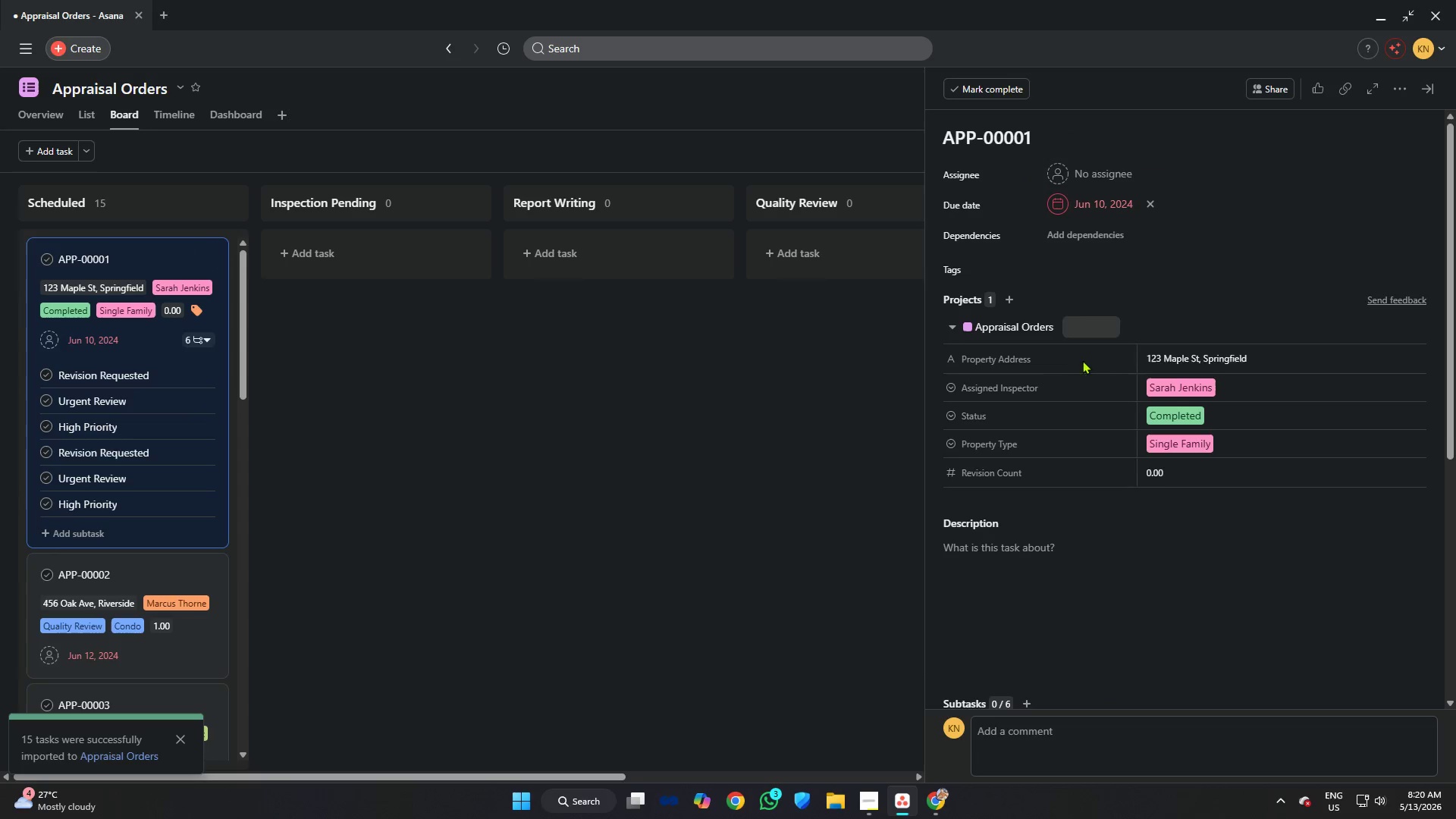 
scroll: coordinate [1131, 374], scroll_direction: down, amount: 8.0
 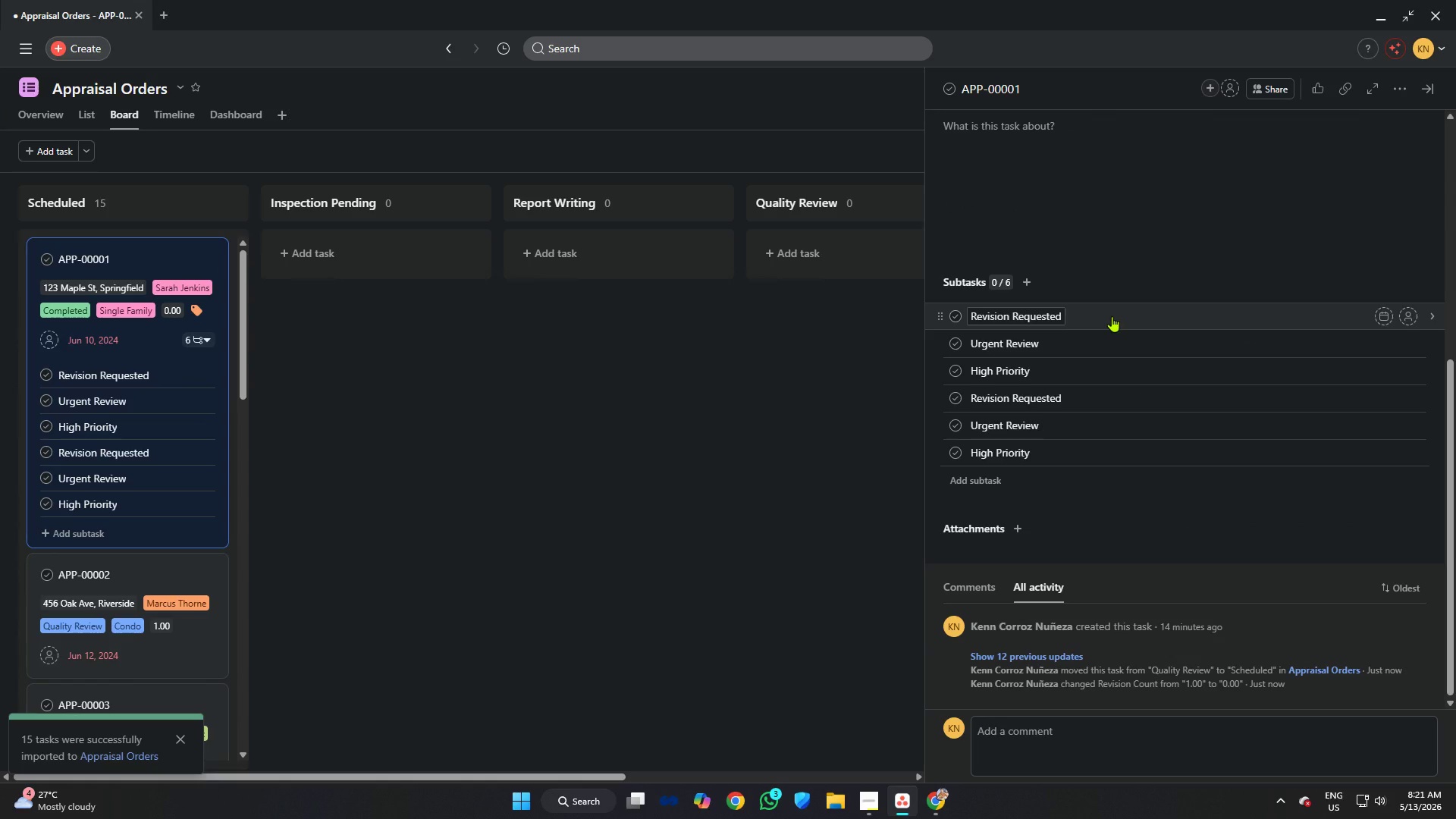 
left_click([1113, 316])
 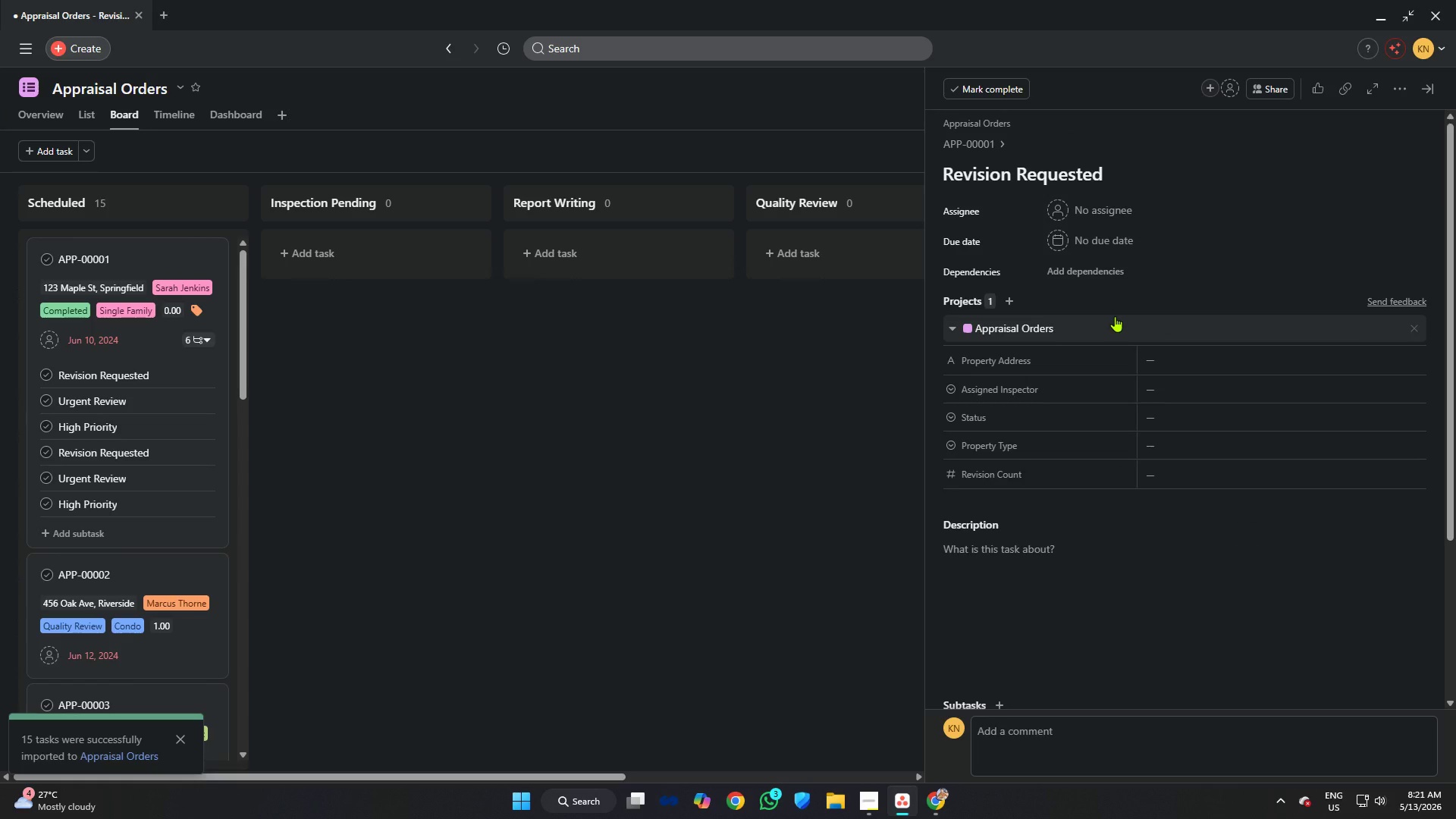 
scroll: coordinate [1081, 442], scroll_direction: down, amount: 10.0
 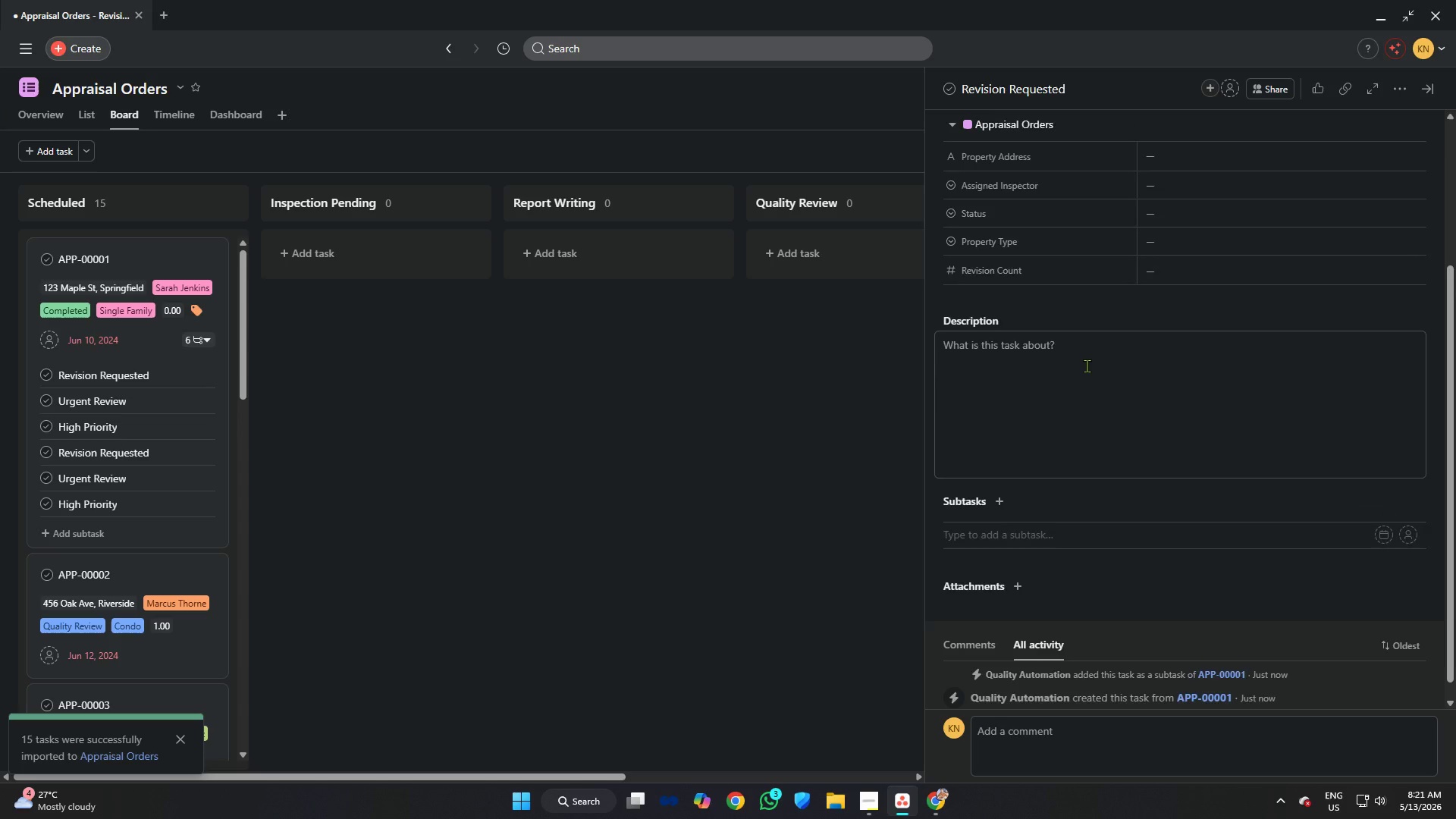 
scroll: coordinate [1097, 339], scroll_direction: up, amount: 5.0
 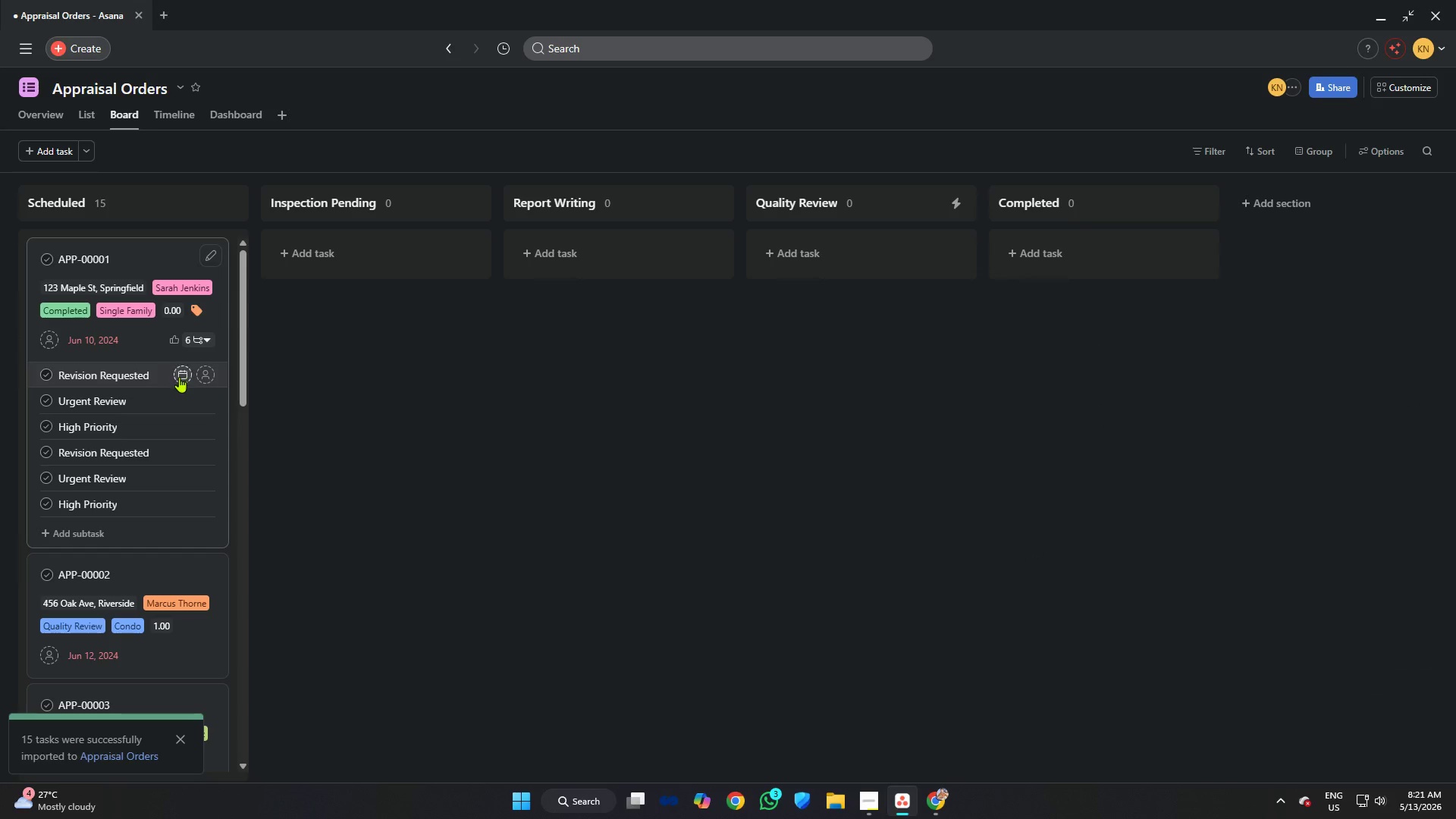 
mouse_move([136, 396])
 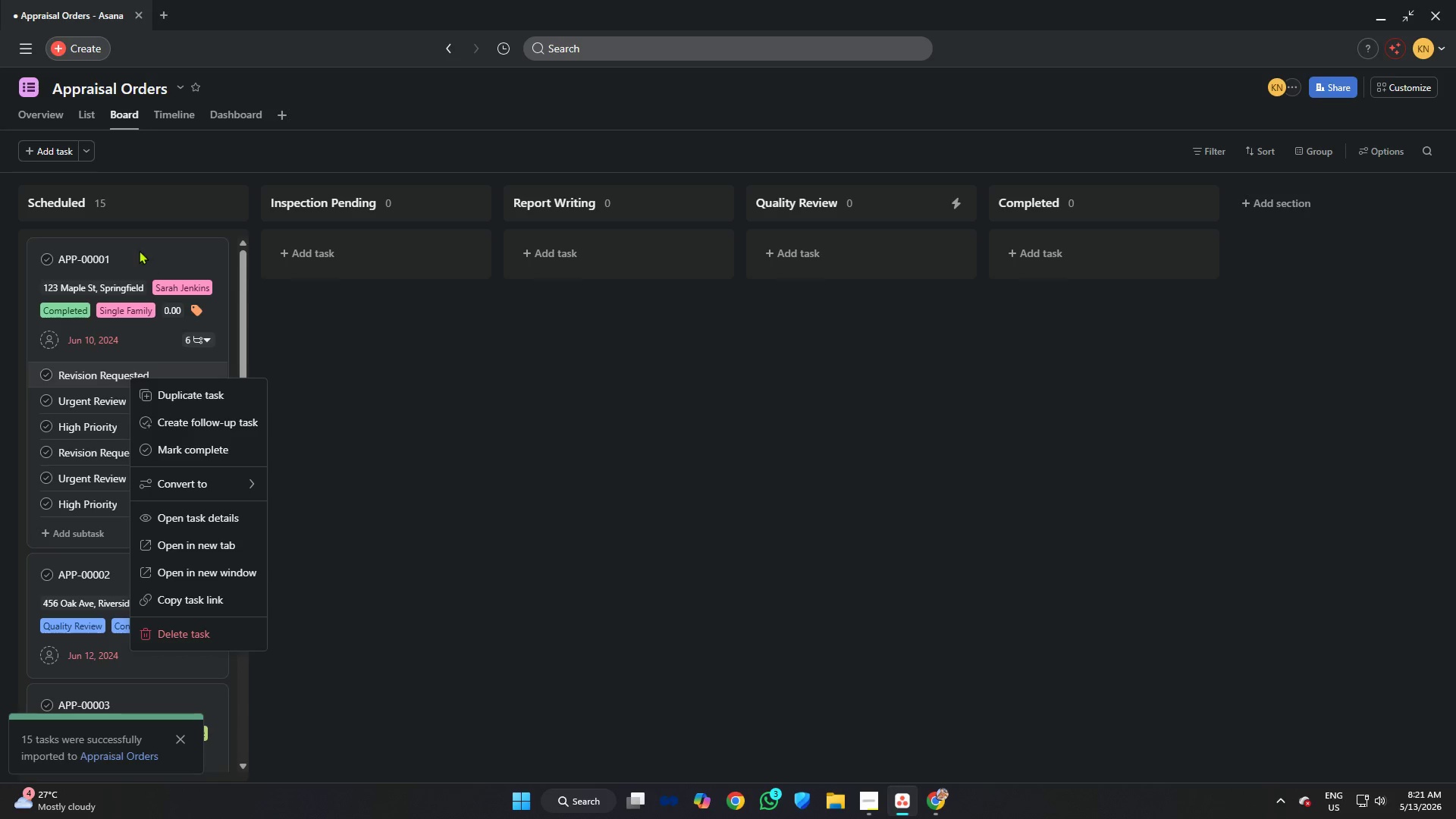 
left_click([141, 265])
 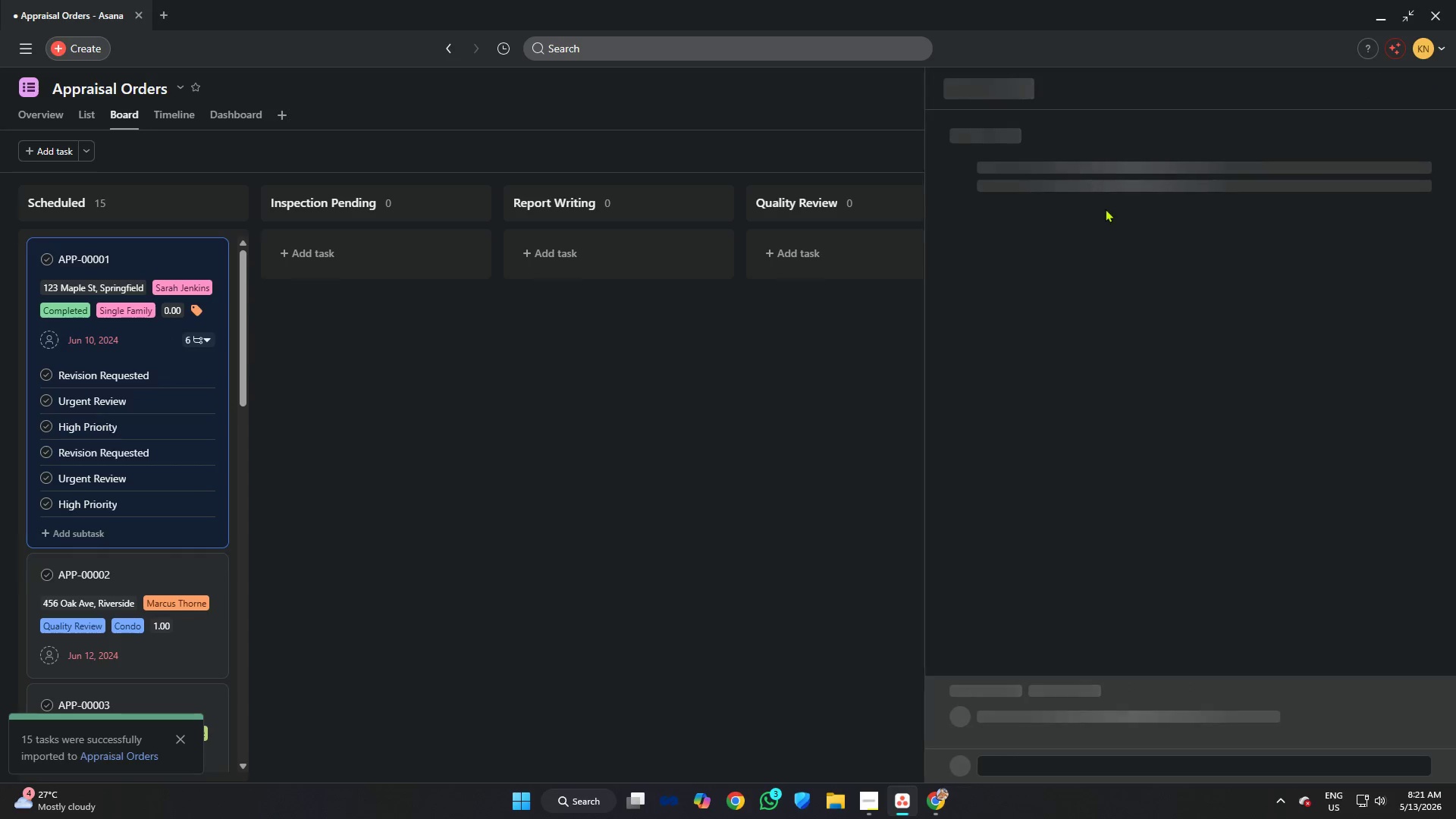 
mouse_move([1138, 194])
 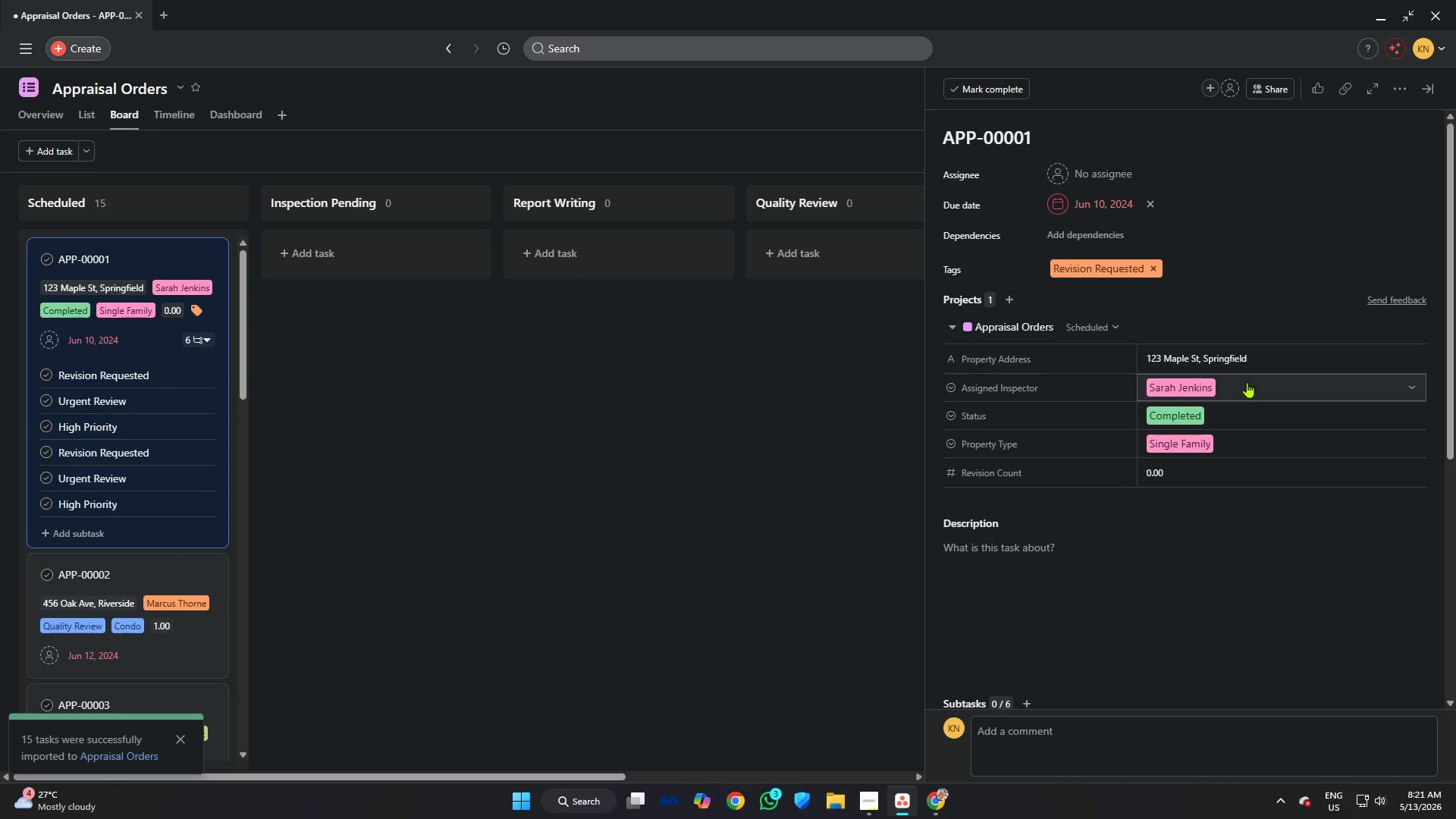 
scroll: coordinate [1260, 321], scroll_direction: down, amount: 5.0
 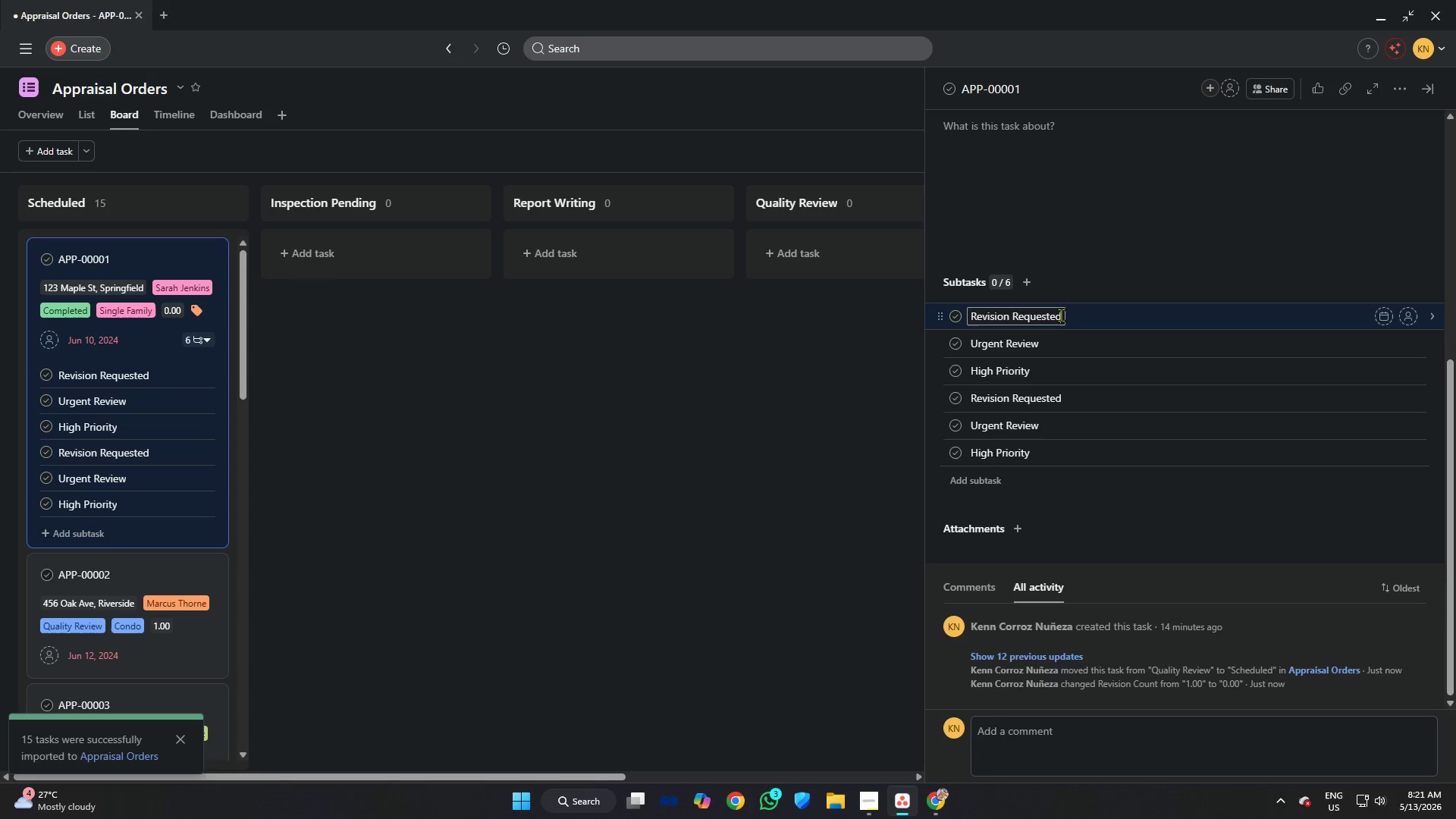 
key(Control+ControlLeft)
 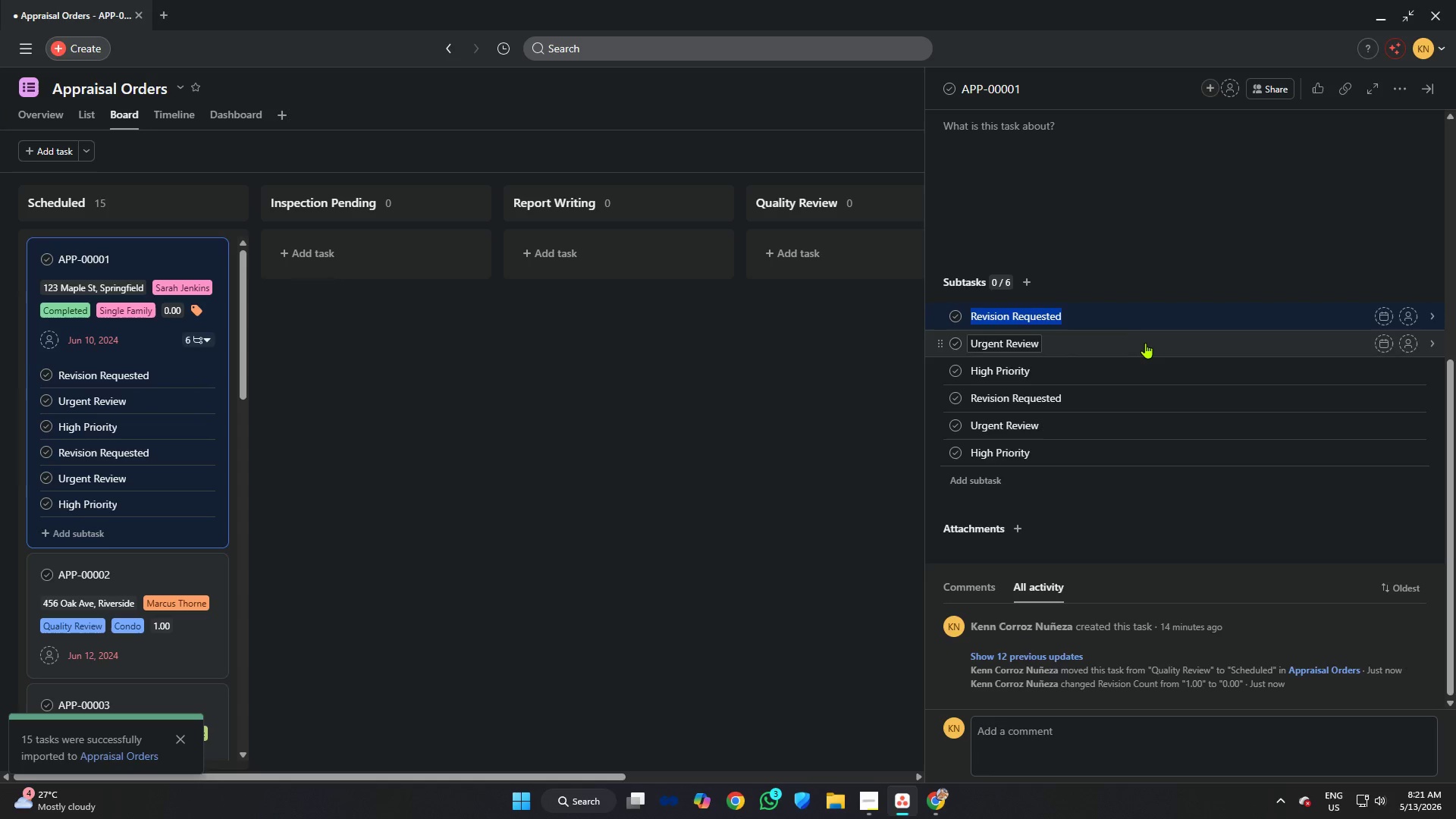 
key(Control+A)
 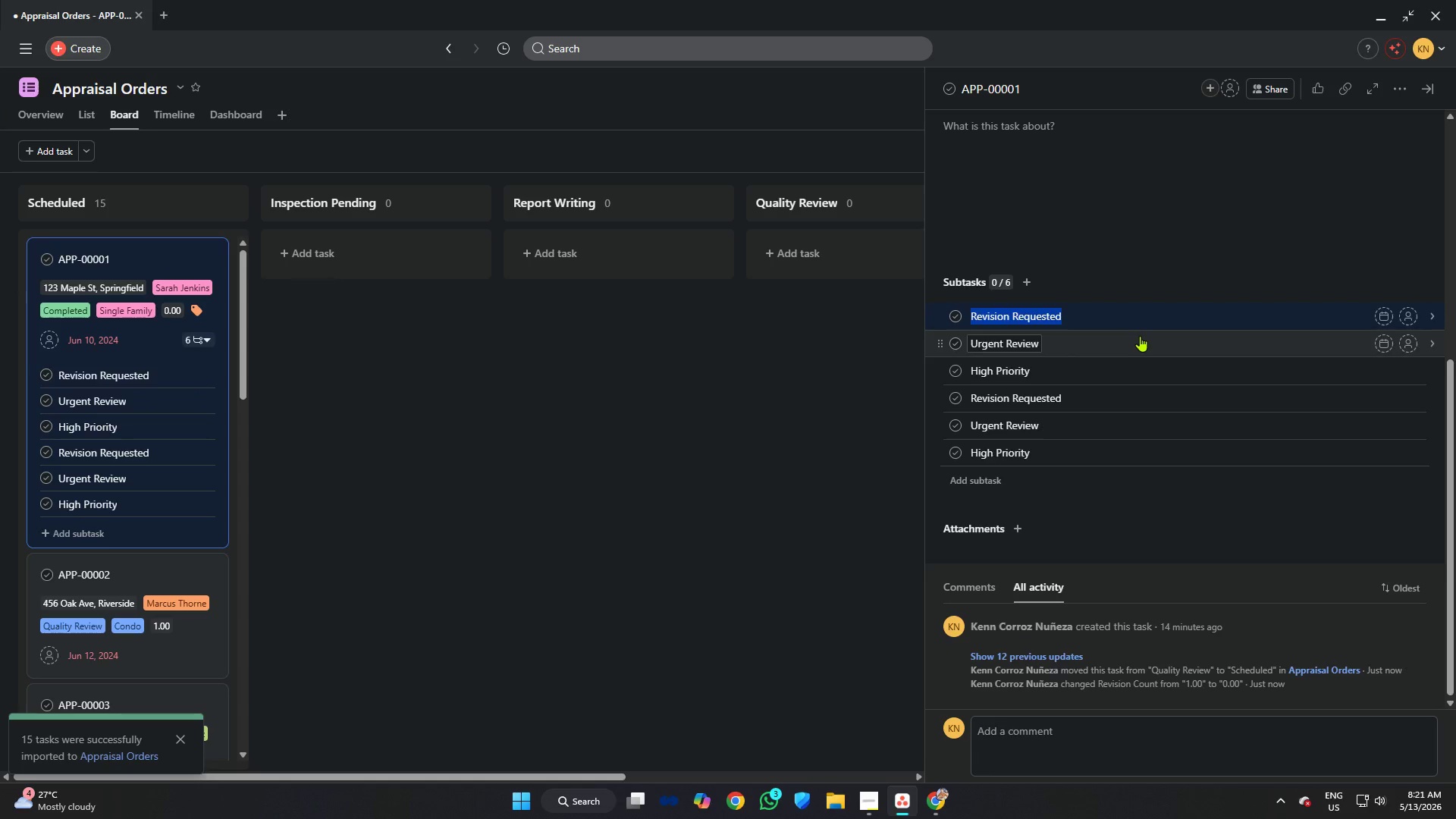 
key(Backspace)
 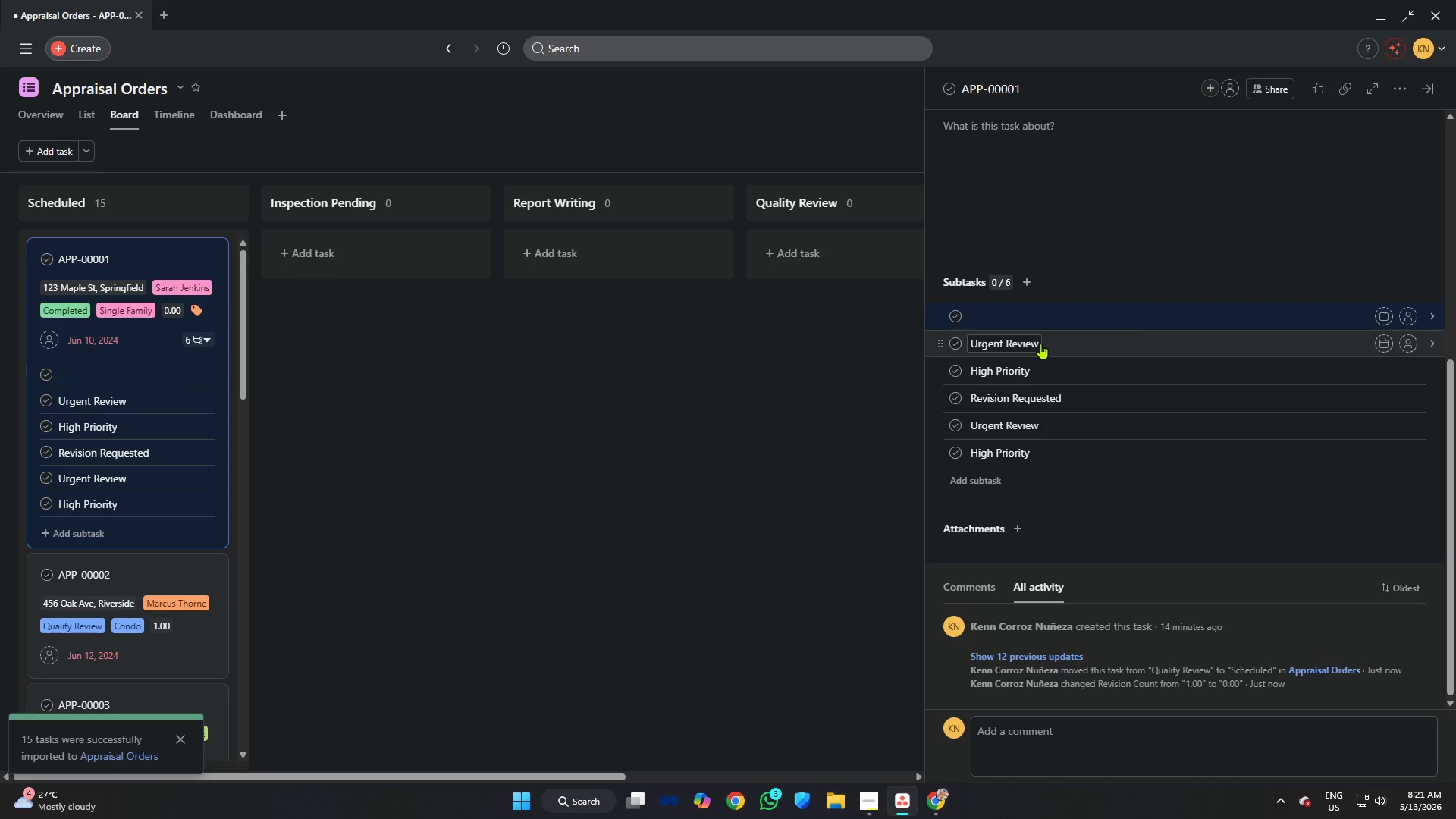 
left_click([1033, 341])
 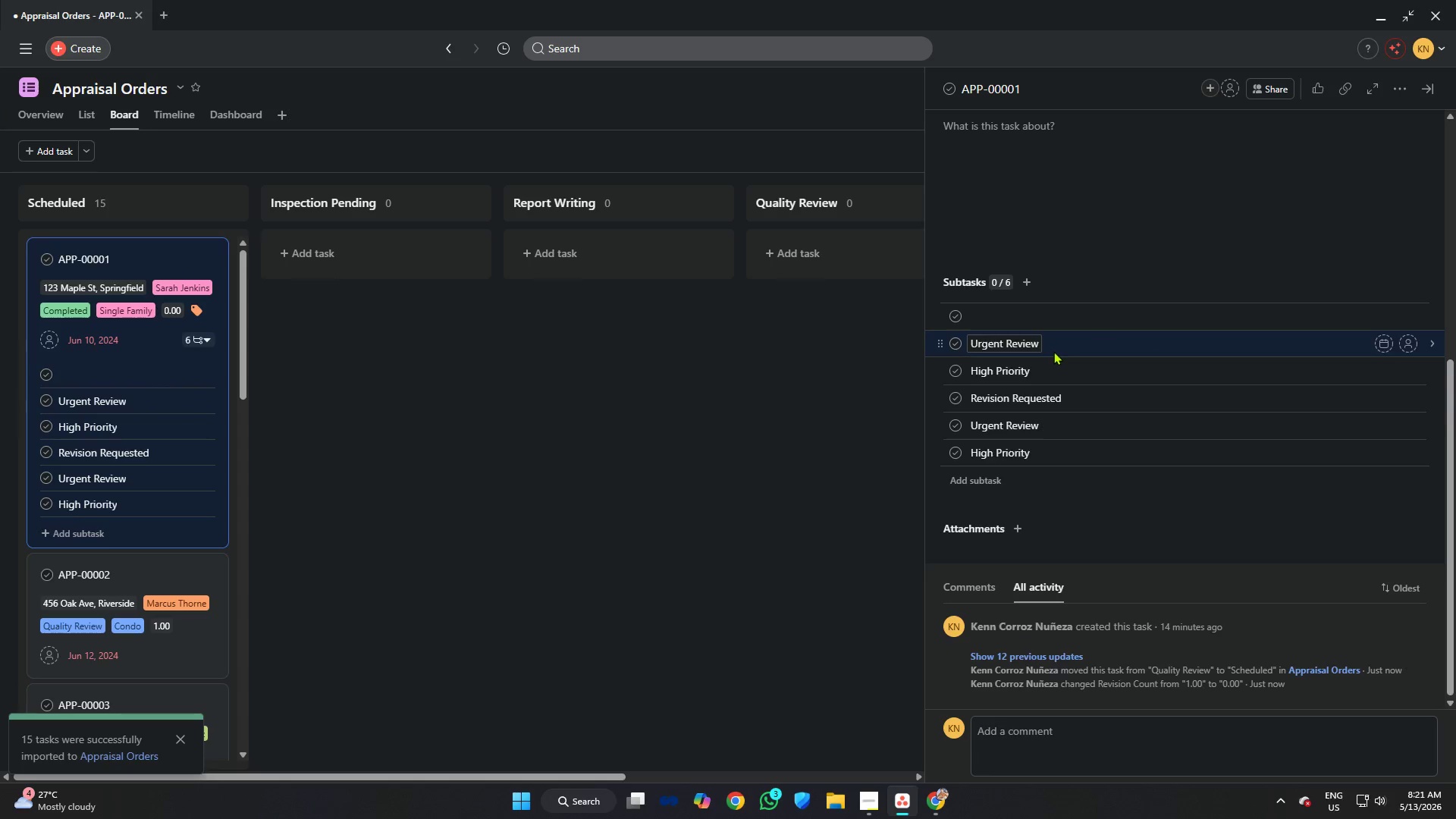 
key(Control+ControlLeft)
 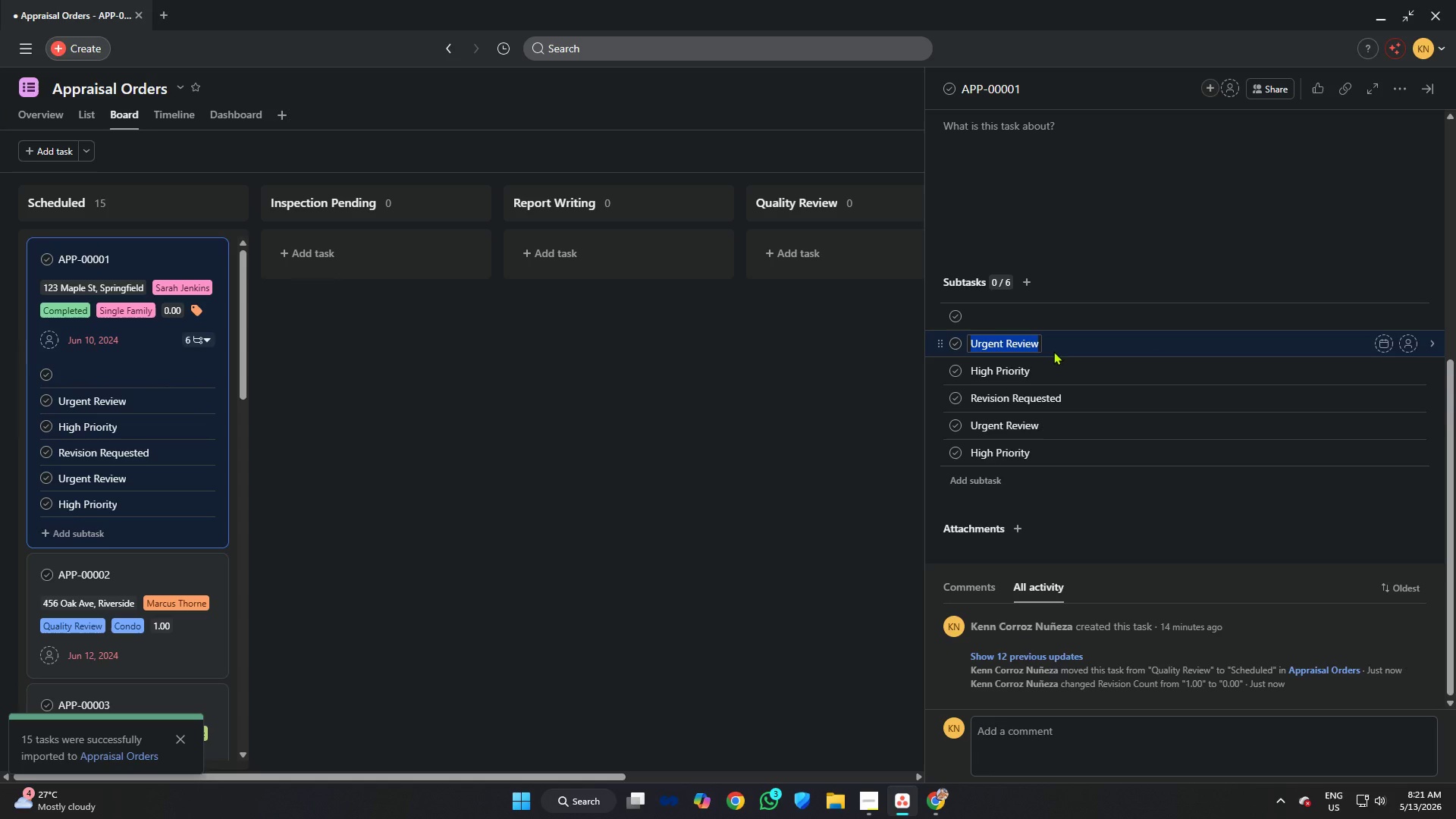 
key(Control+A)
 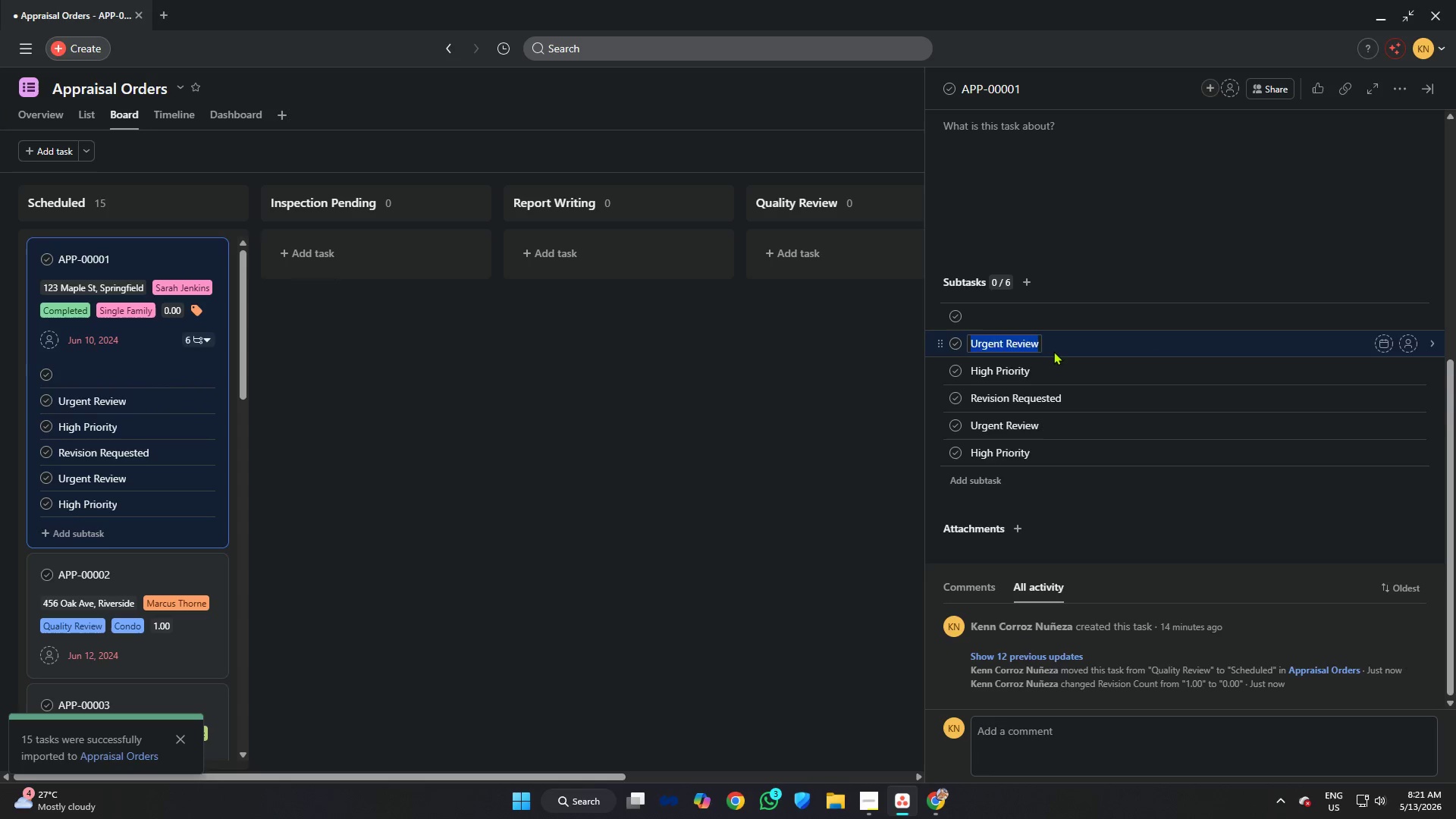 
key(Backspace)
 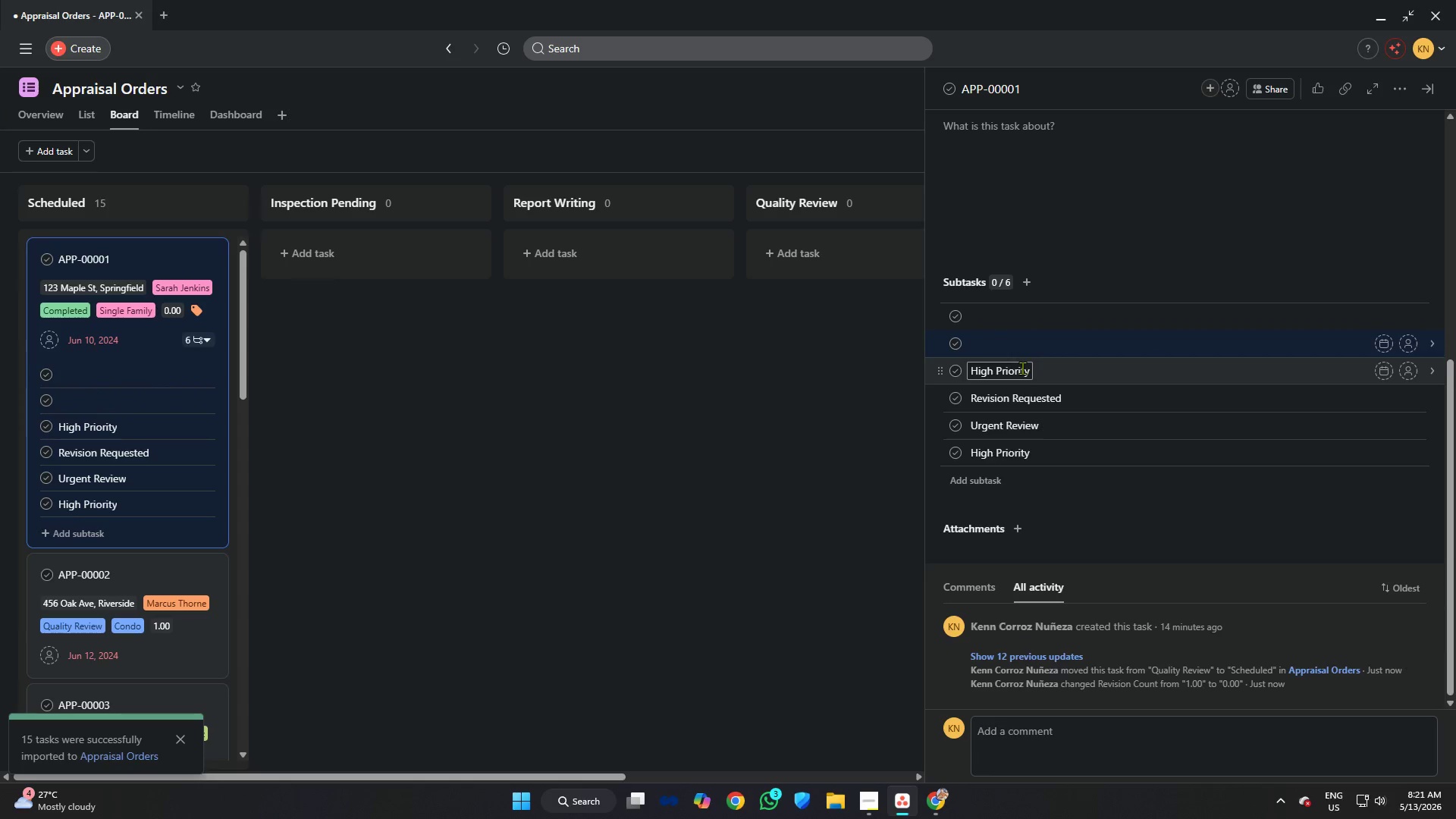 
left_click([1022, 368])
 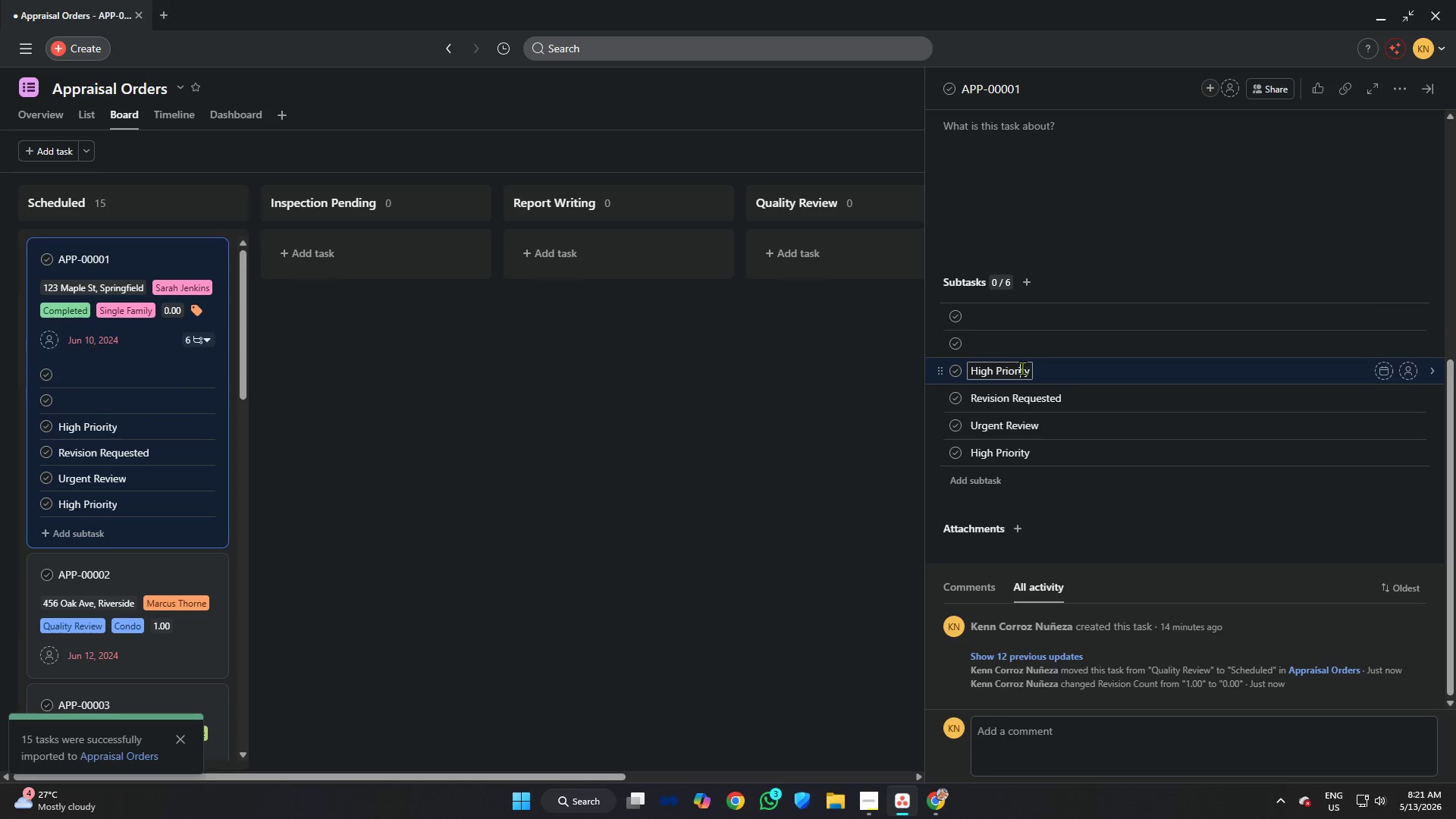 
key(Control+A)
 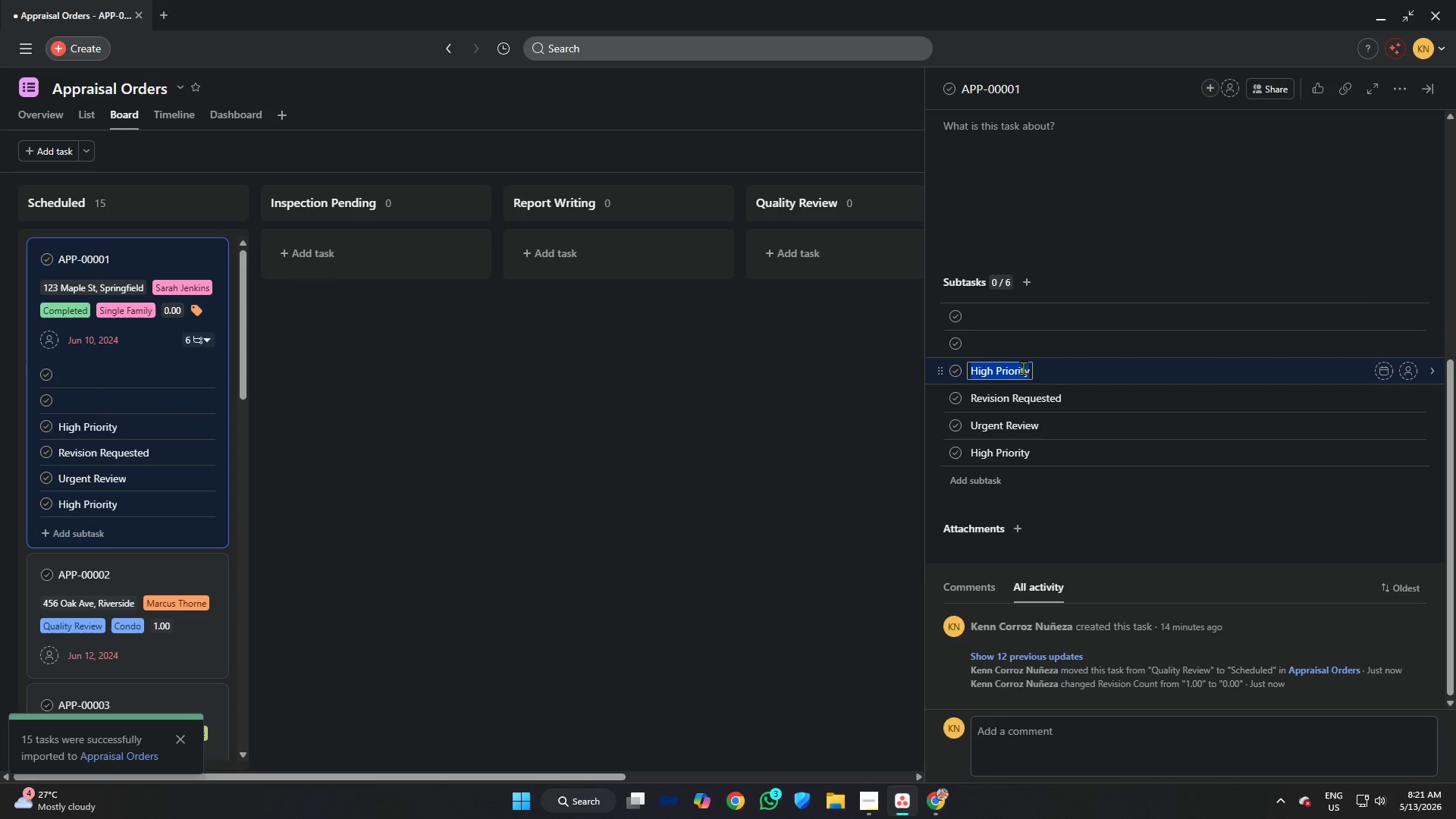 
key(Backspace)
 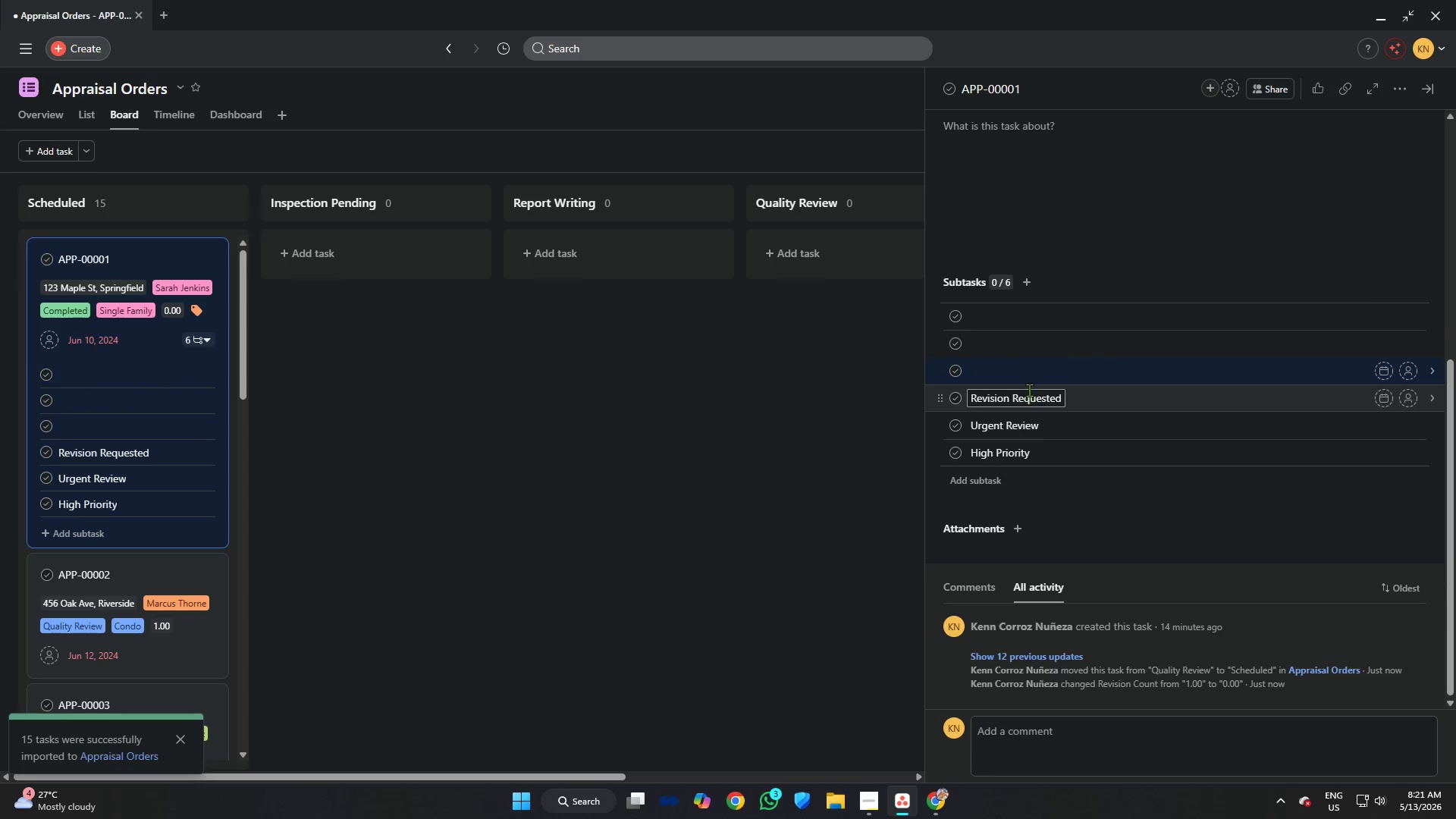 
left_click([1030, 390])
 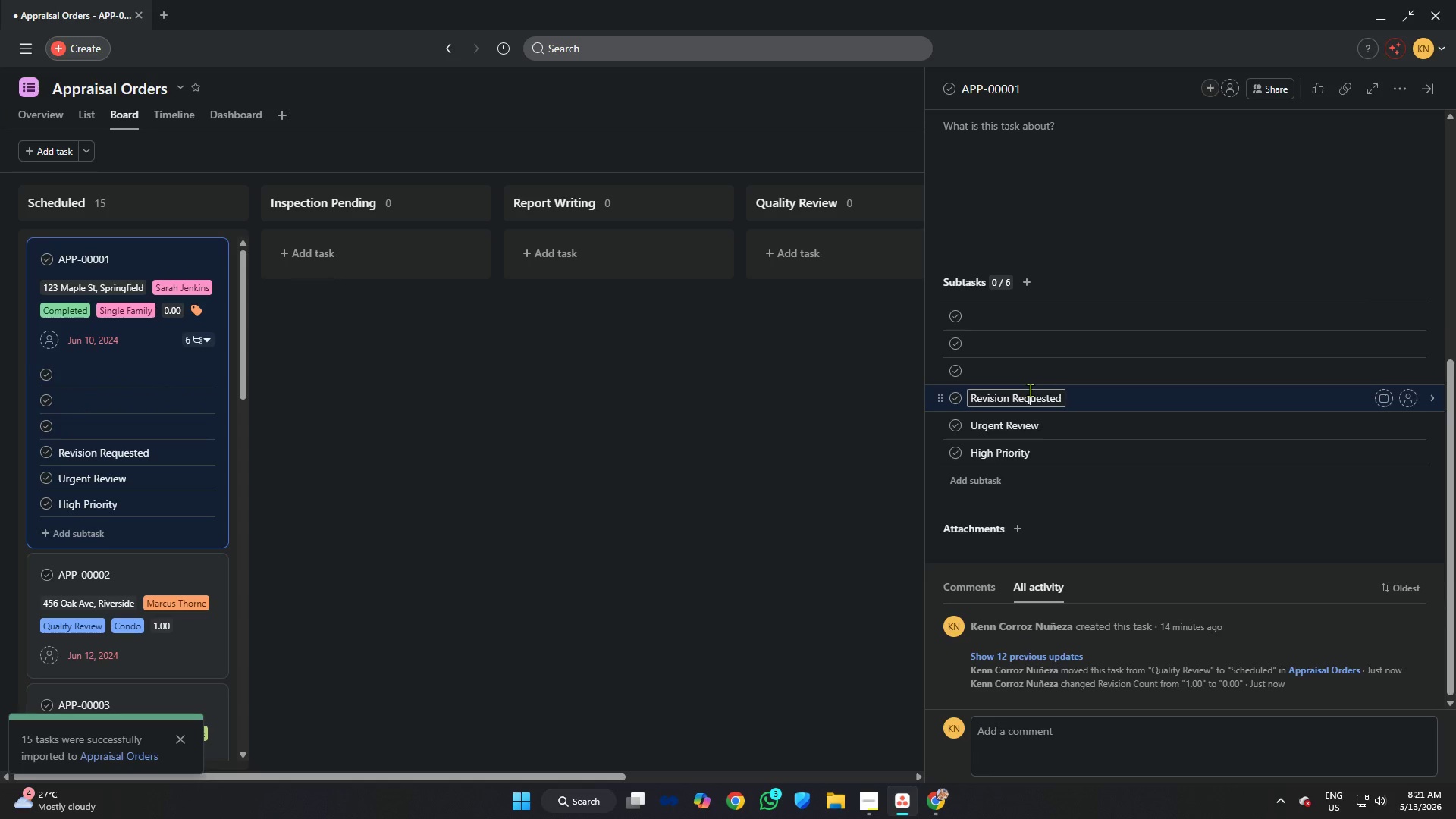 
key(Control+A)
 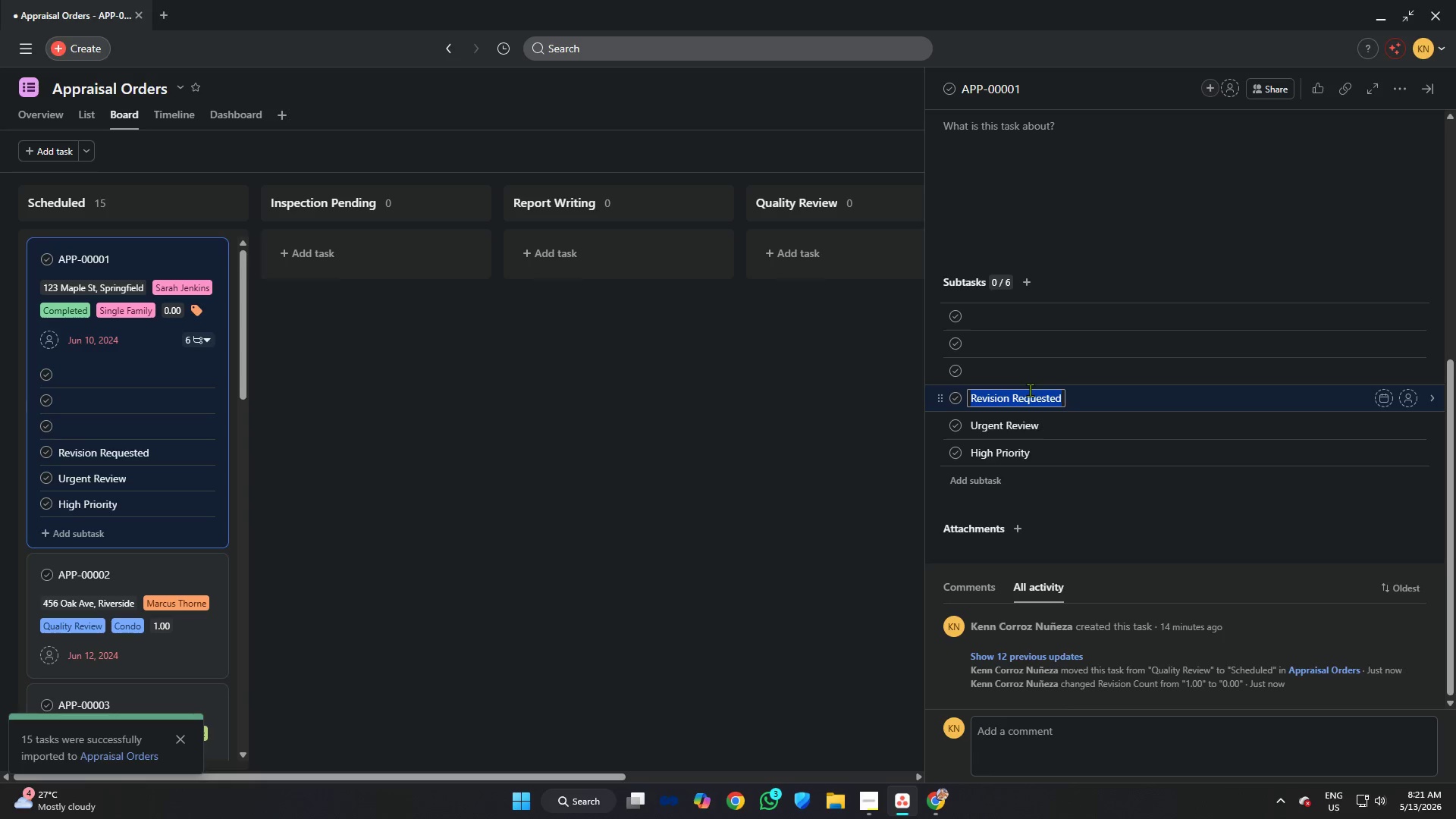 
key(Backspace)
 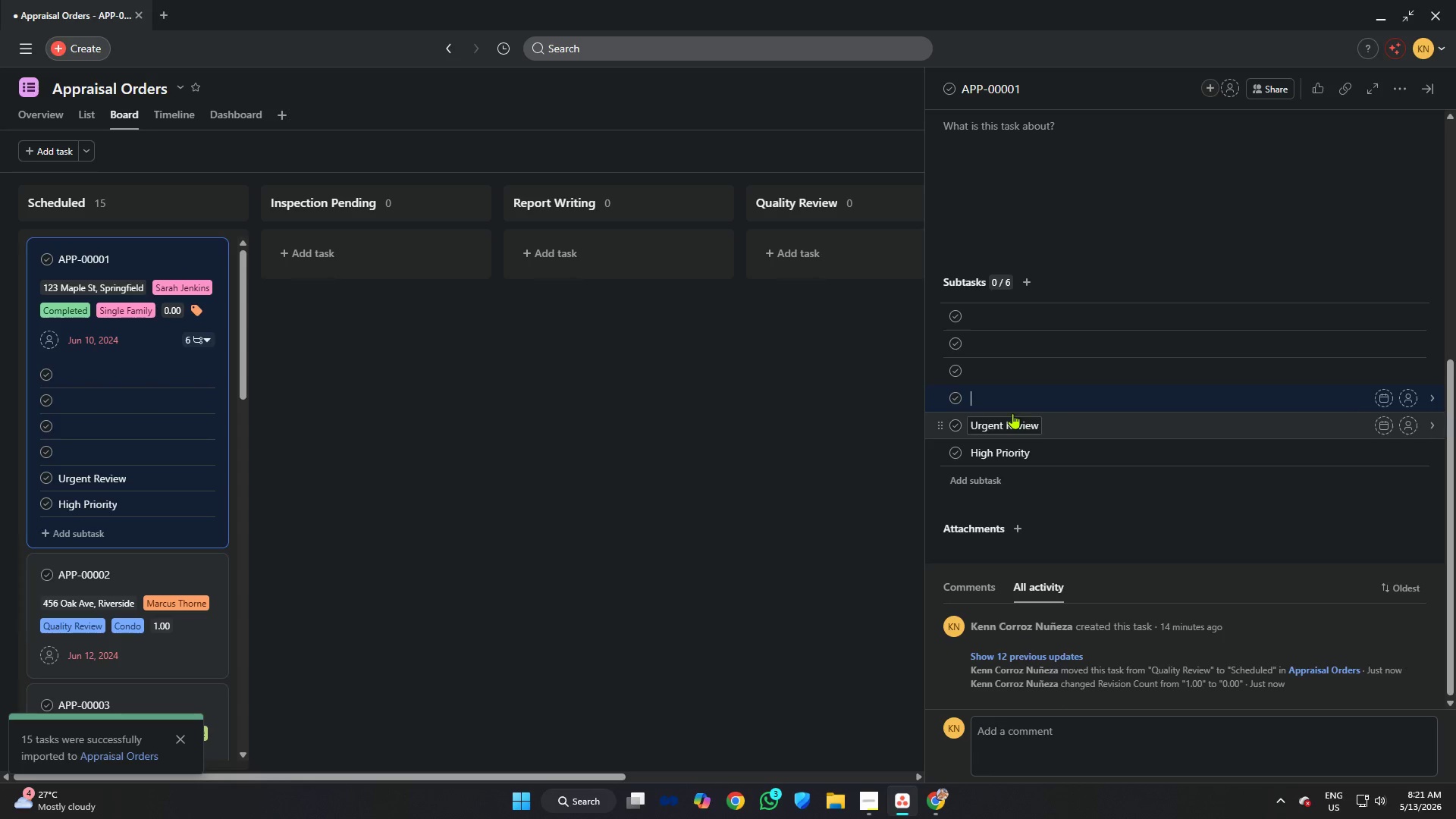 
left_click([1012, 413])
 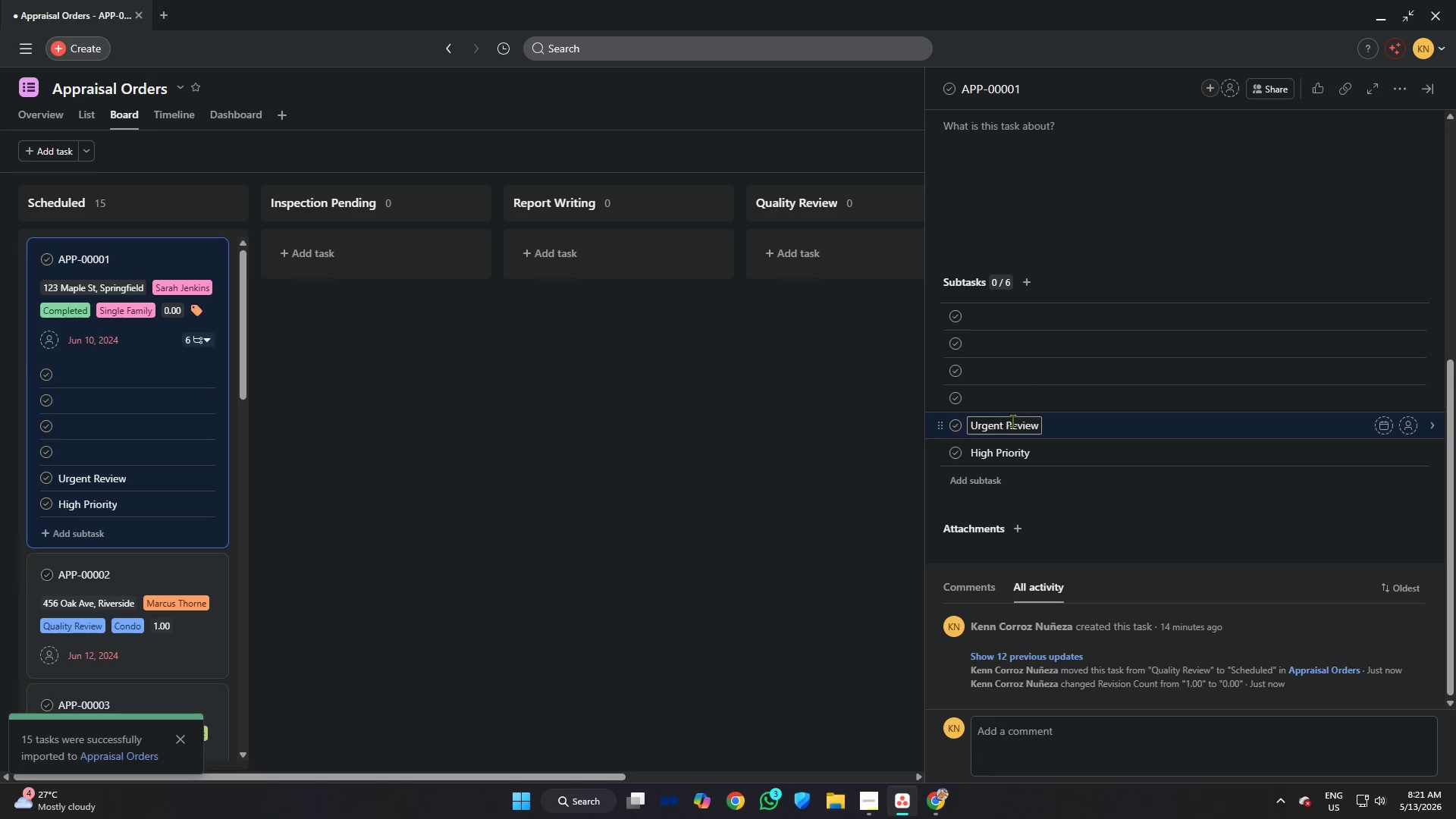 
left_click([1012, 420])
 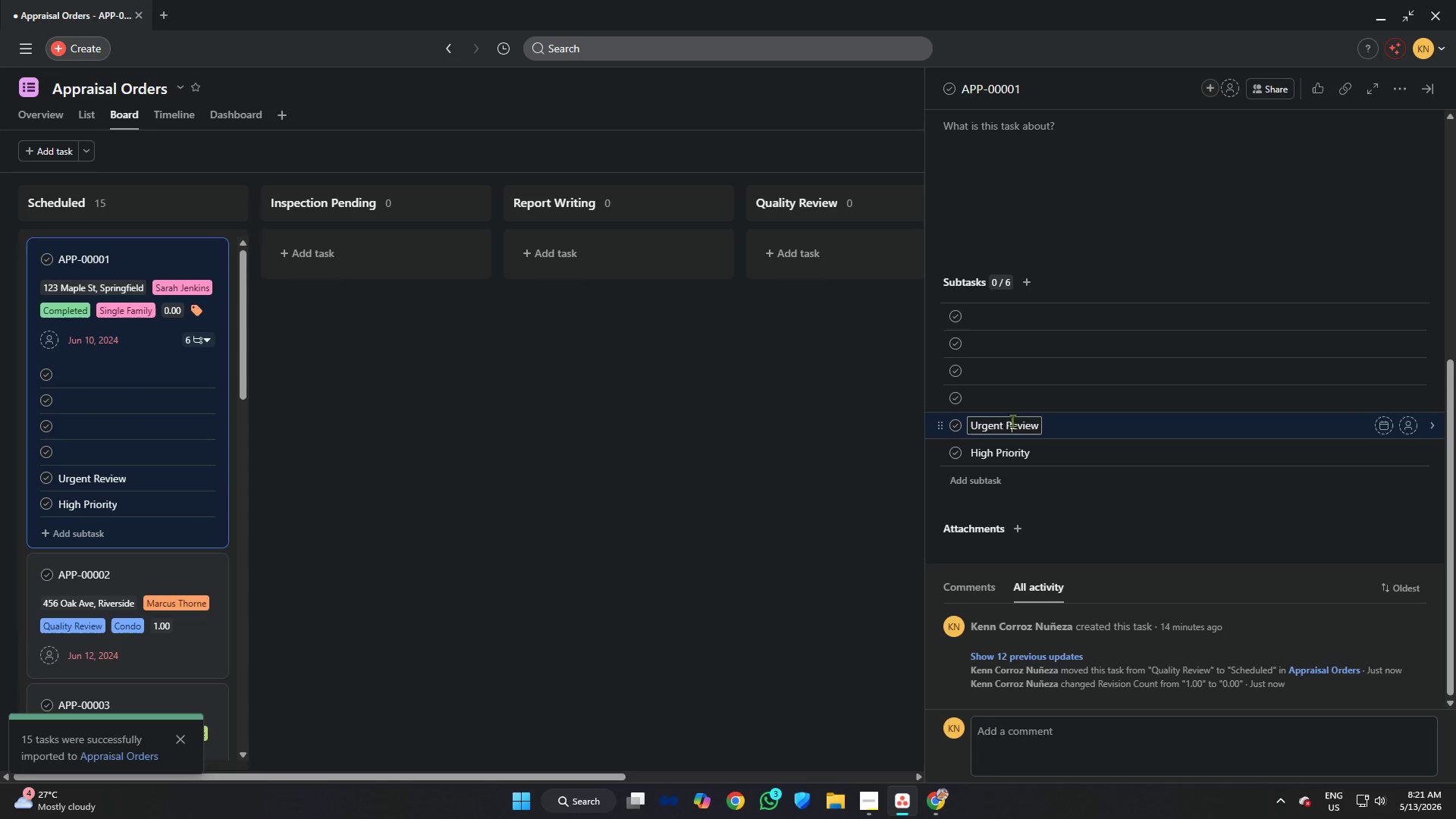 
key(Control+A)
 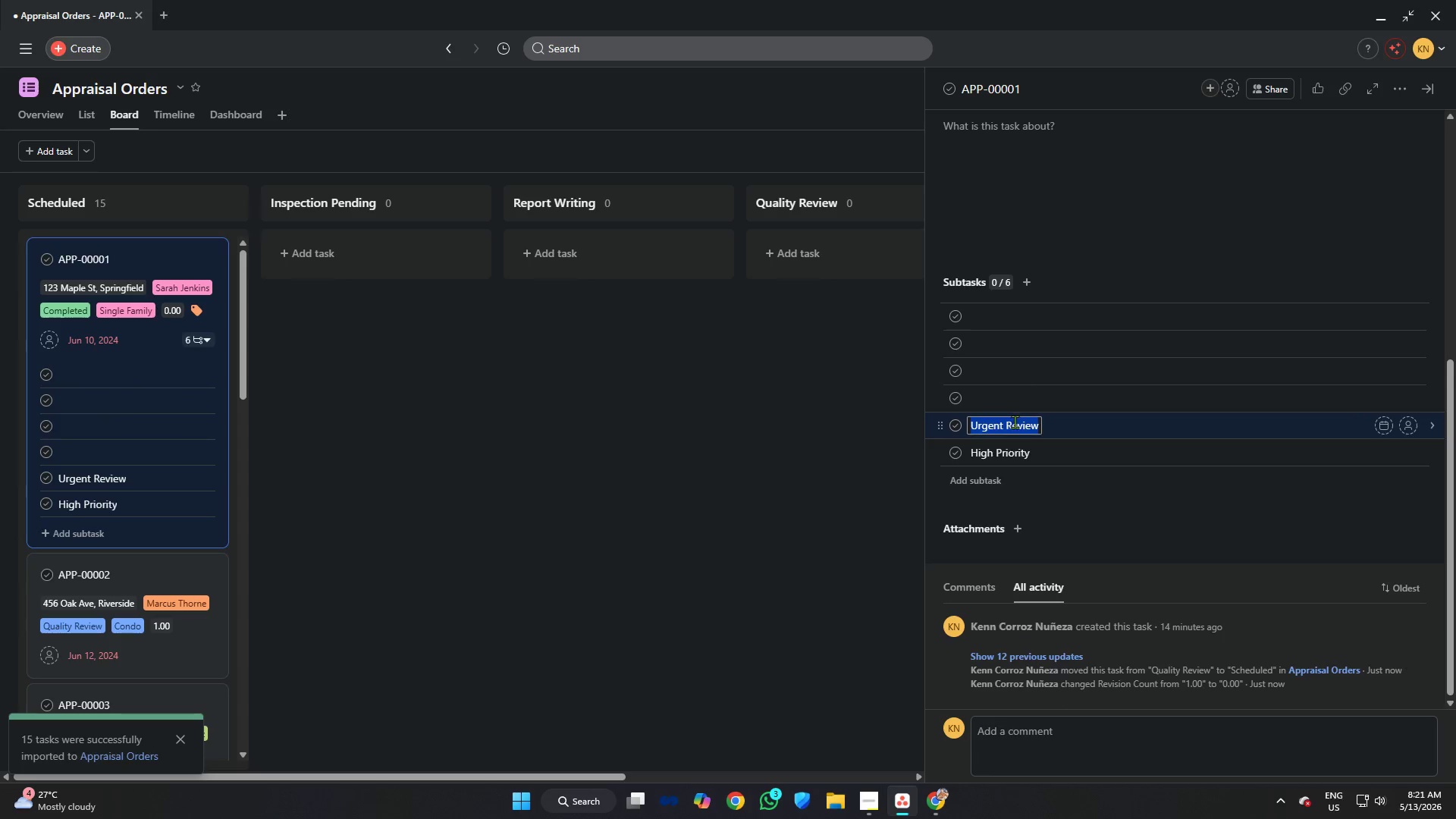 
key(Backspace)
 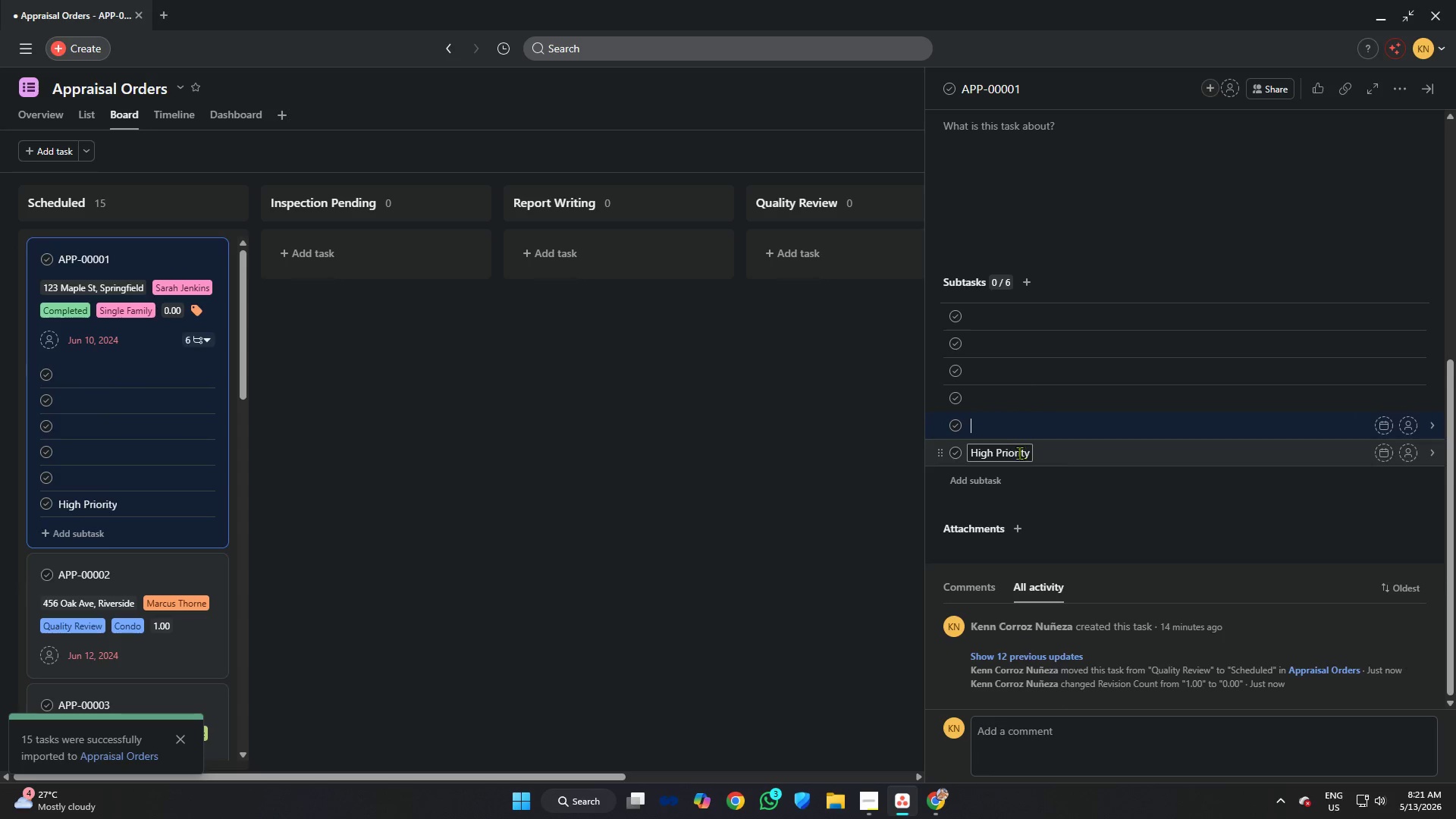 
left_click([1019, 452])
 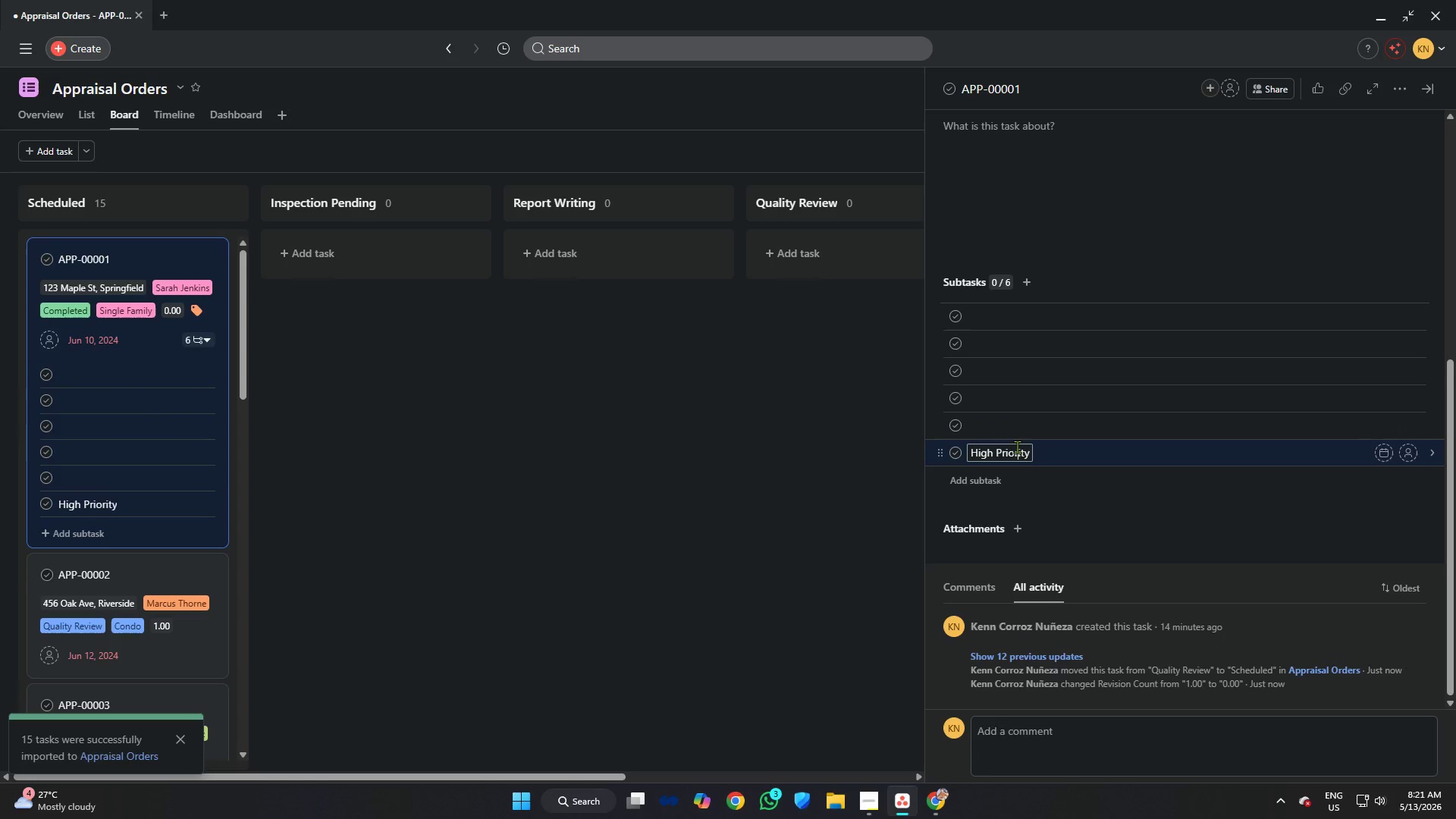 
key(Control+A)
 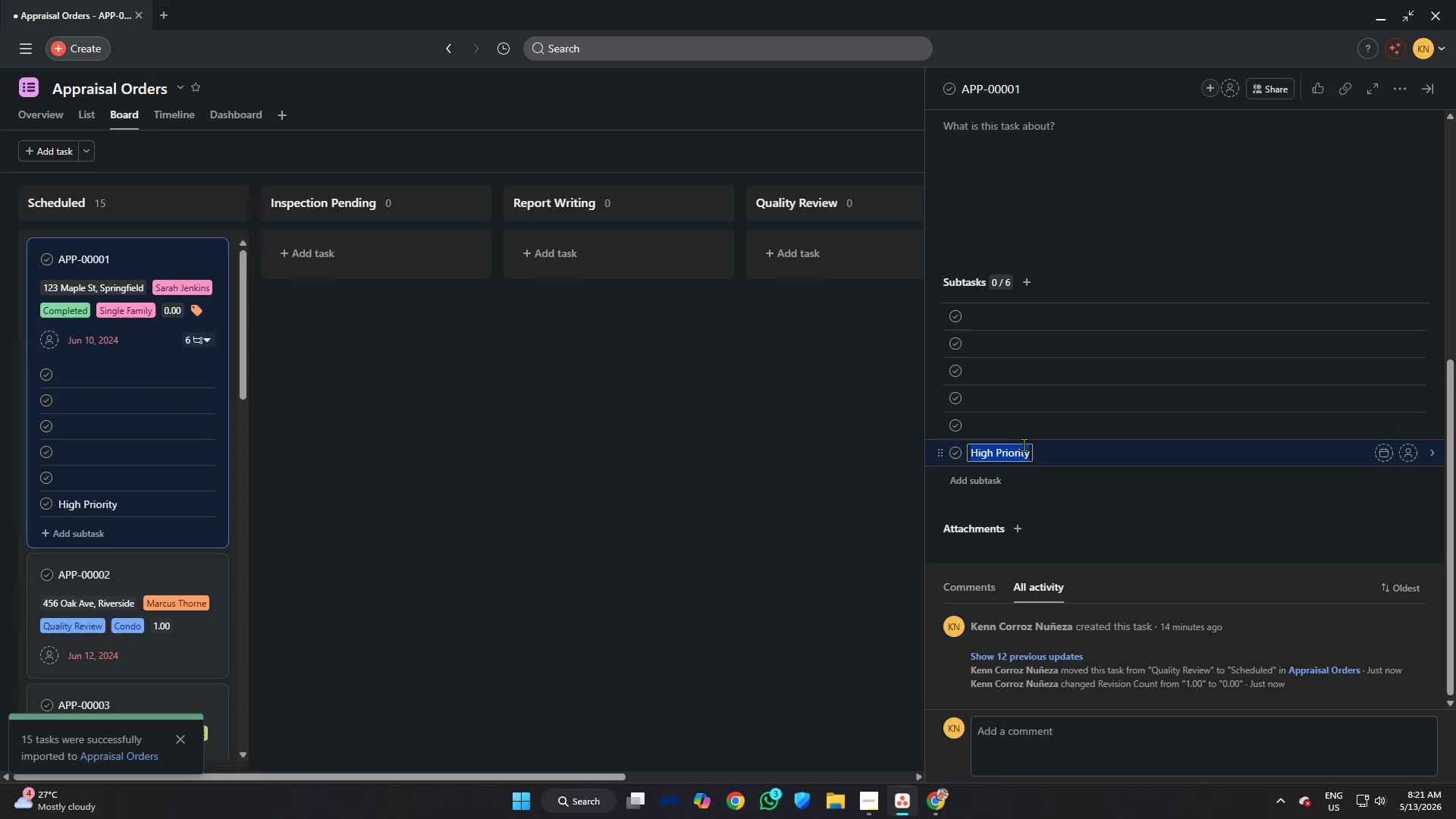 
key(Backspace)
 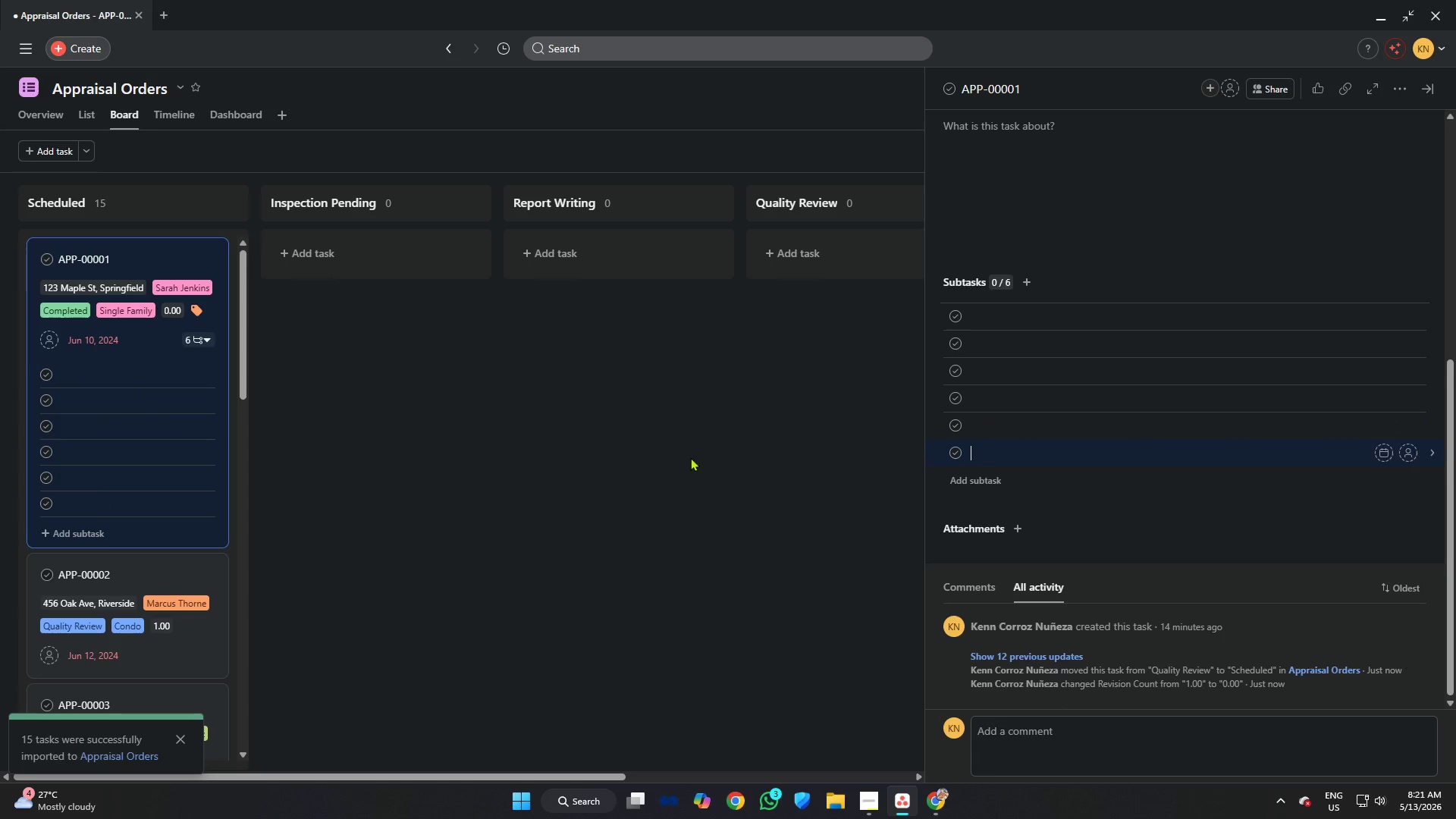 
left_click([689, 457])
 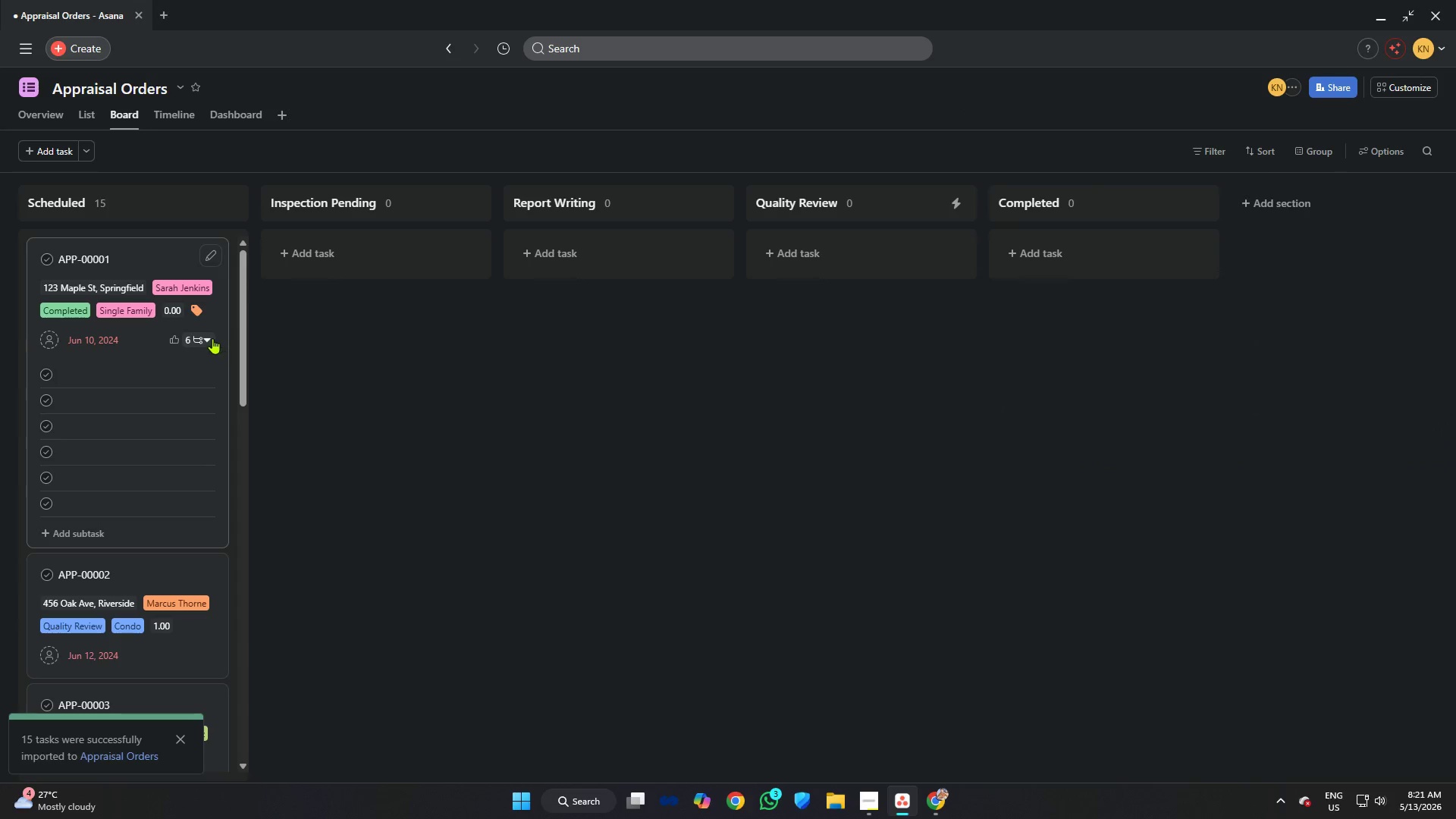 
left_click([205, 334])
 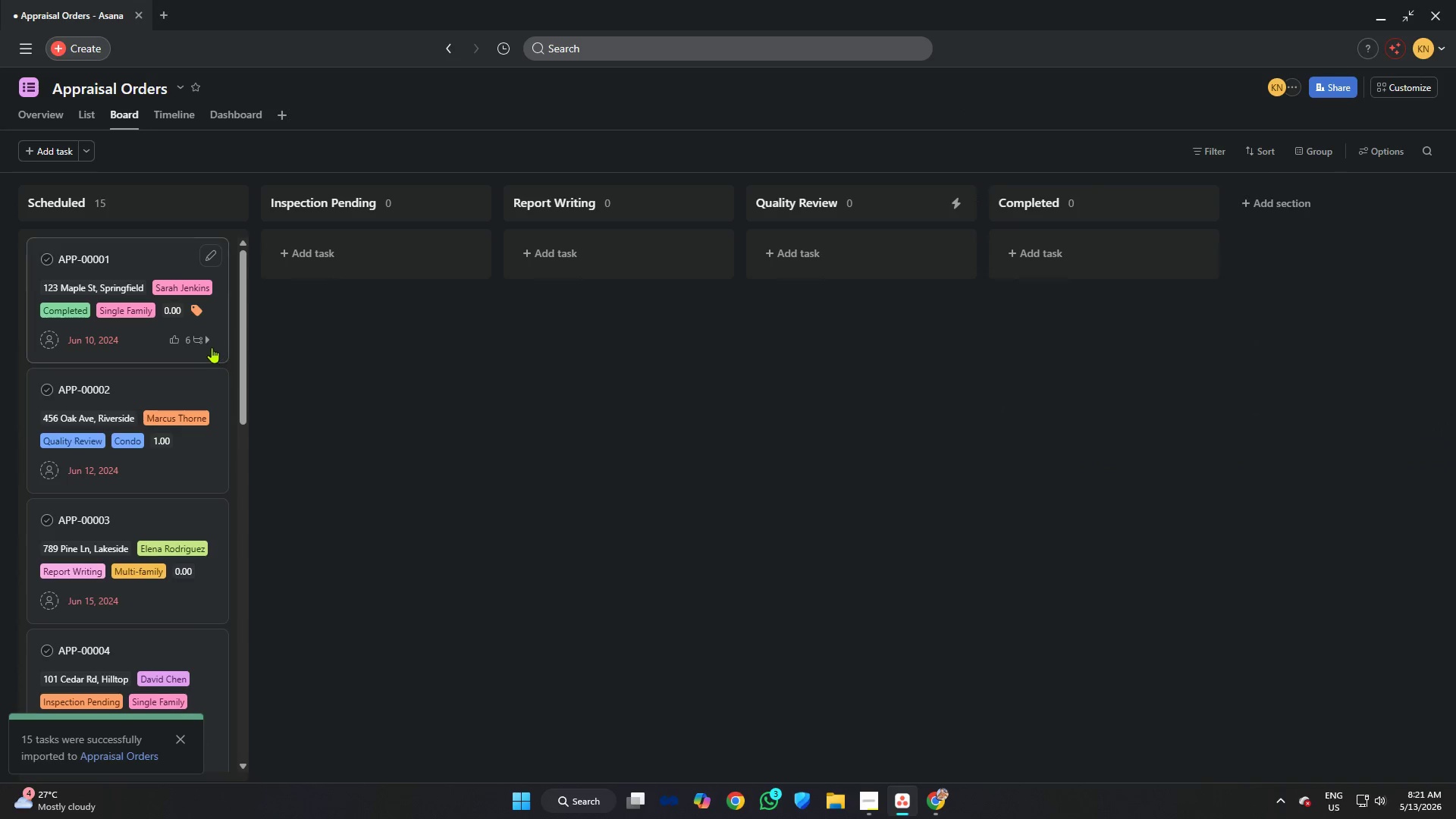 
left_click([202, 340])
 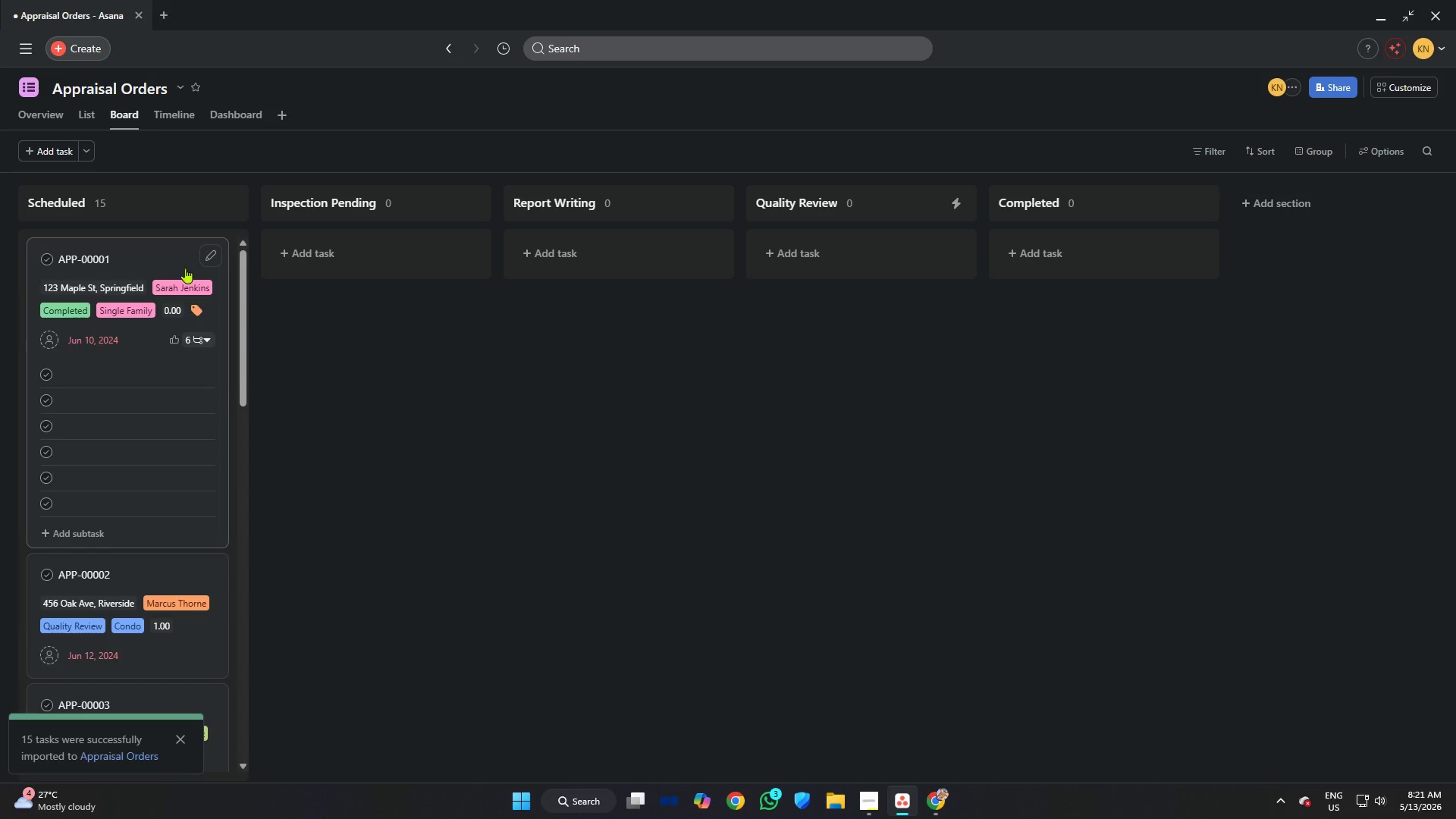 
left_click([182, 256])
 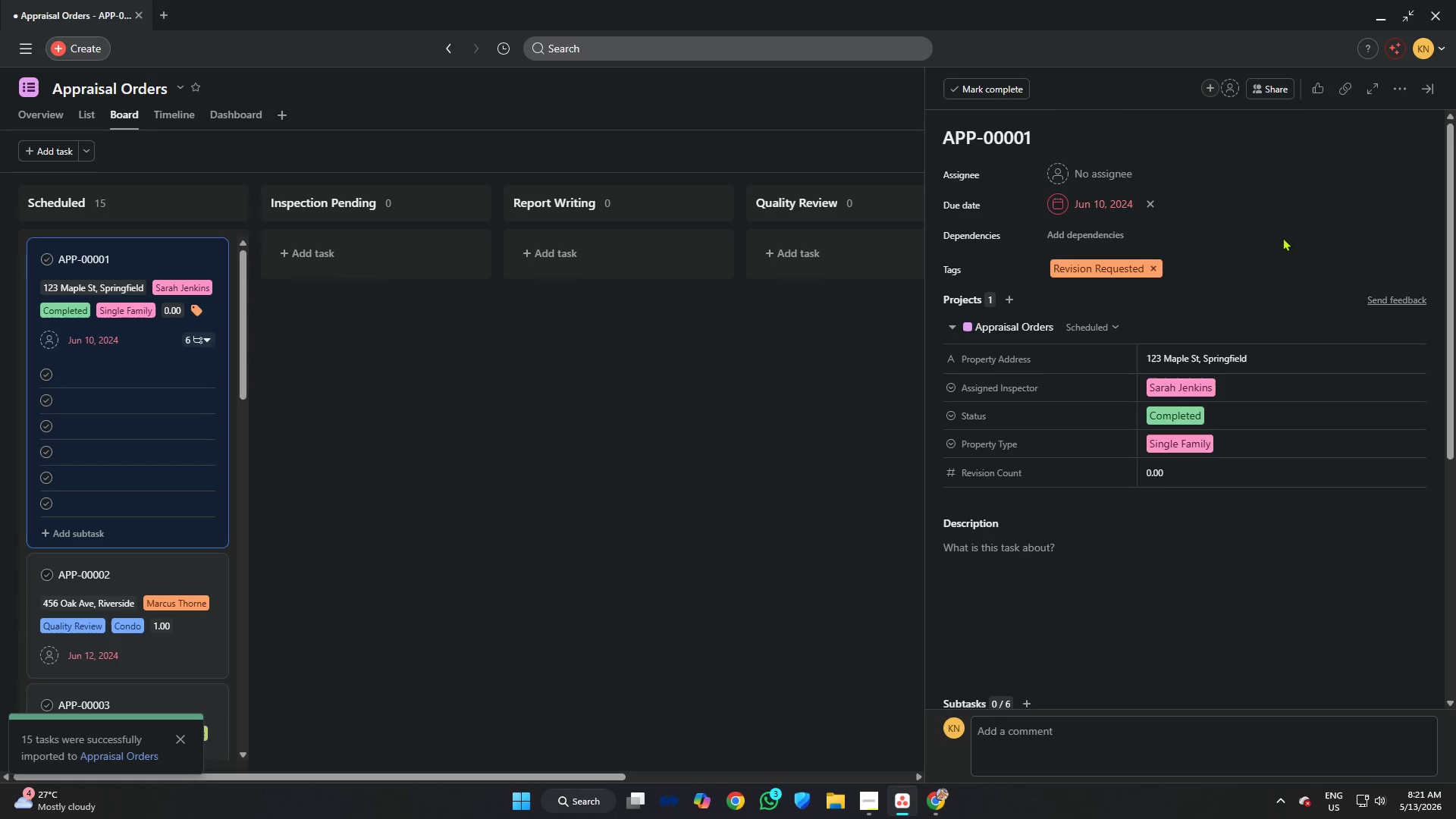 
scroll: coordinate [1096, 507], scroll_direction: down, amount: 5.0
 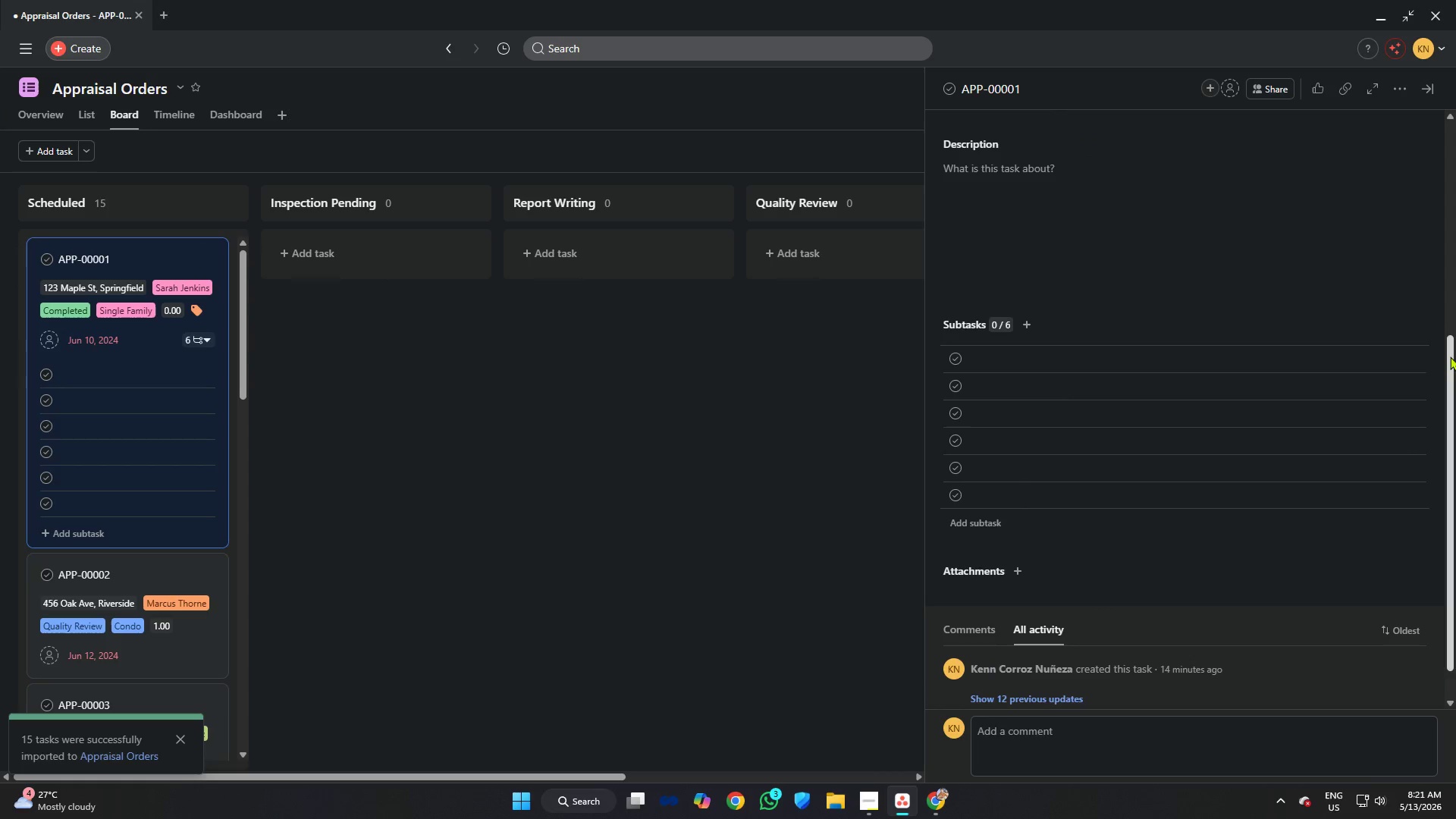 
left_click([1435, 356])
 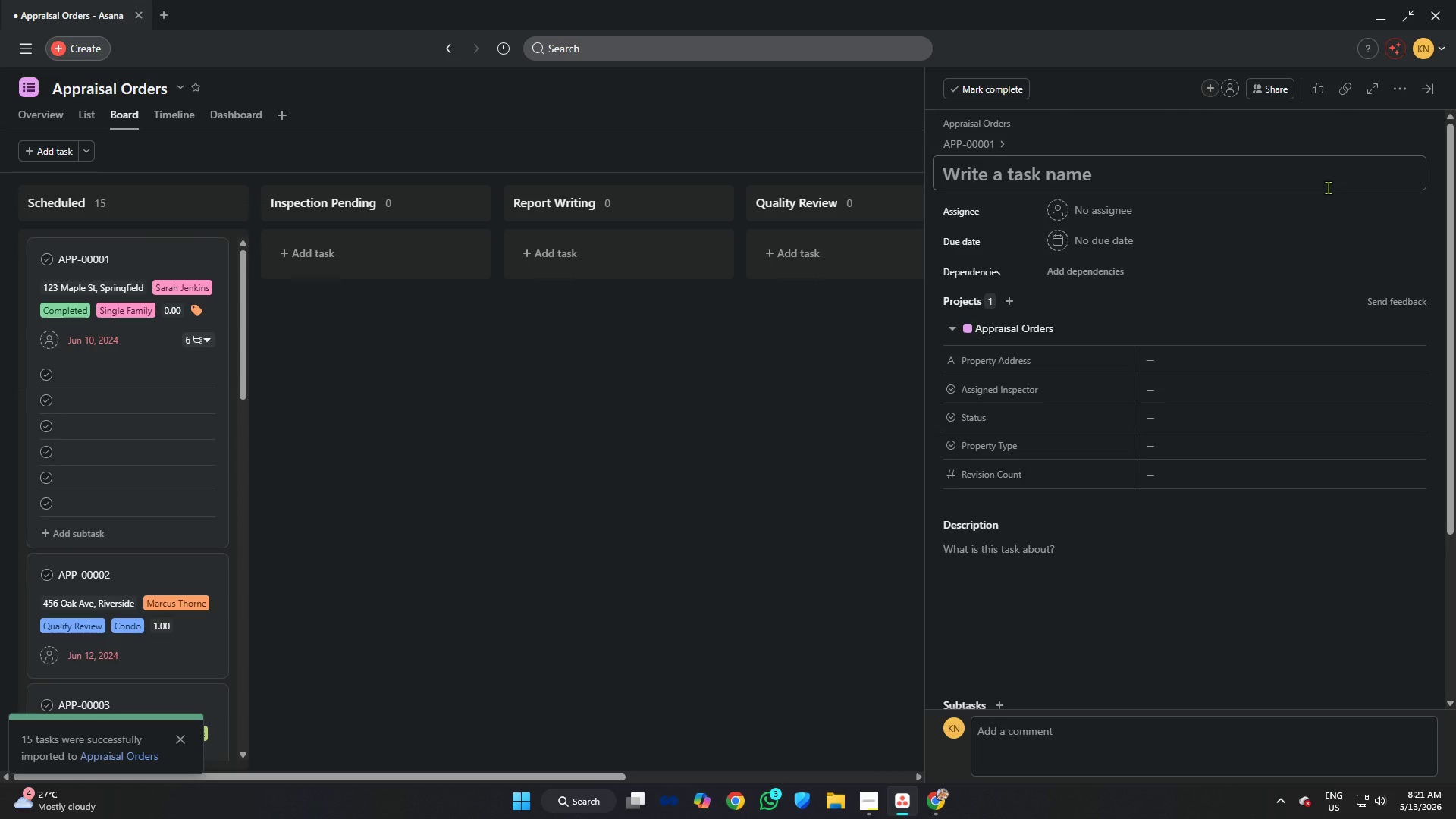 
left_click([1404, 86])
 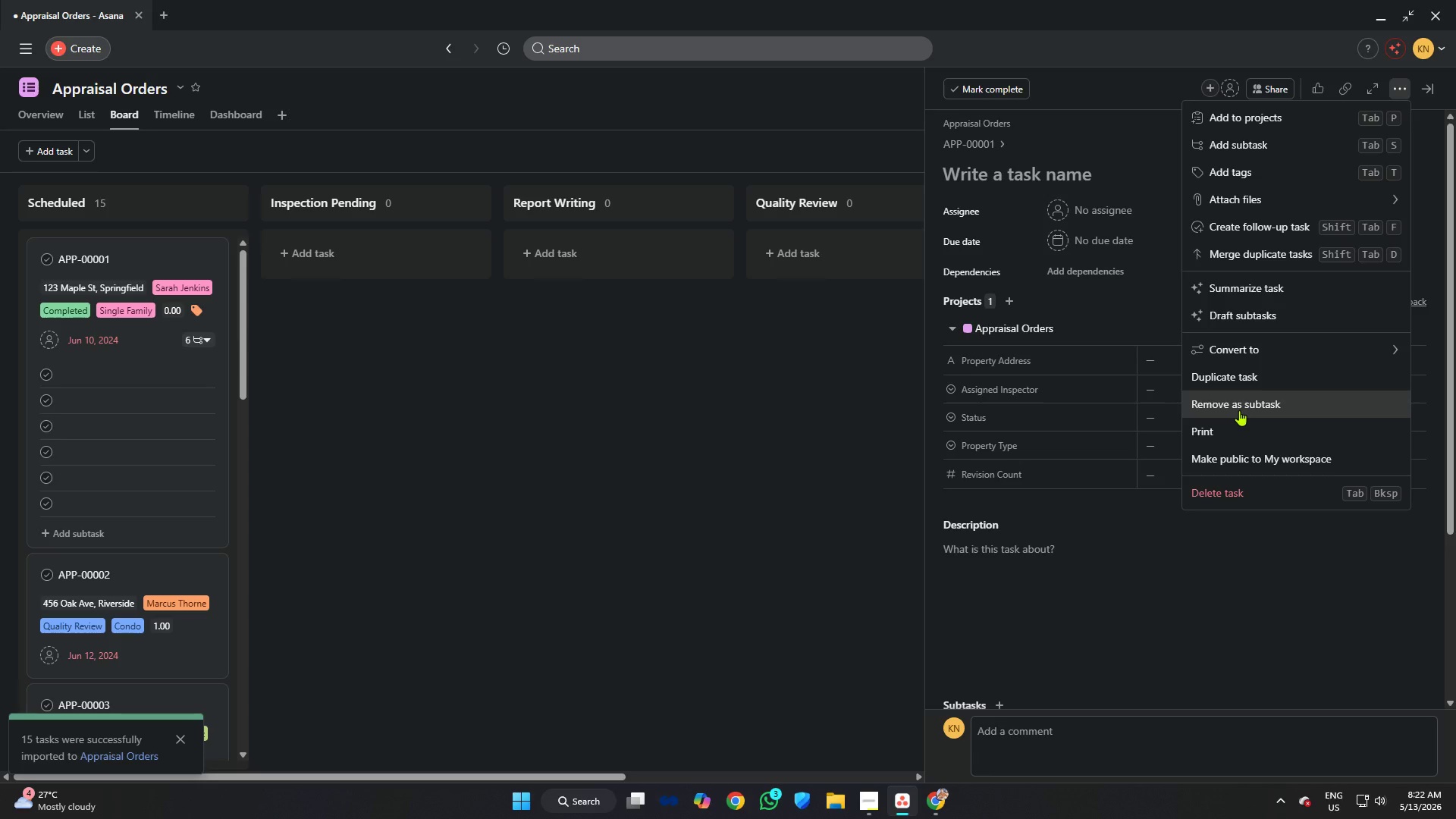 
left_click([1238, 398])
 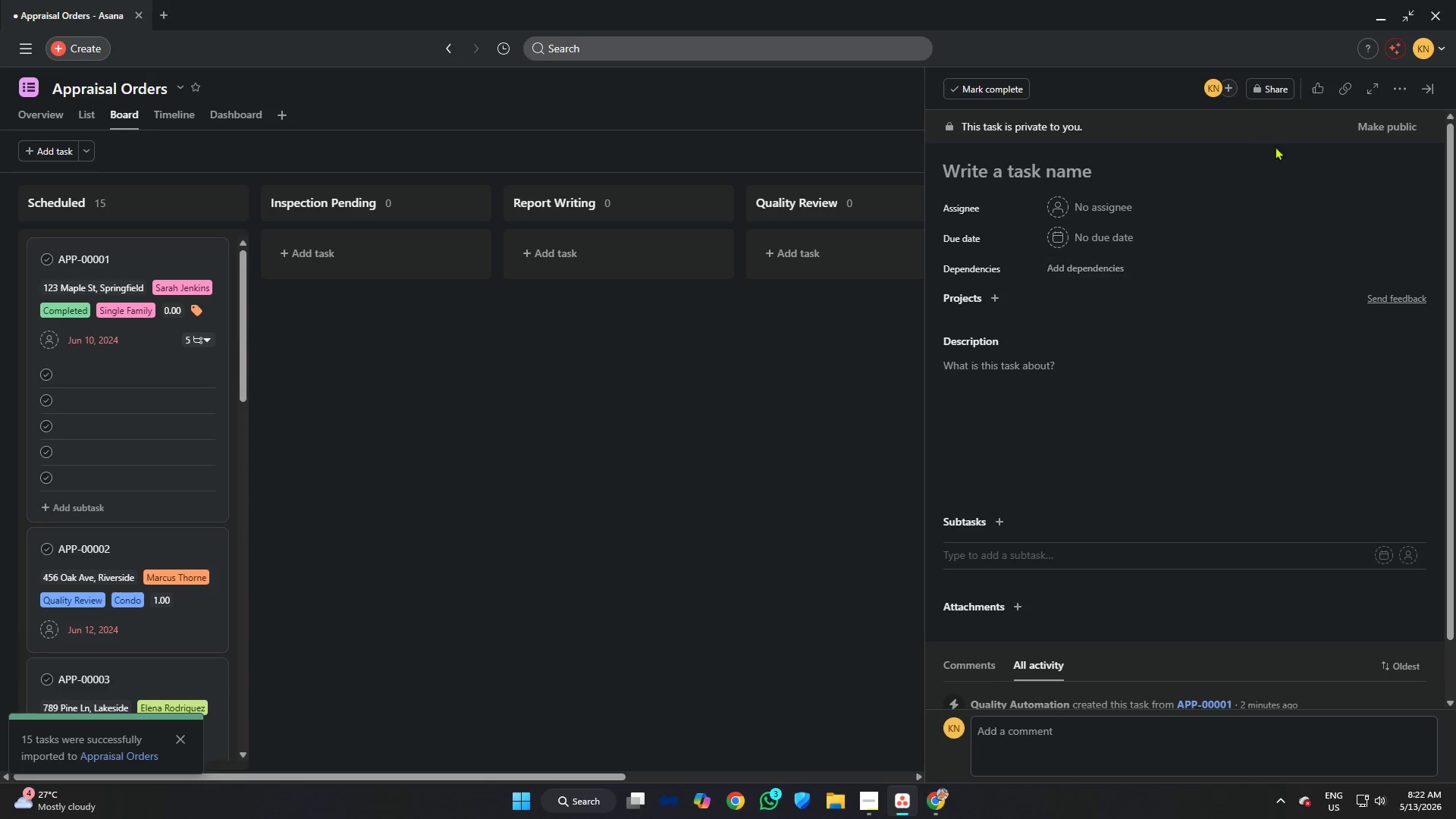 
left_click([1399, 89])
 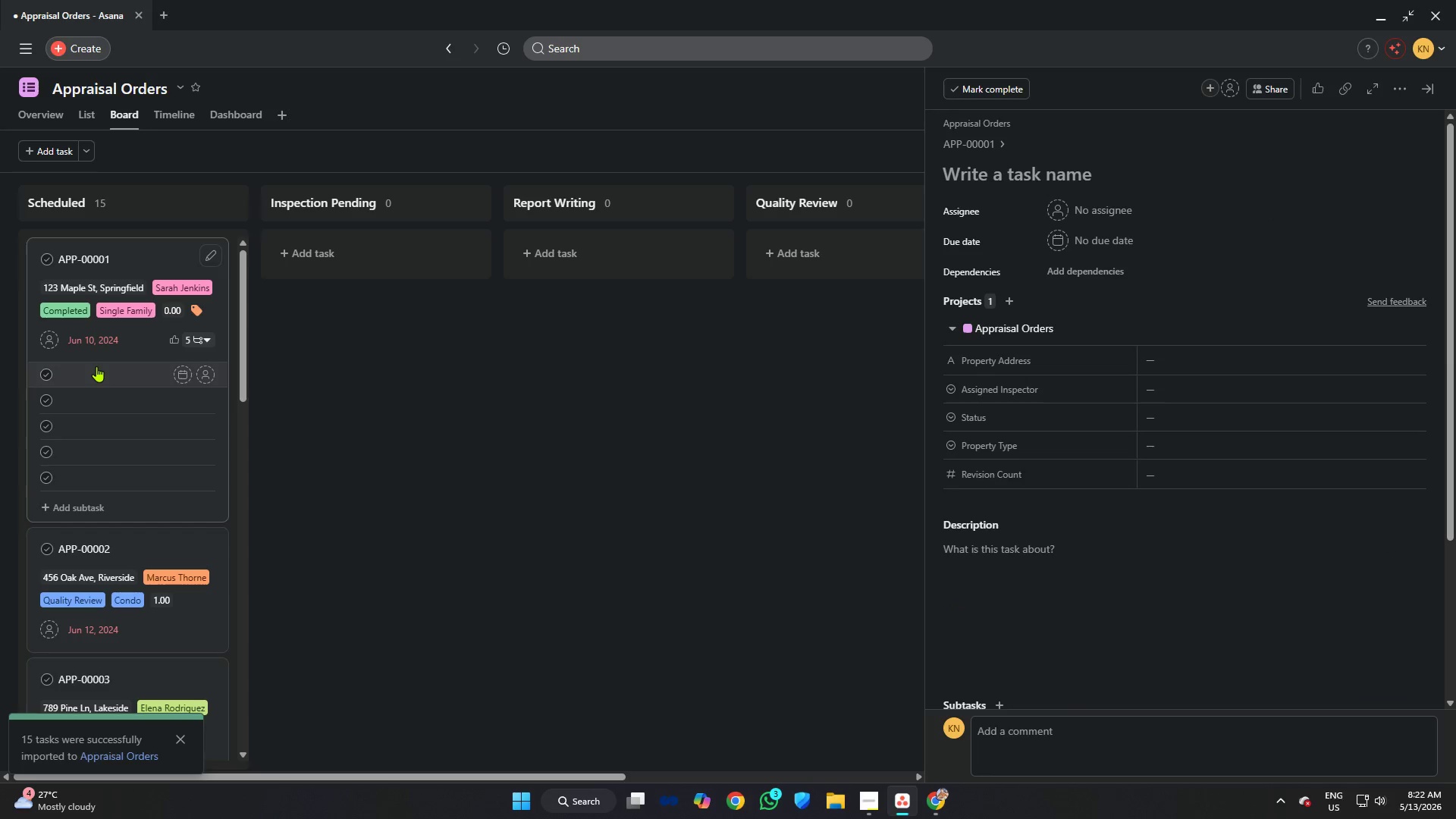 
wait(6.14)
 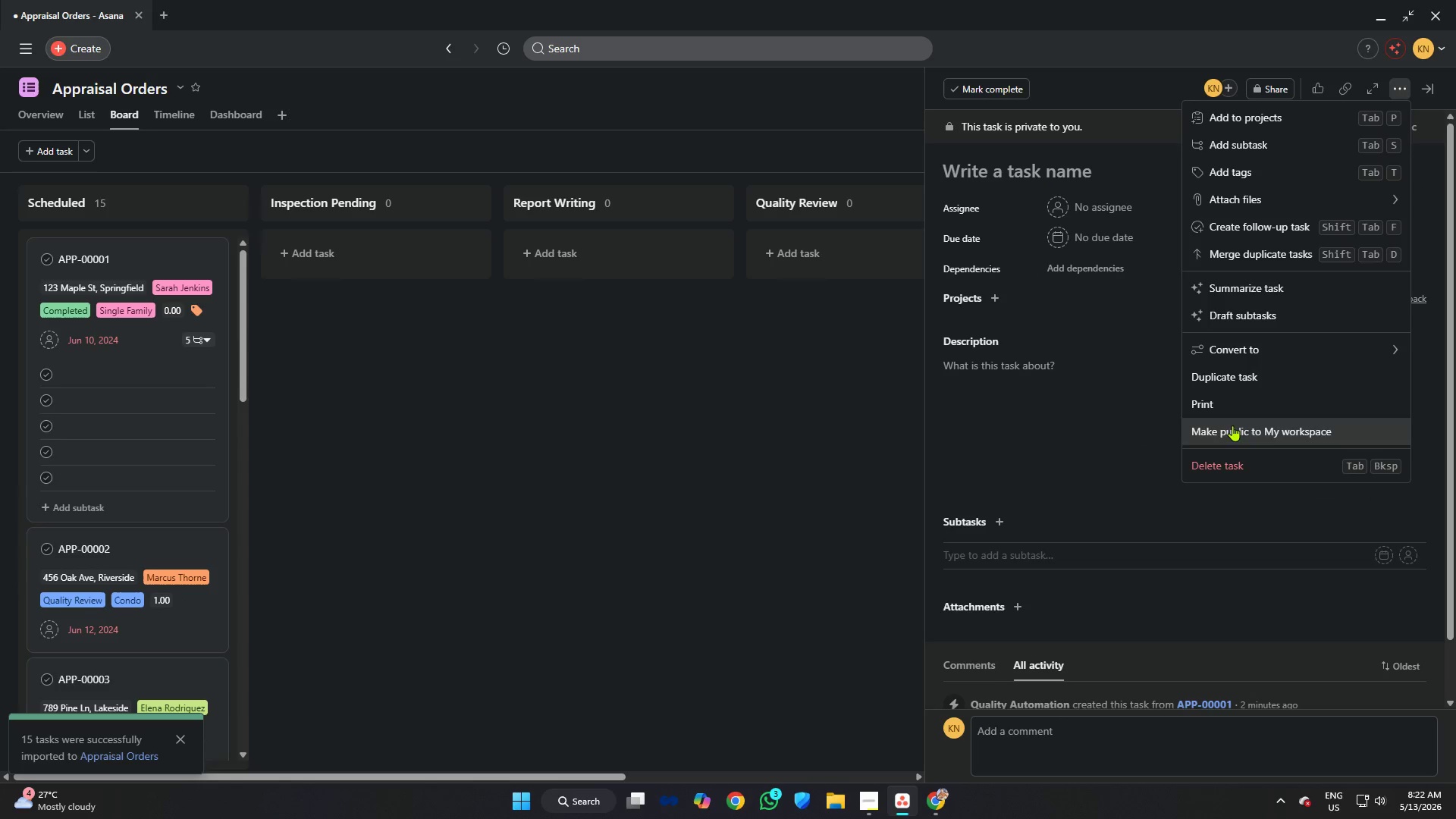 
left_click([1395, 86])
 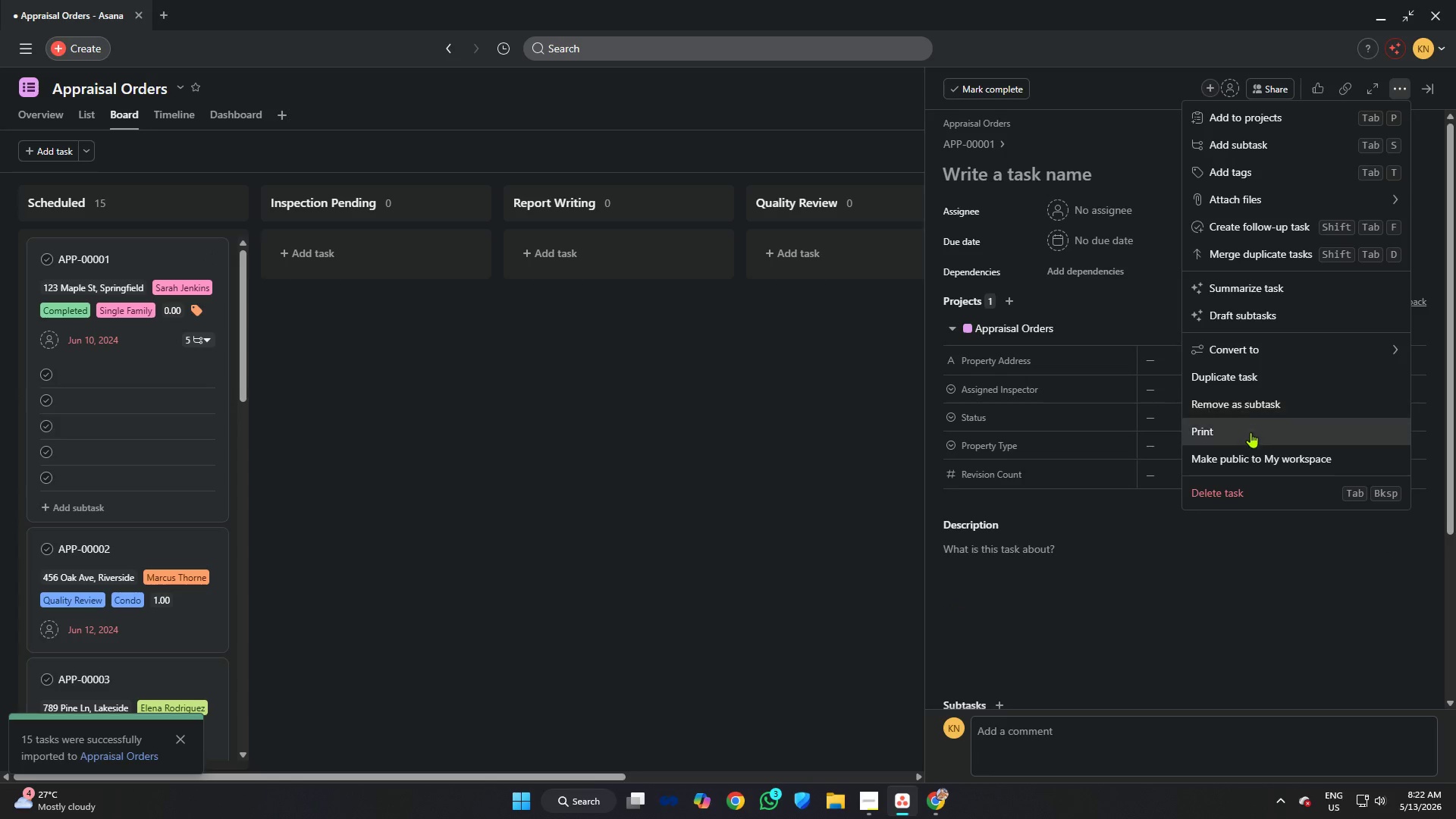 
left_click([1244, 407])
 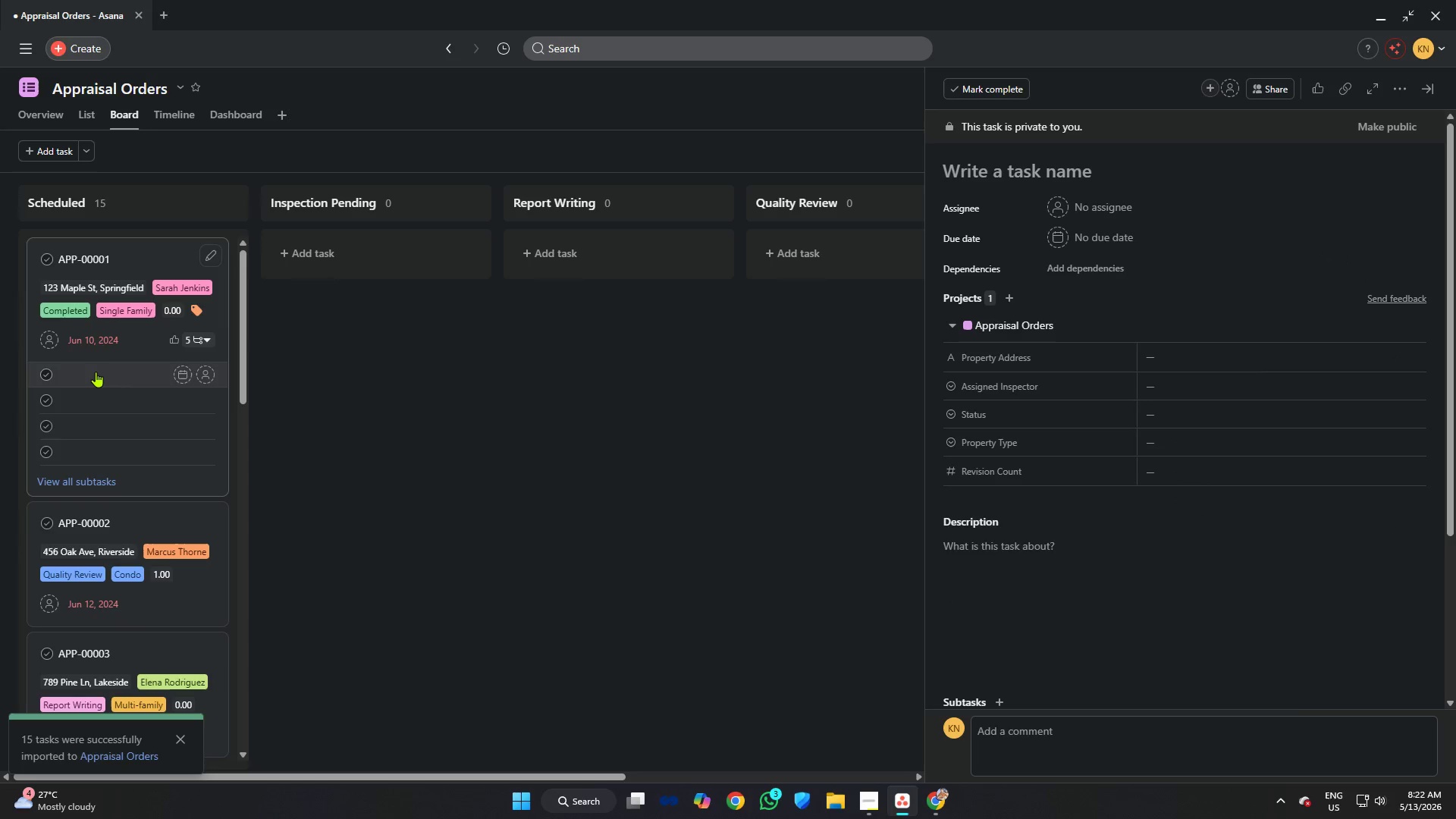 
left_click([96, 372])
 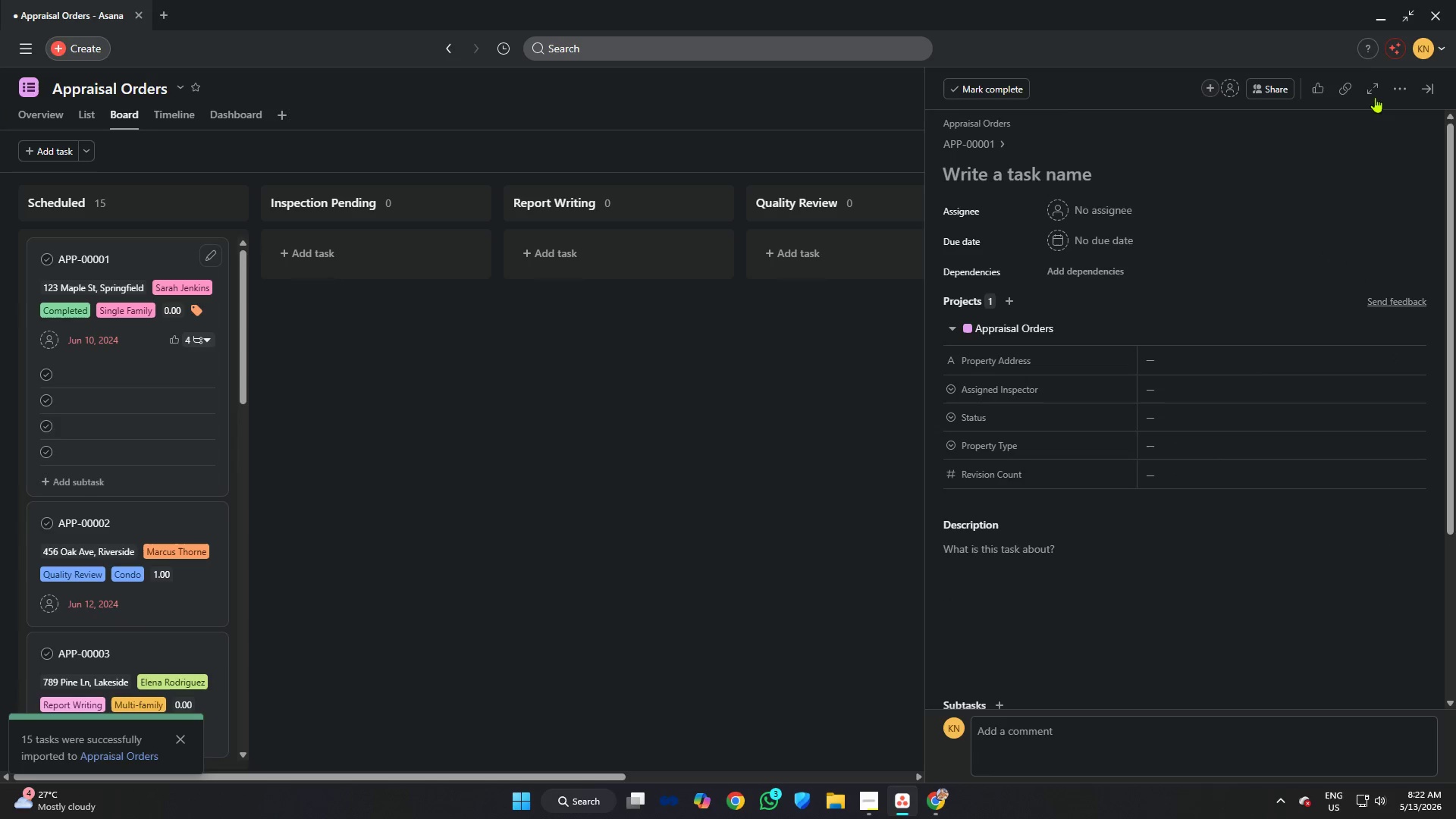 
left_click([1398, 87])
 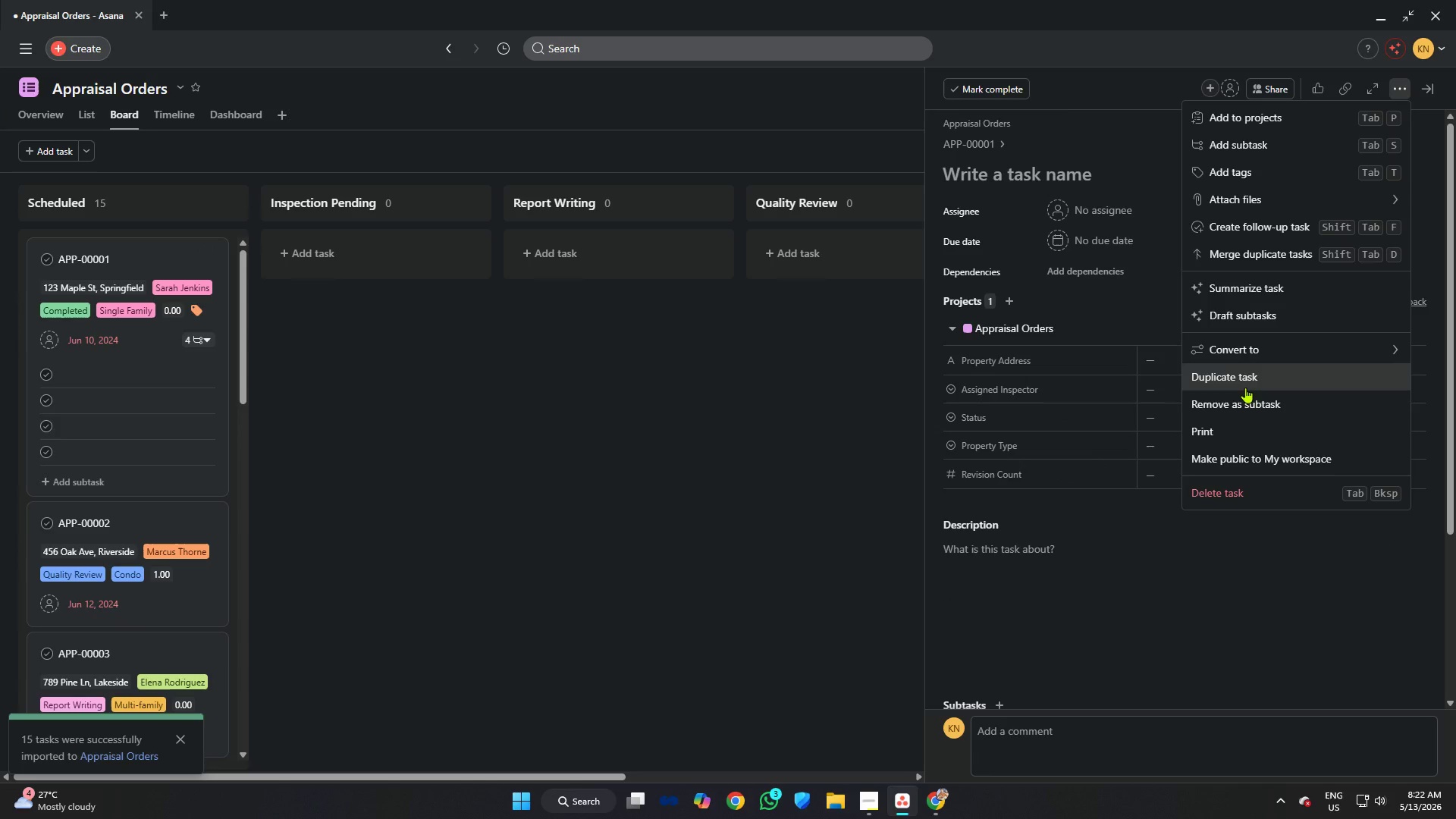 
left_click([1244, 399])
 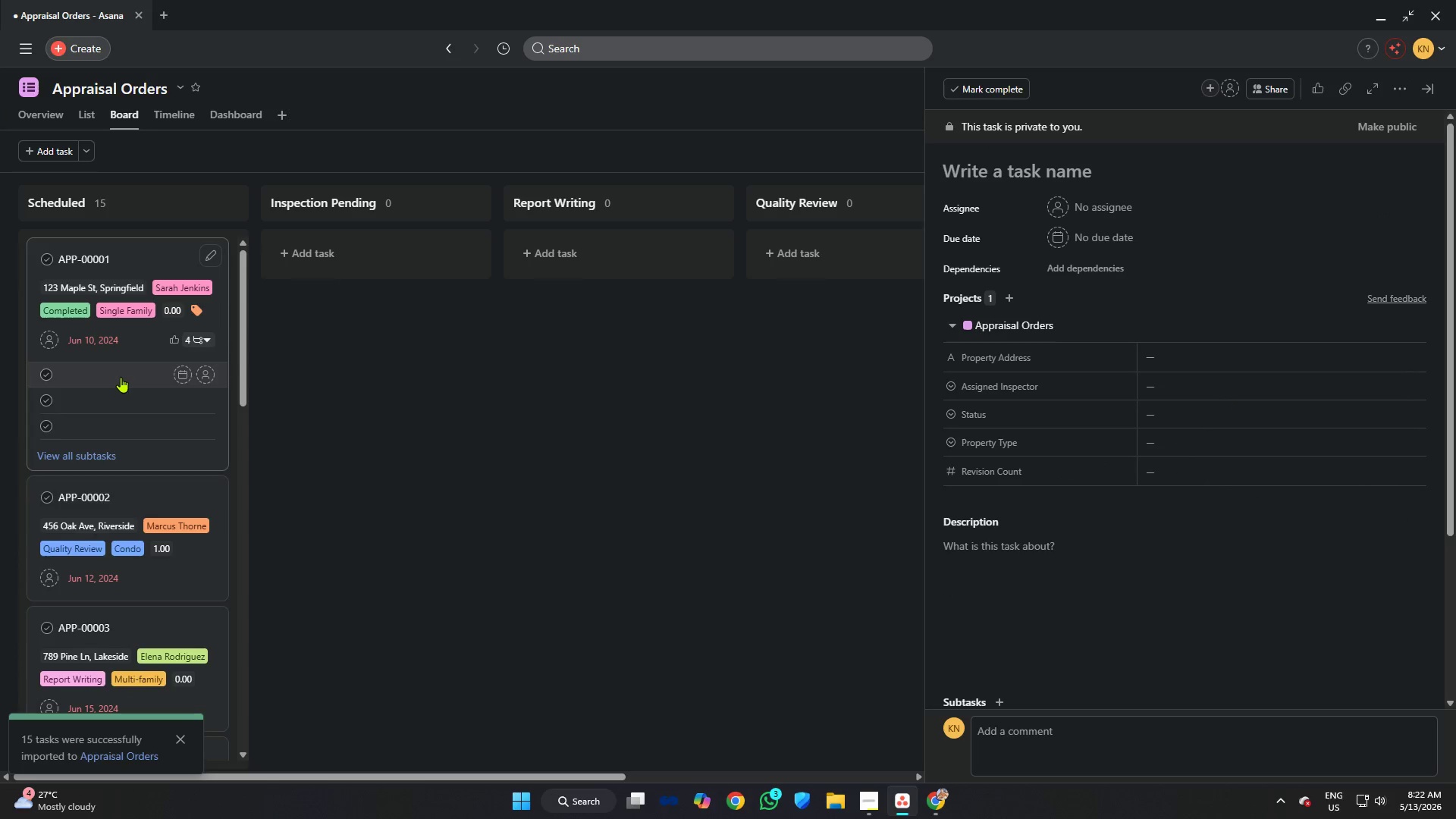 
left_click([121, 377])
 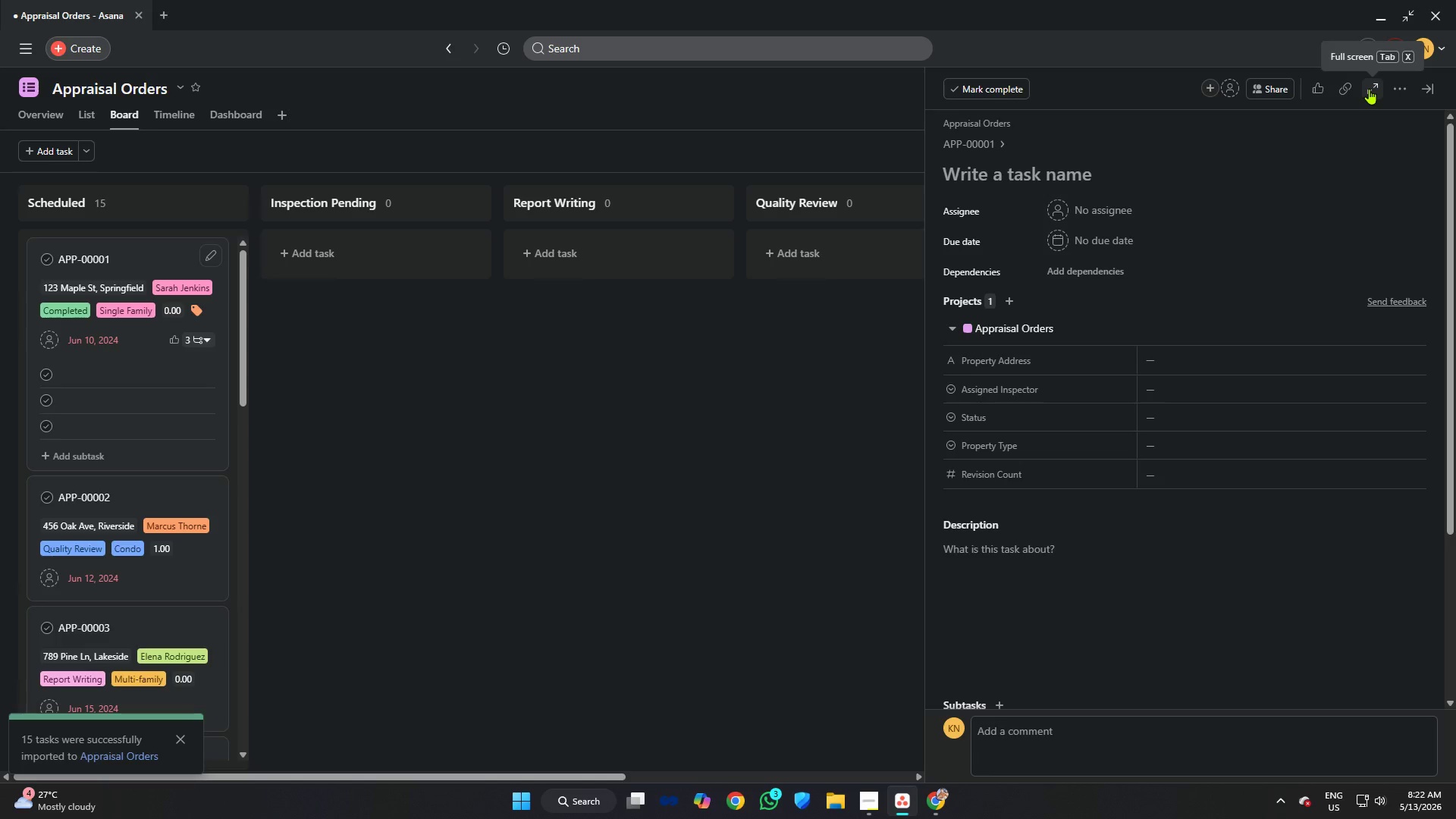 
left_click([1401, 85])
 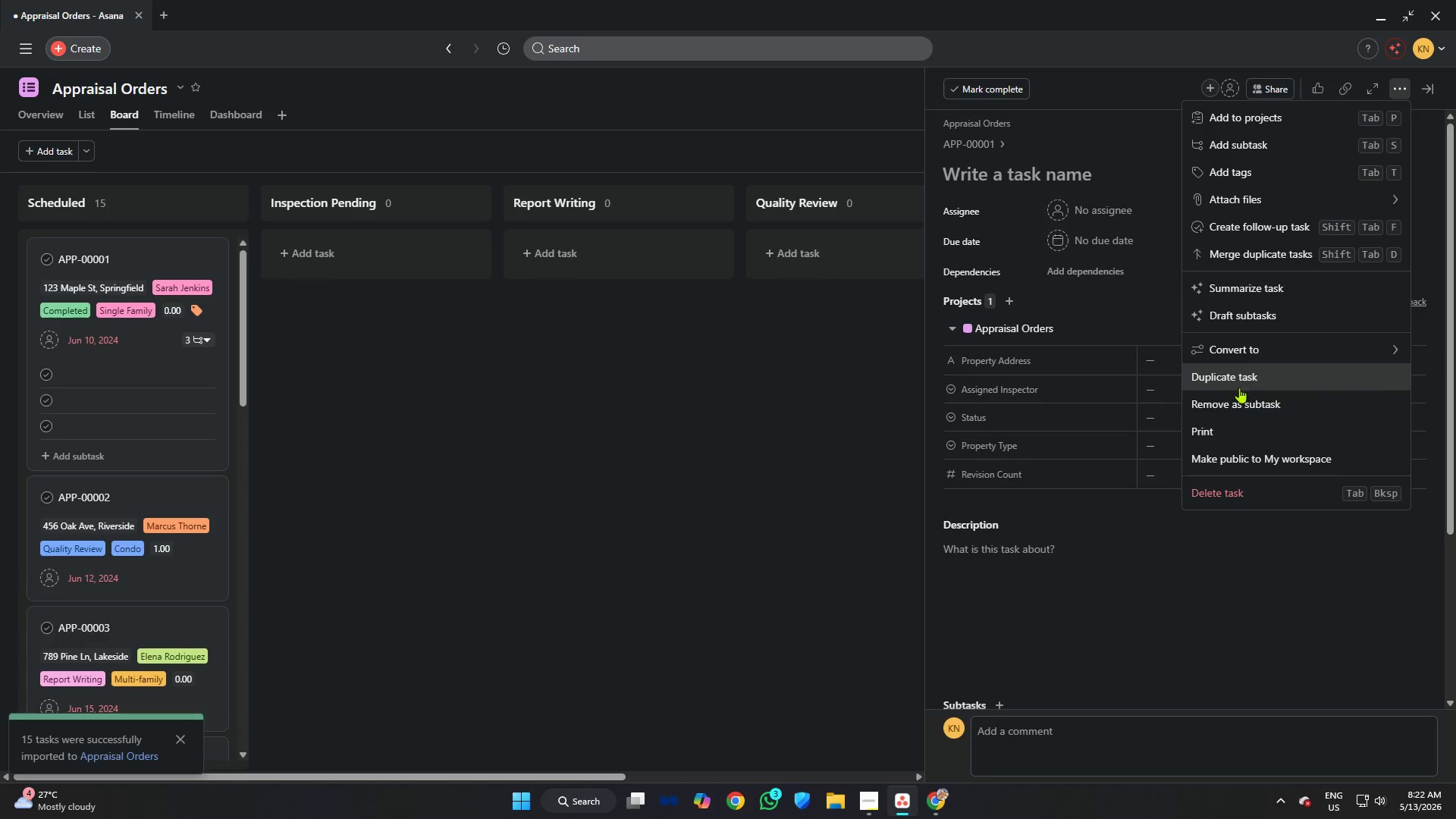 
left_click([1232, 408])
 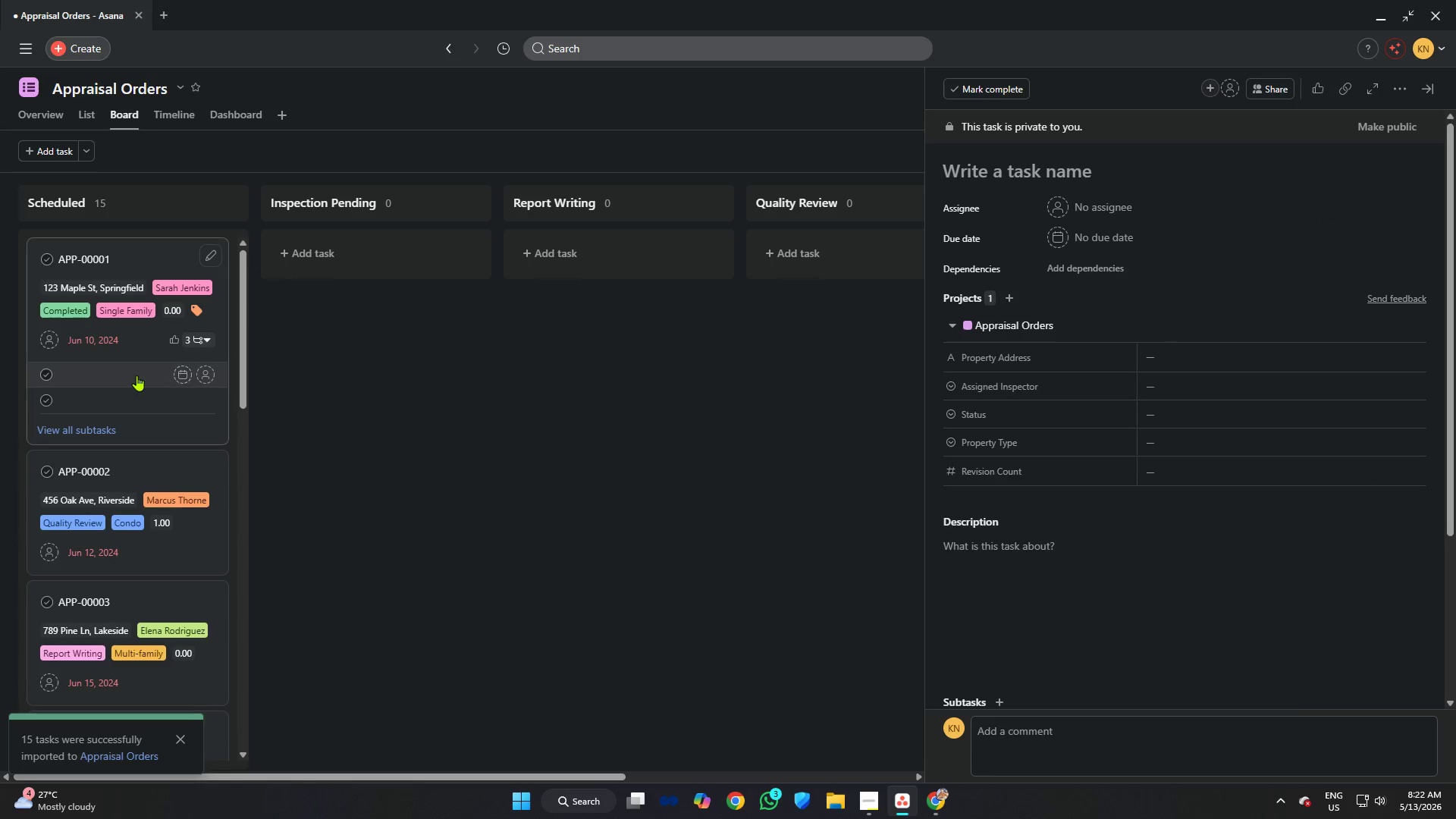 
left_click([136, 375])
 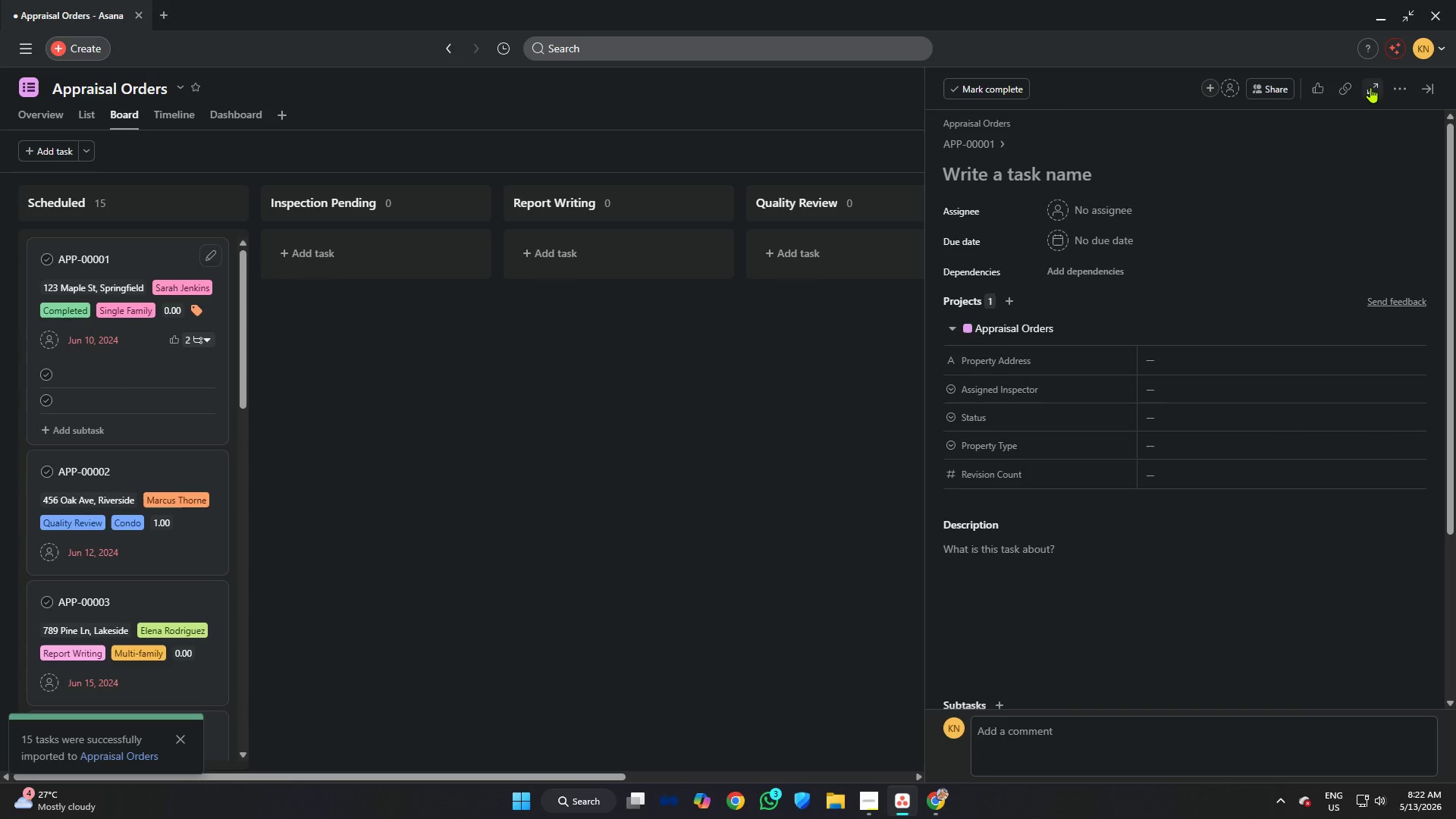 
left_click([1401, 80])
 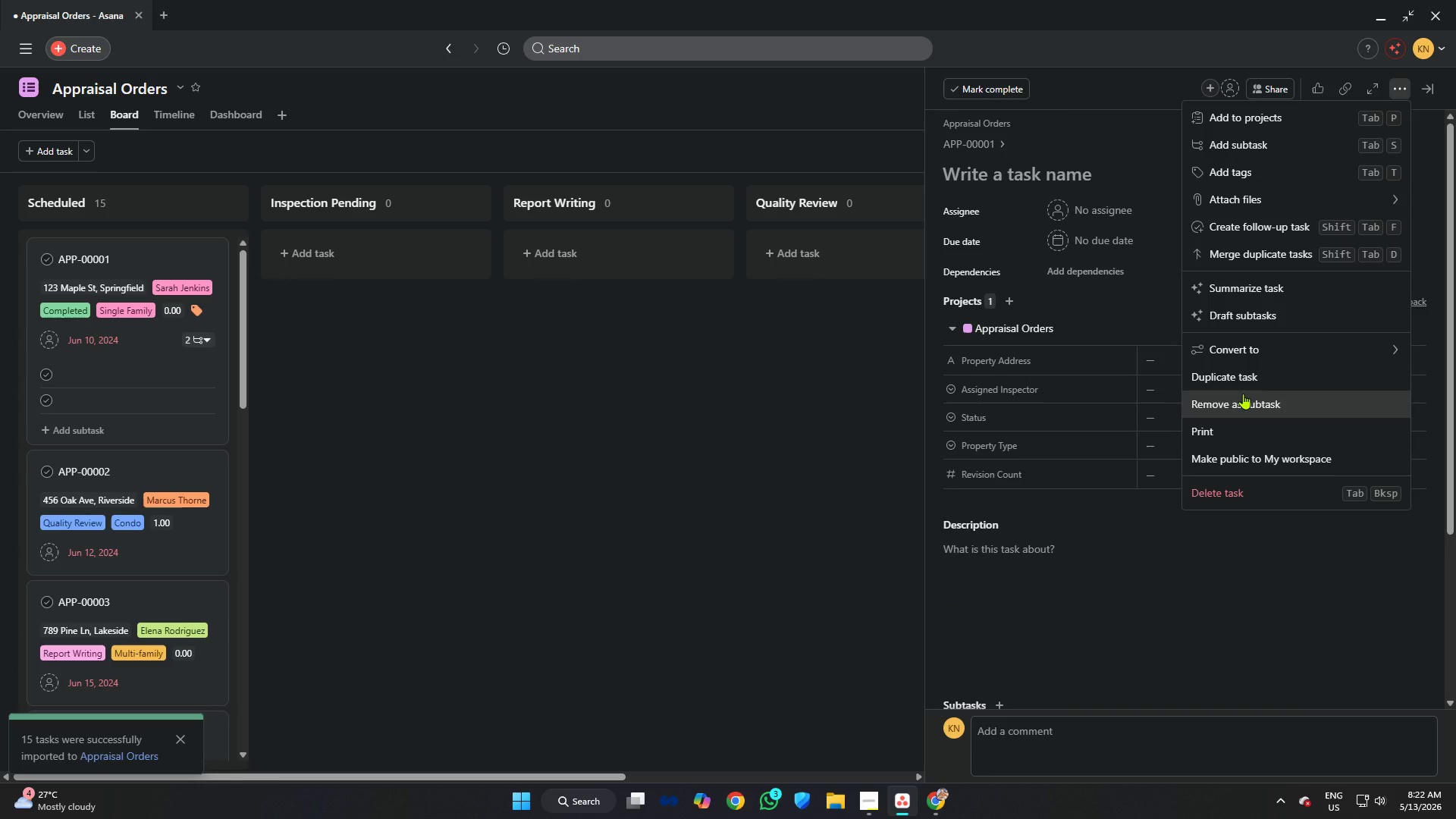 
left_click([1243, 394])
 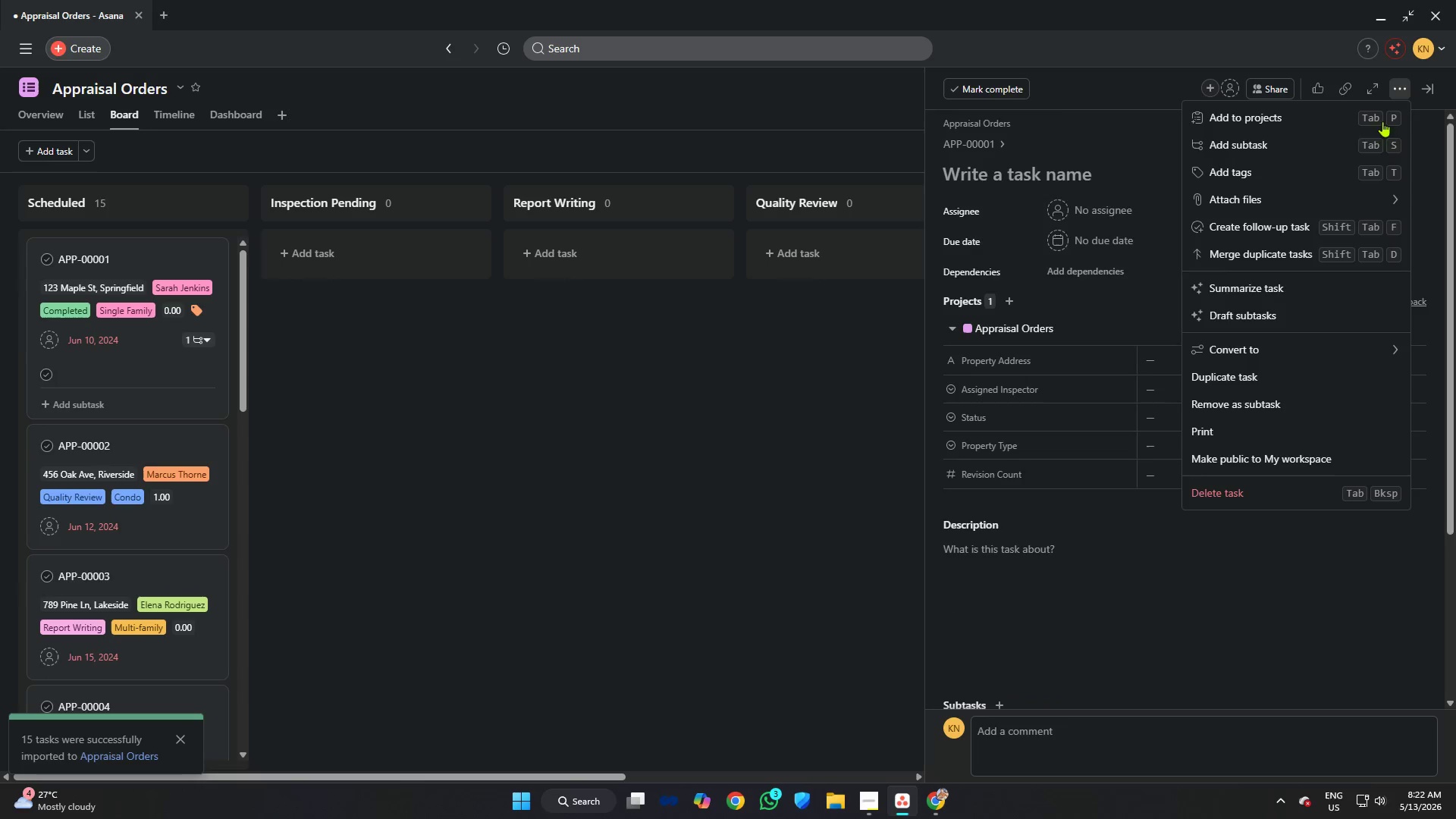 
left_click([1247, 399])
 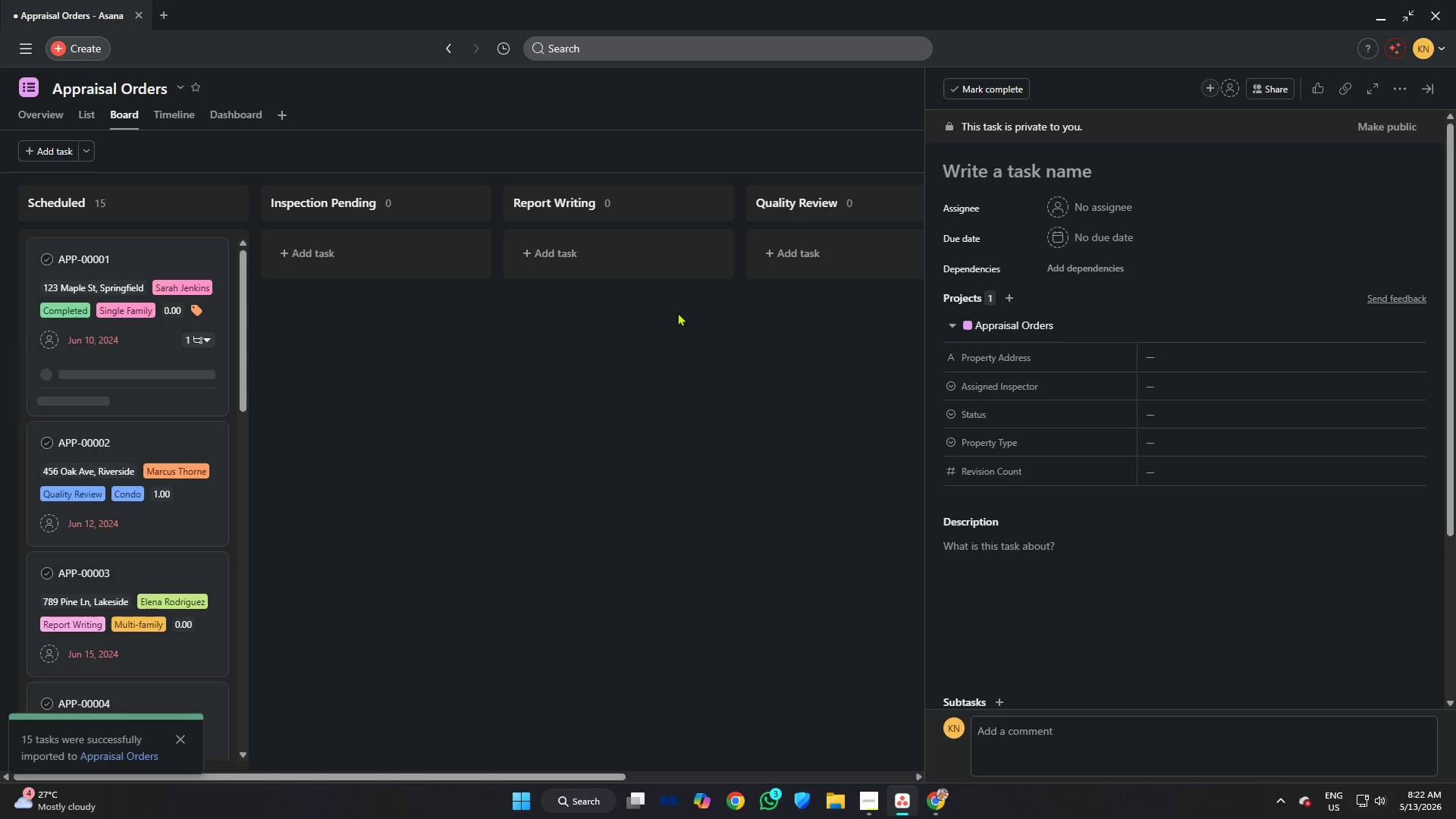 
left_click([413, 488])
 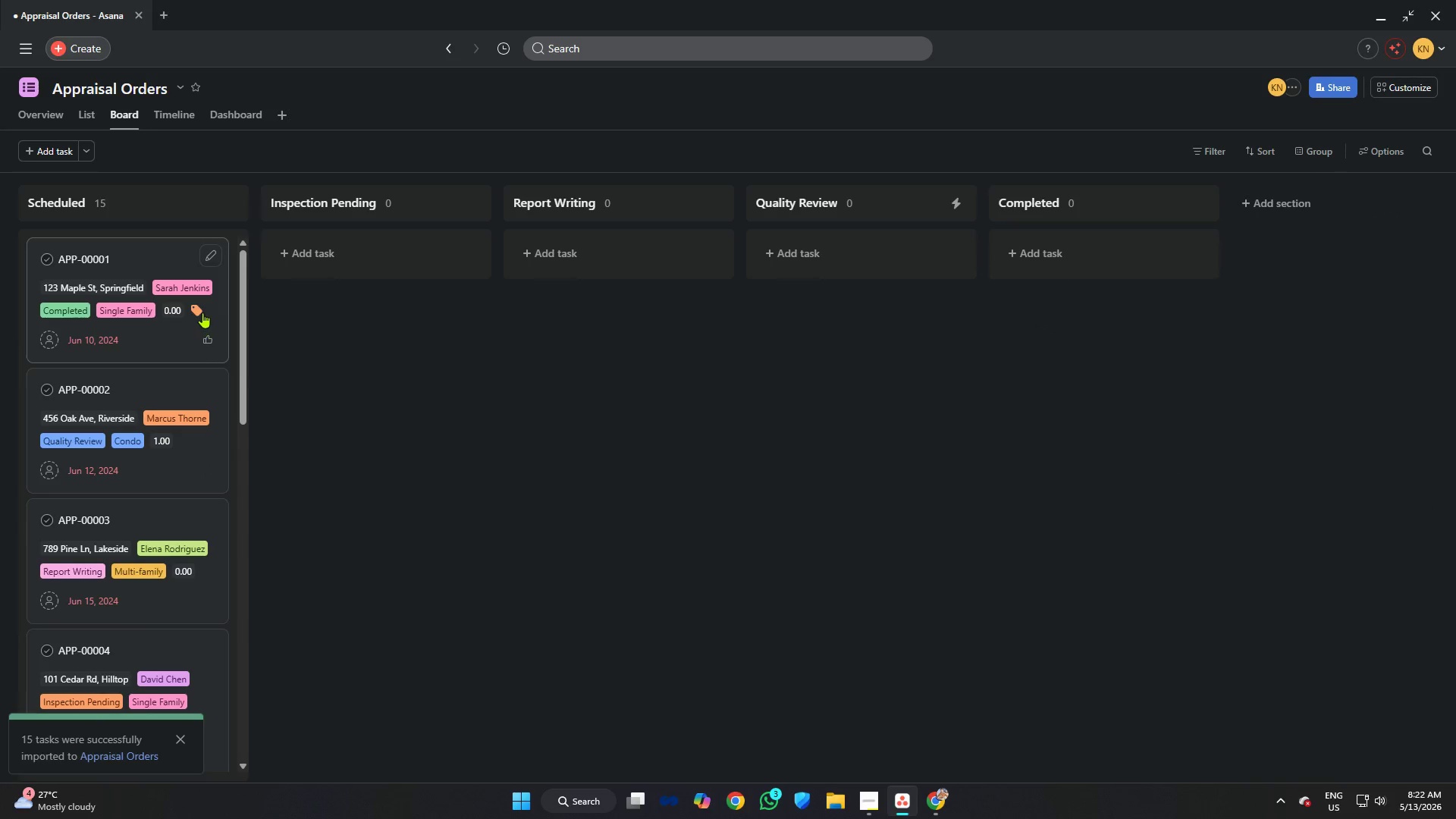 
left_click([202, 312])
 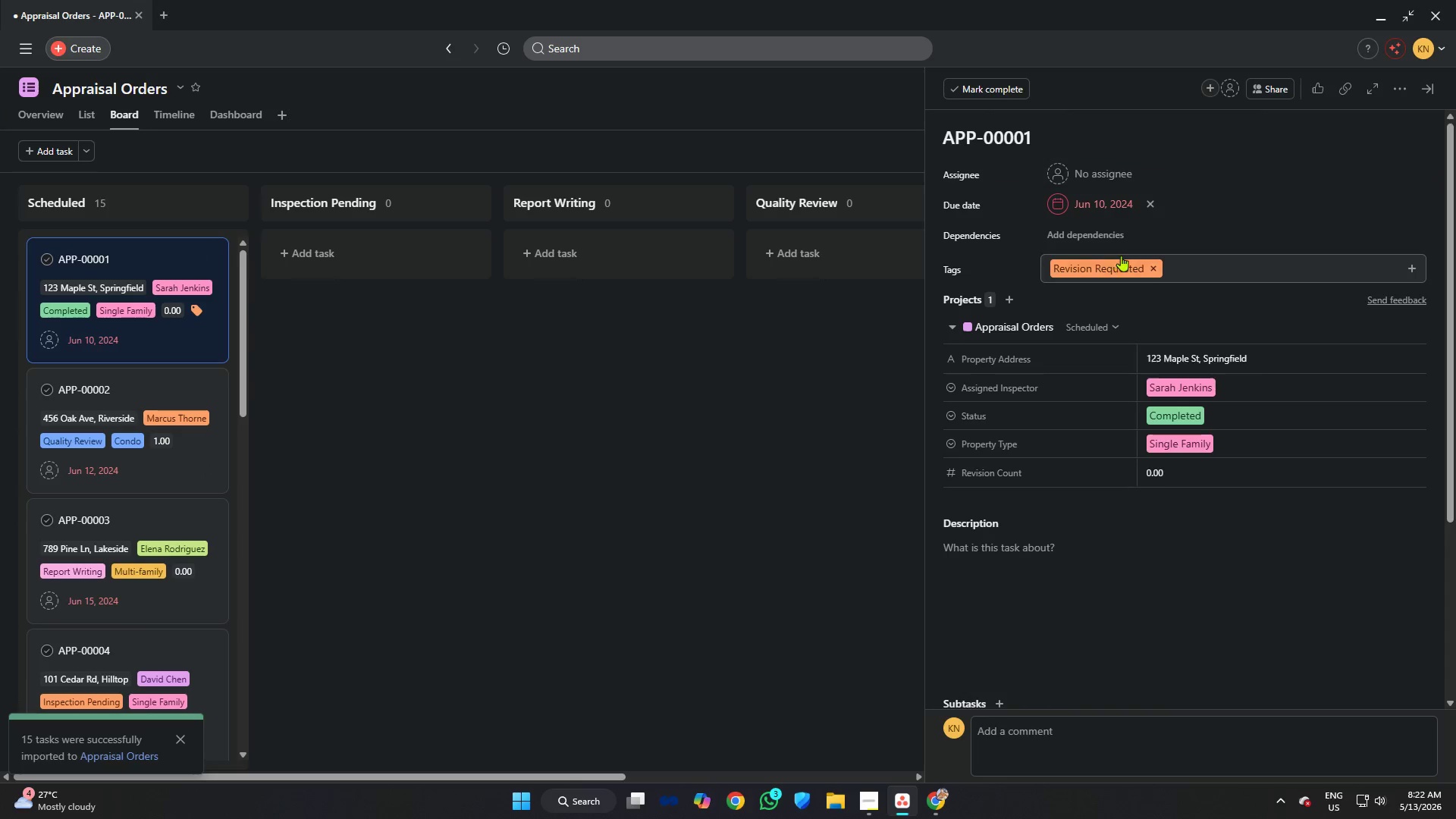 
left_click([1124, 266])
 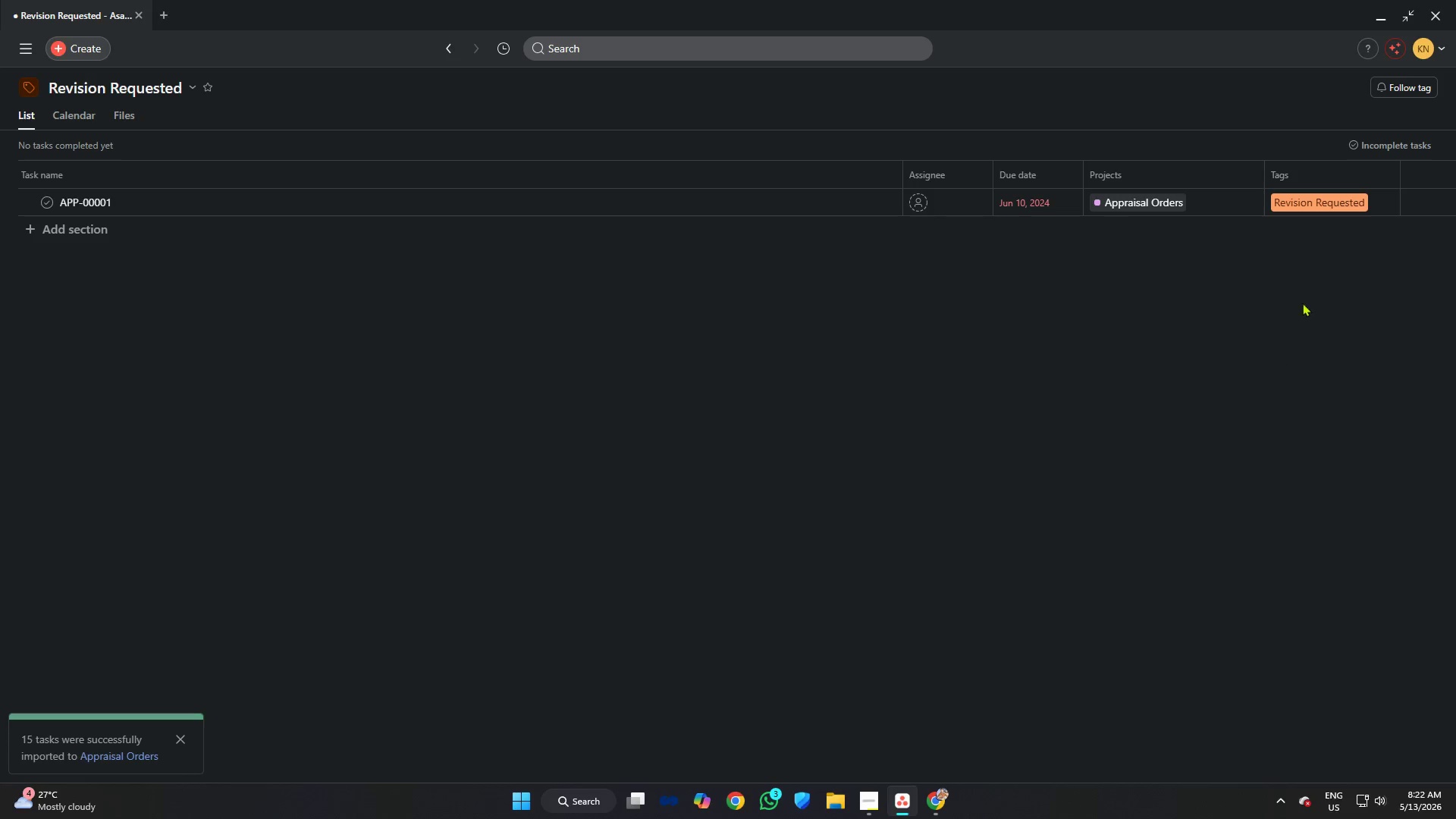 
wait(5.52)
 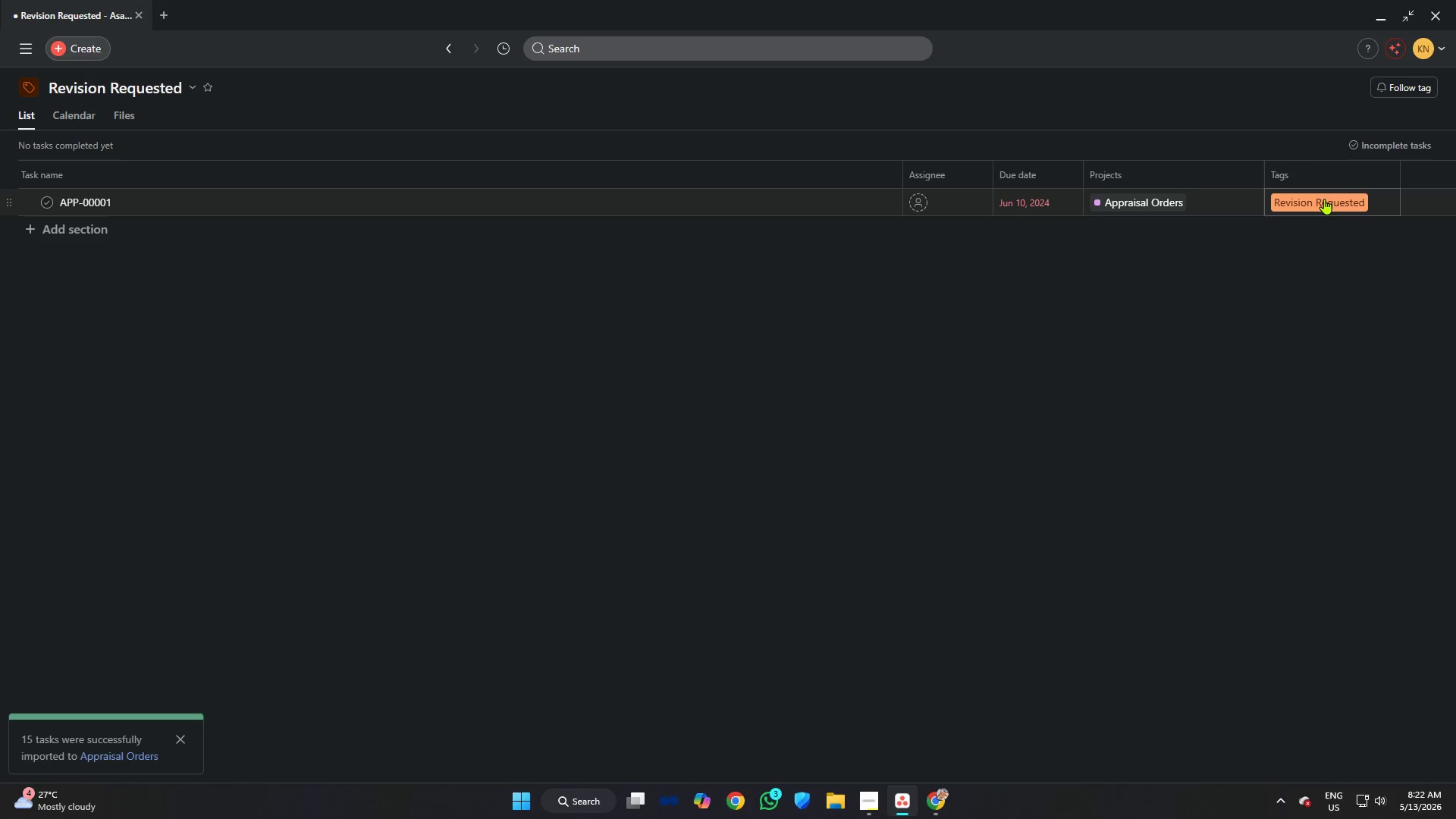 
left_click([1325, 199])
 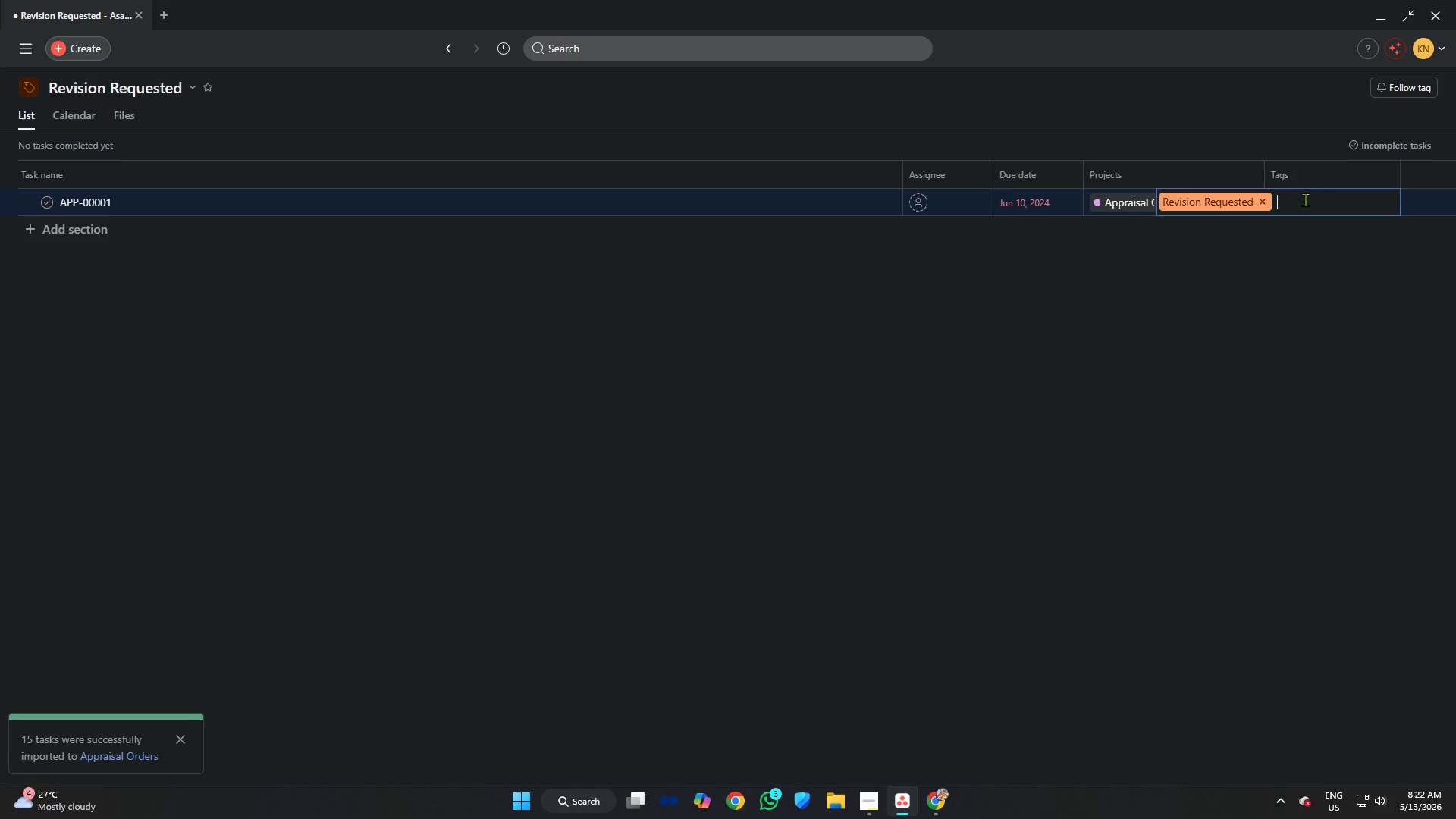 
left_click_drag(start_coordinate=[1304, 199], to_coordinate=[1106, 199])
 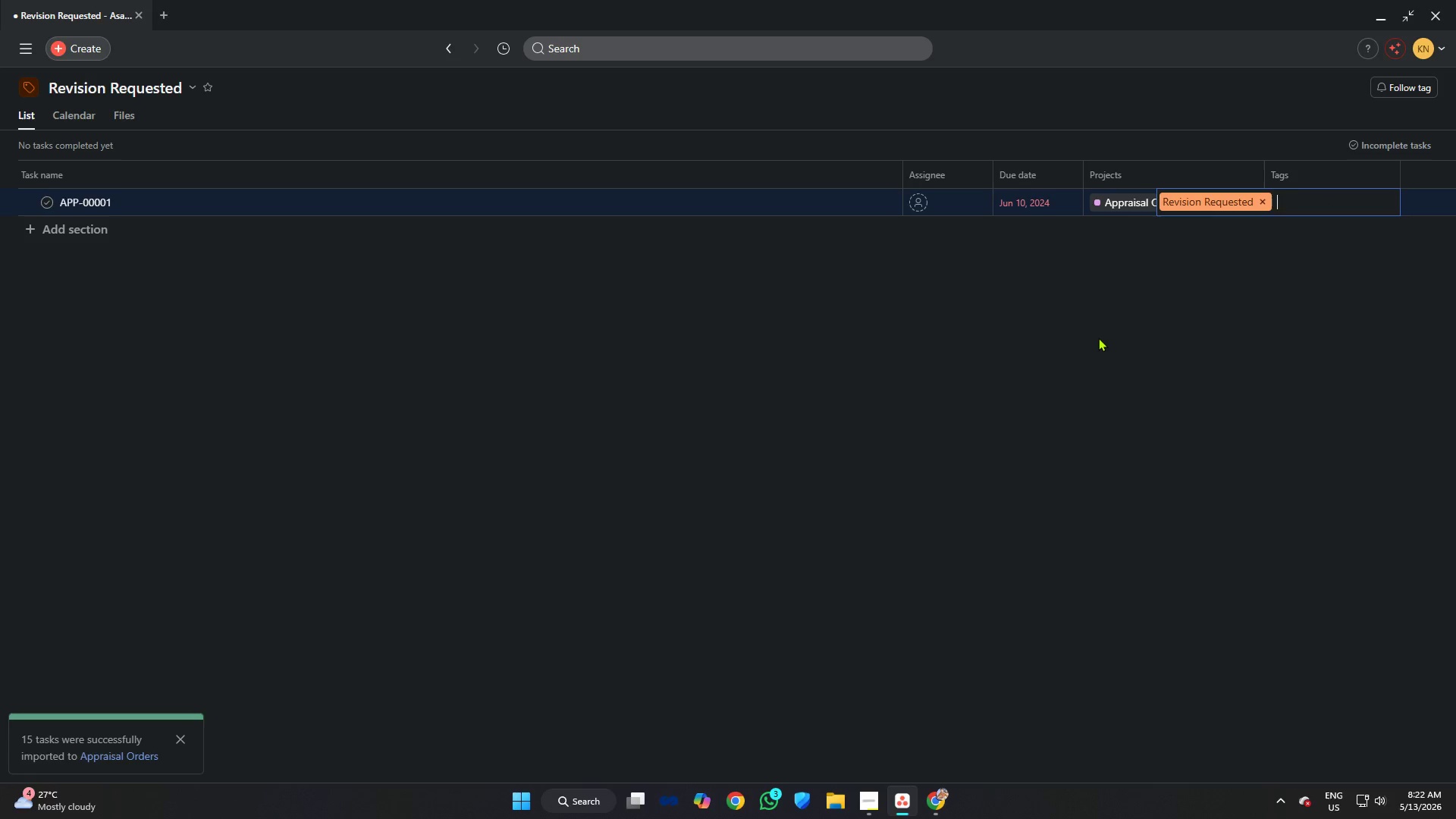 
left_click([1098, 337])
 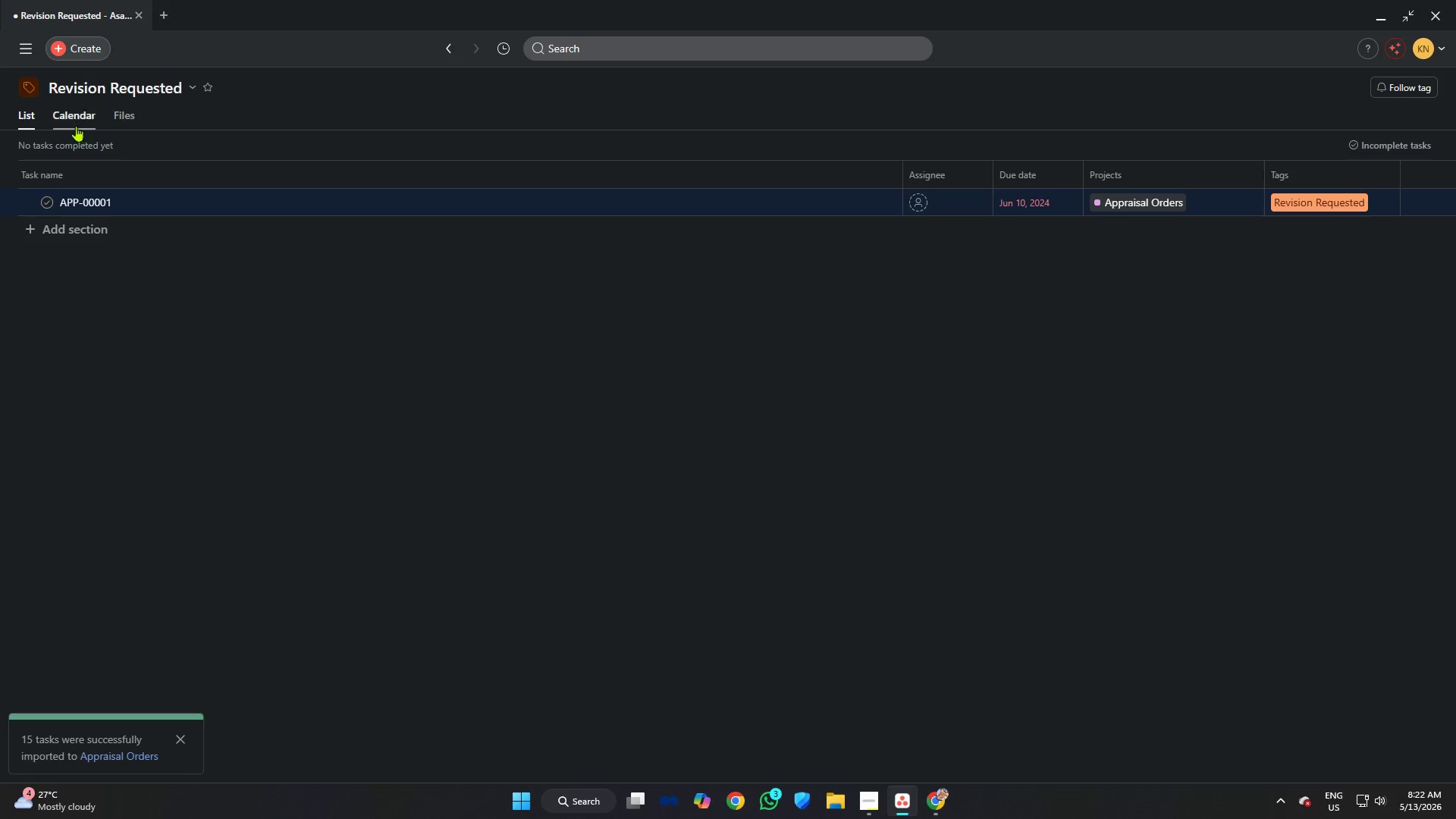 
left_click([71, 123])
 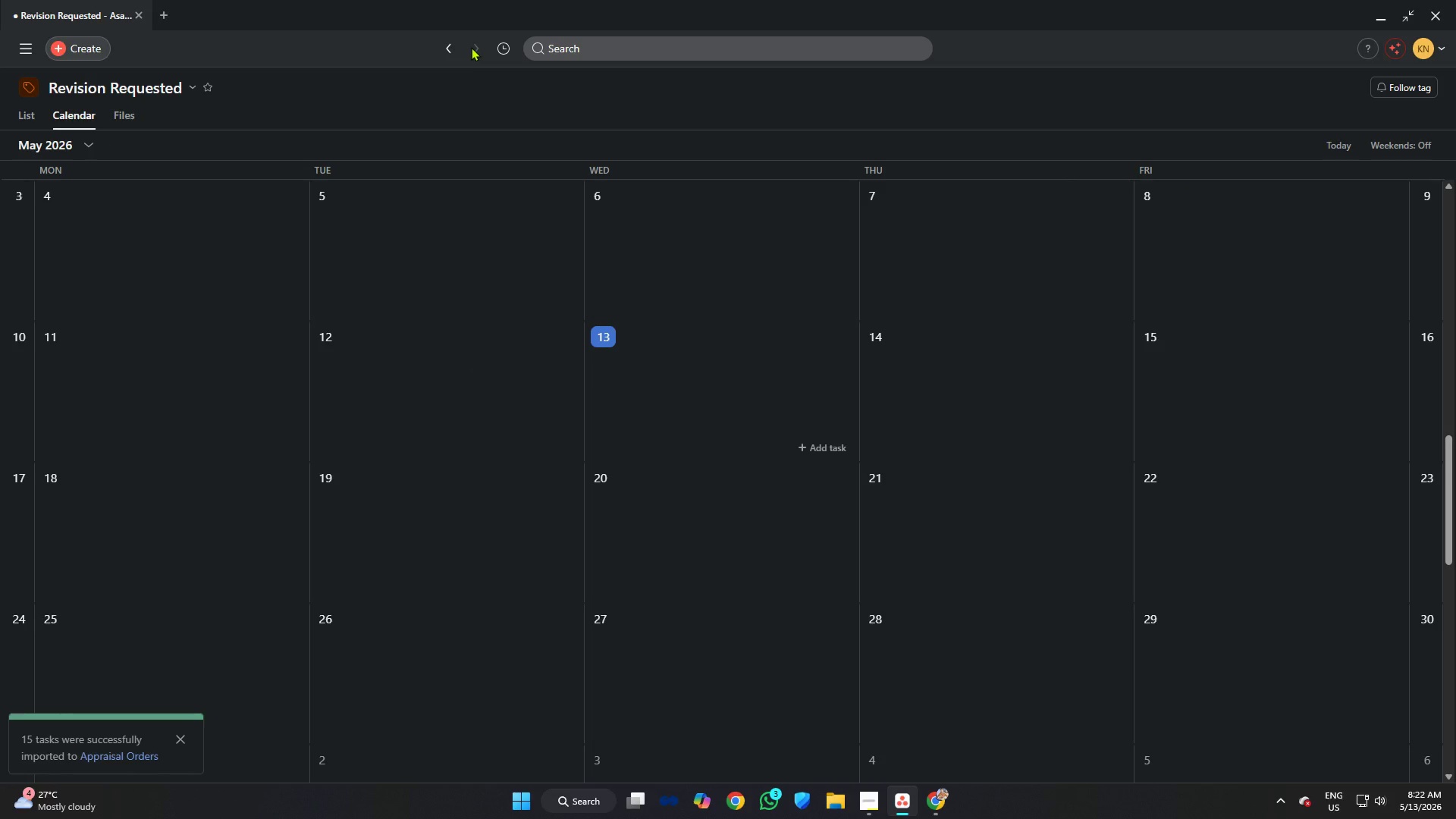 
left_click([446, 41])
 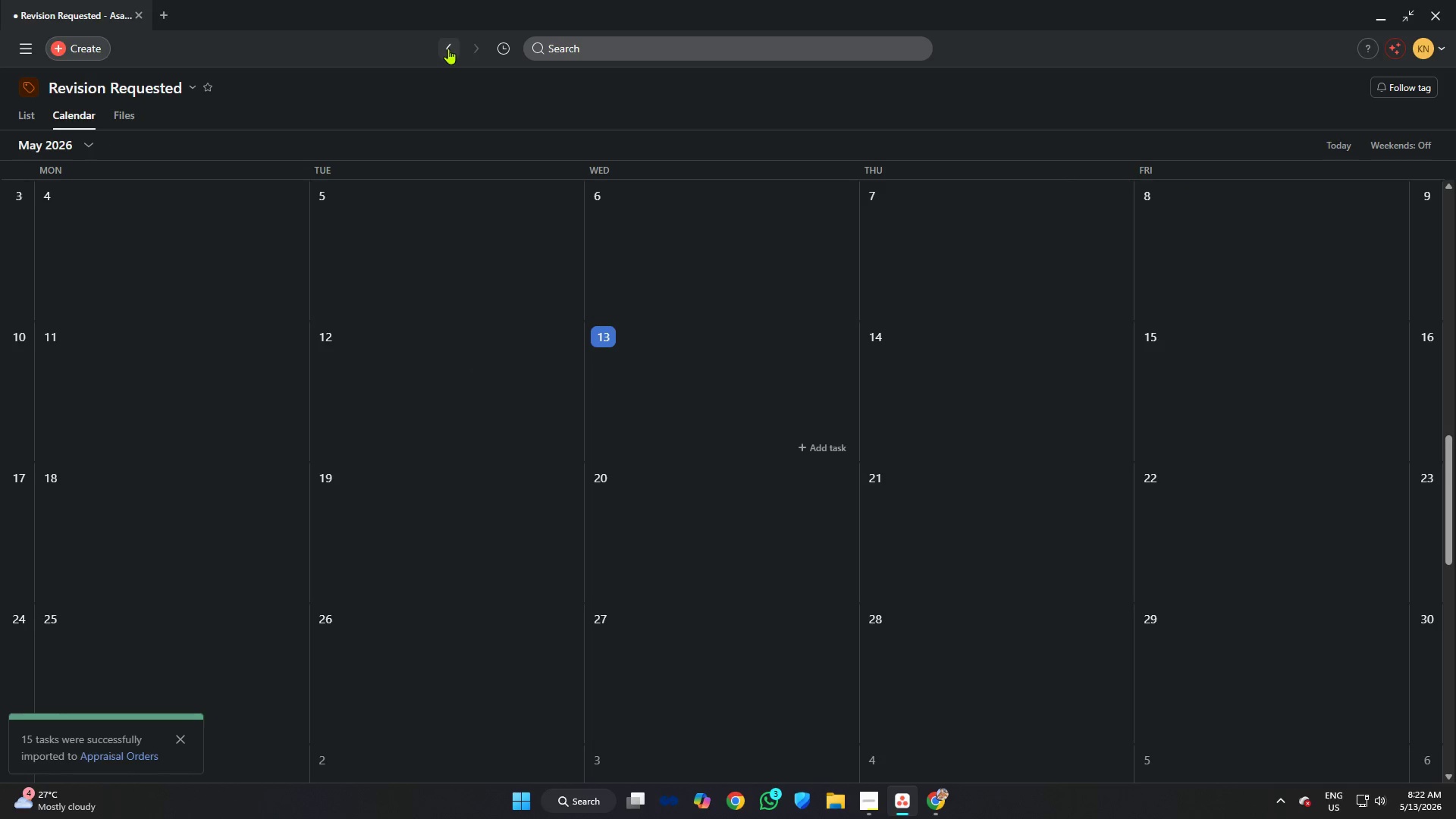 
left_click([448, 49])
 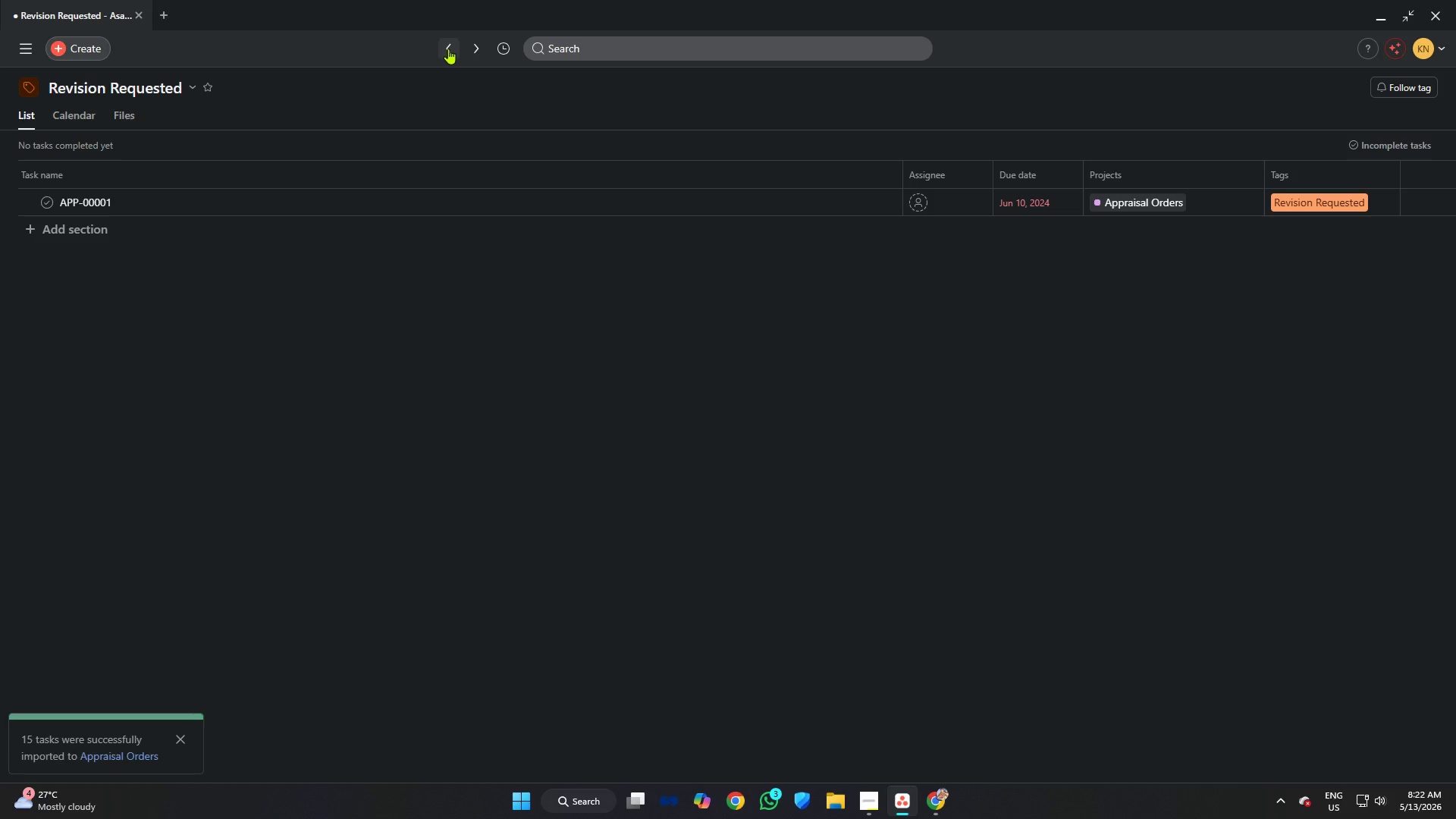 
left_click([448, 49])
 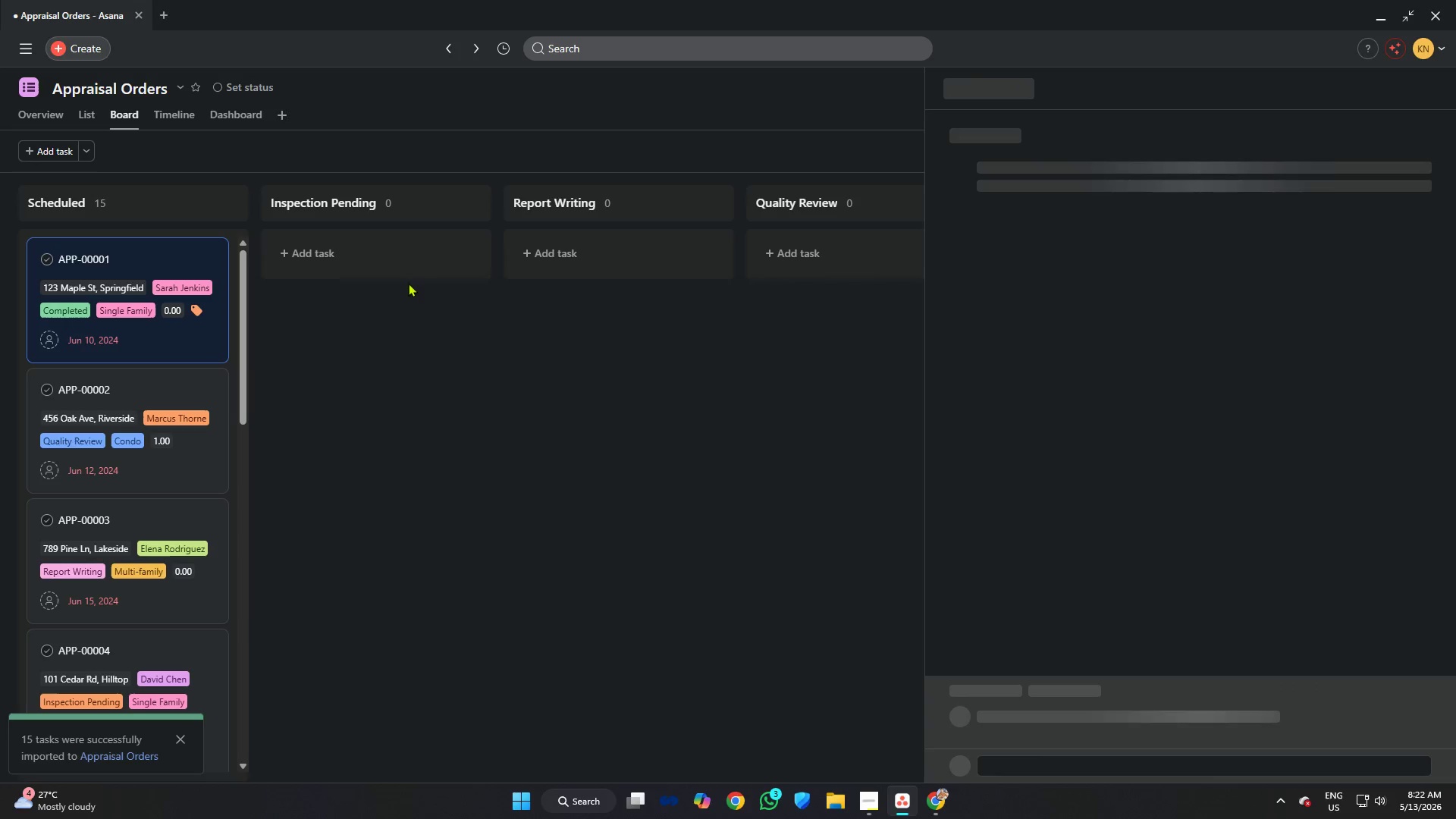 
left_click([537, 407])
 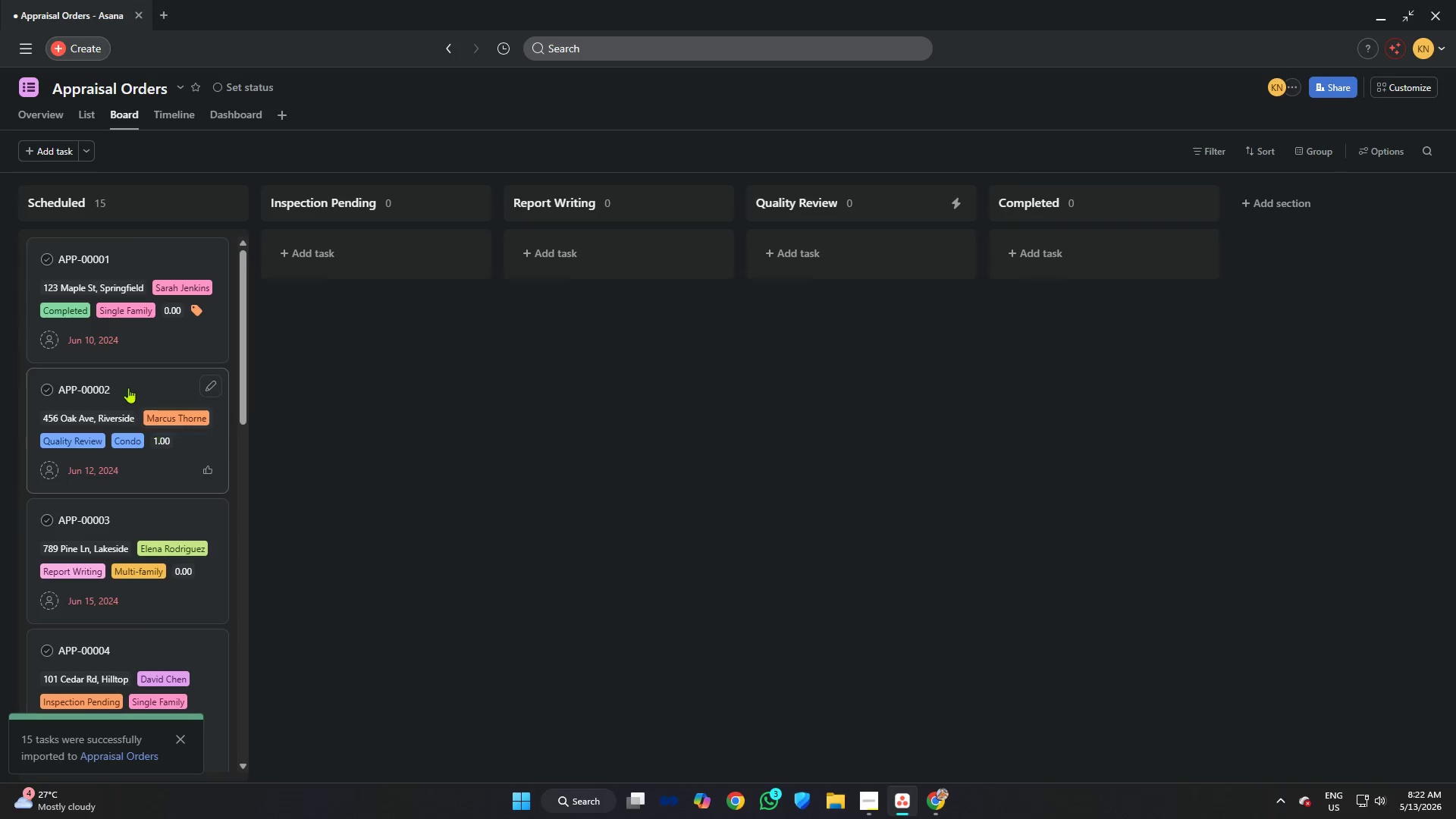 
left_click([128, 381])
 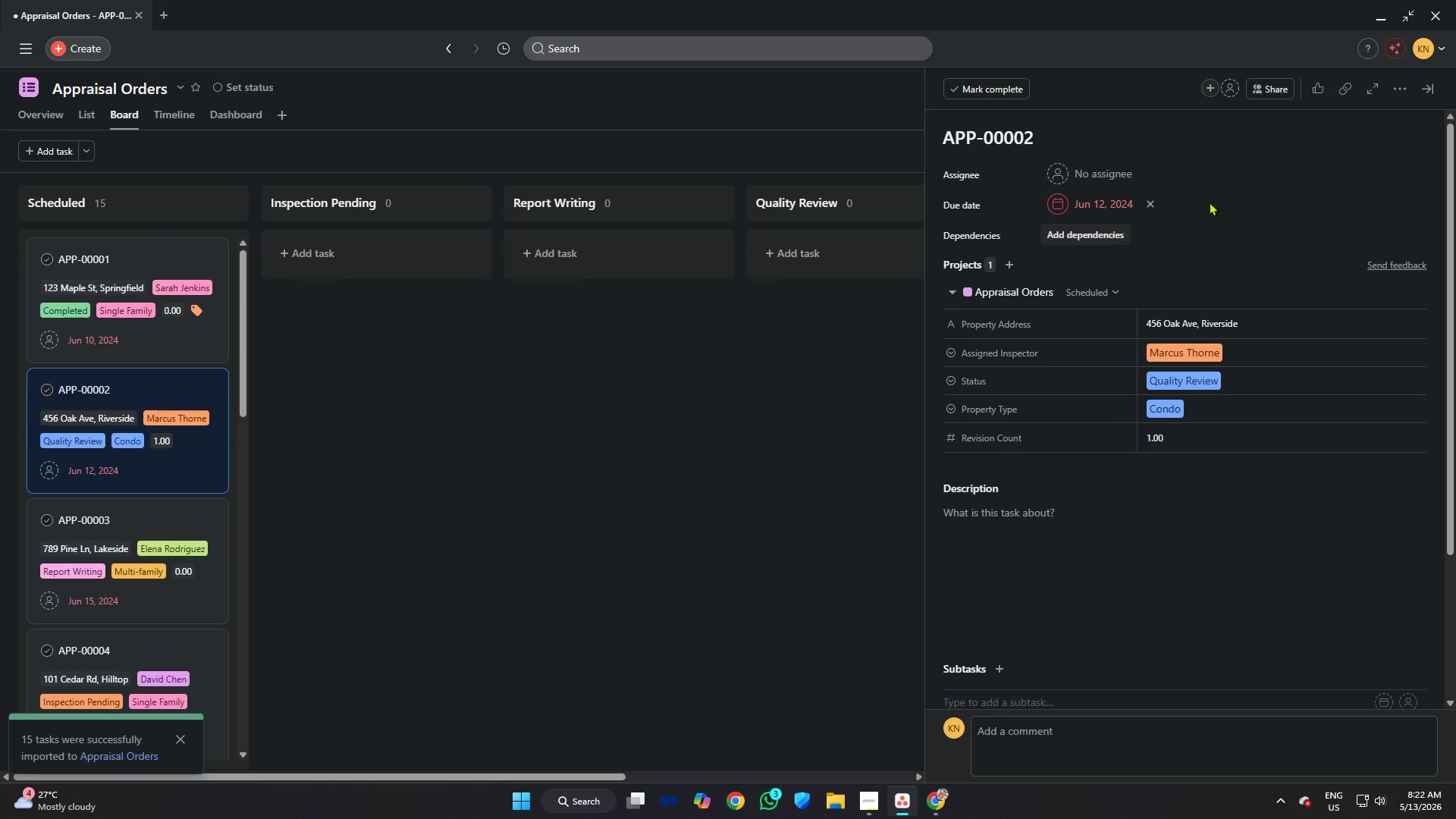 
left_click([1404, 87])
 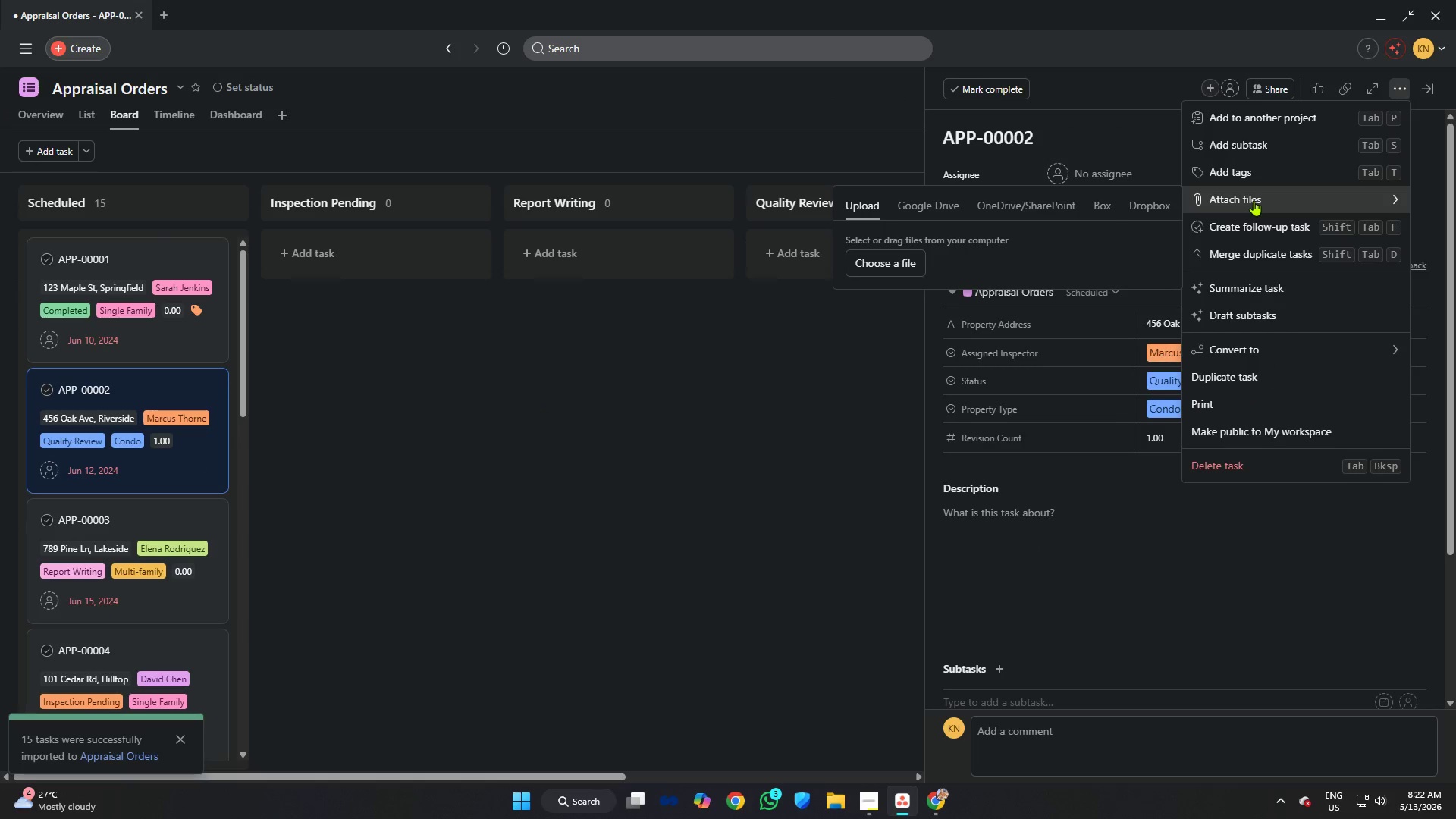 
left_click([1259, 176])
 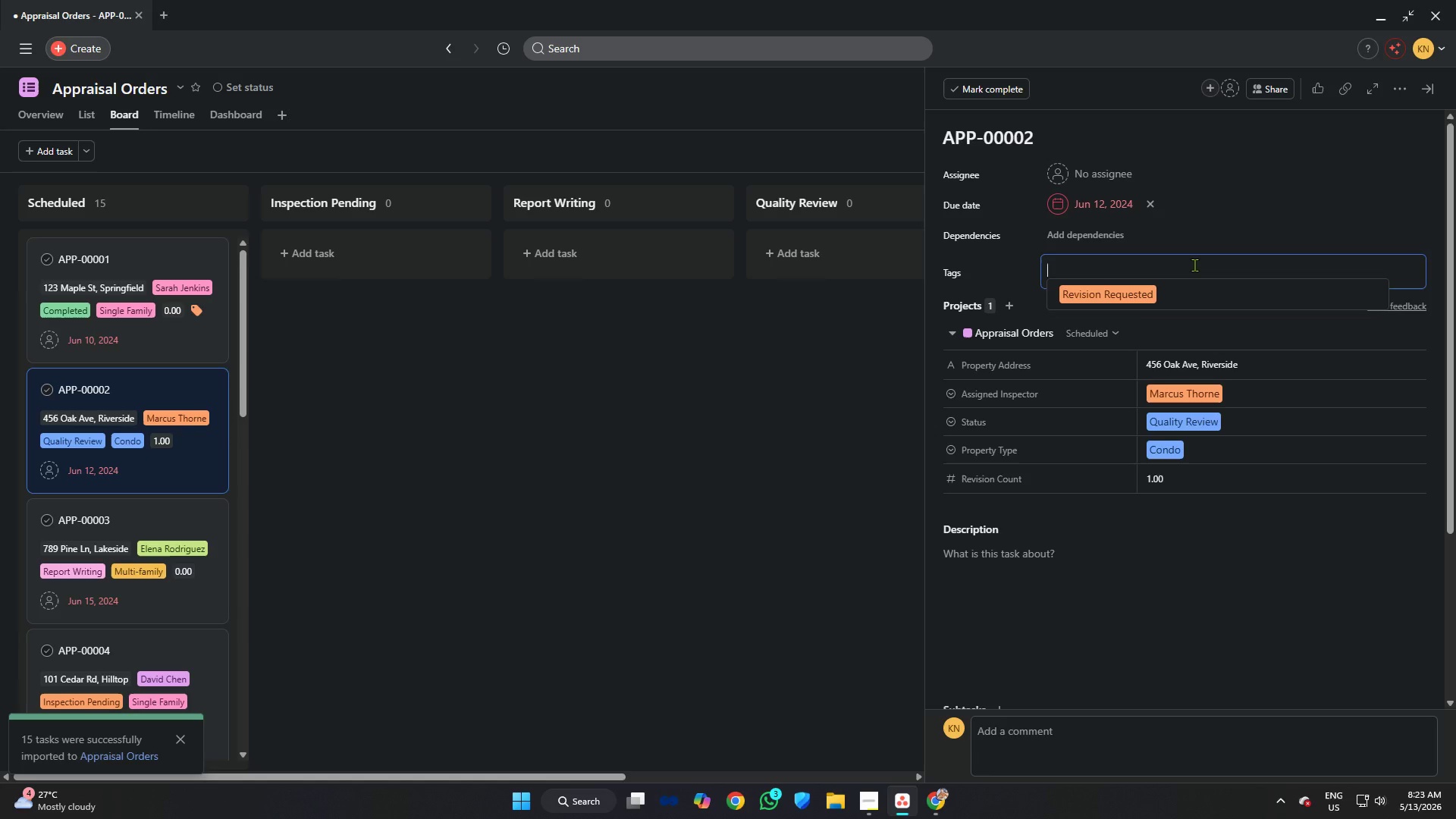 
type(Revisdion)
key(Backspace)
key(Backspace)
key(Backspace)
key(Backspace)
type(ion Re)
 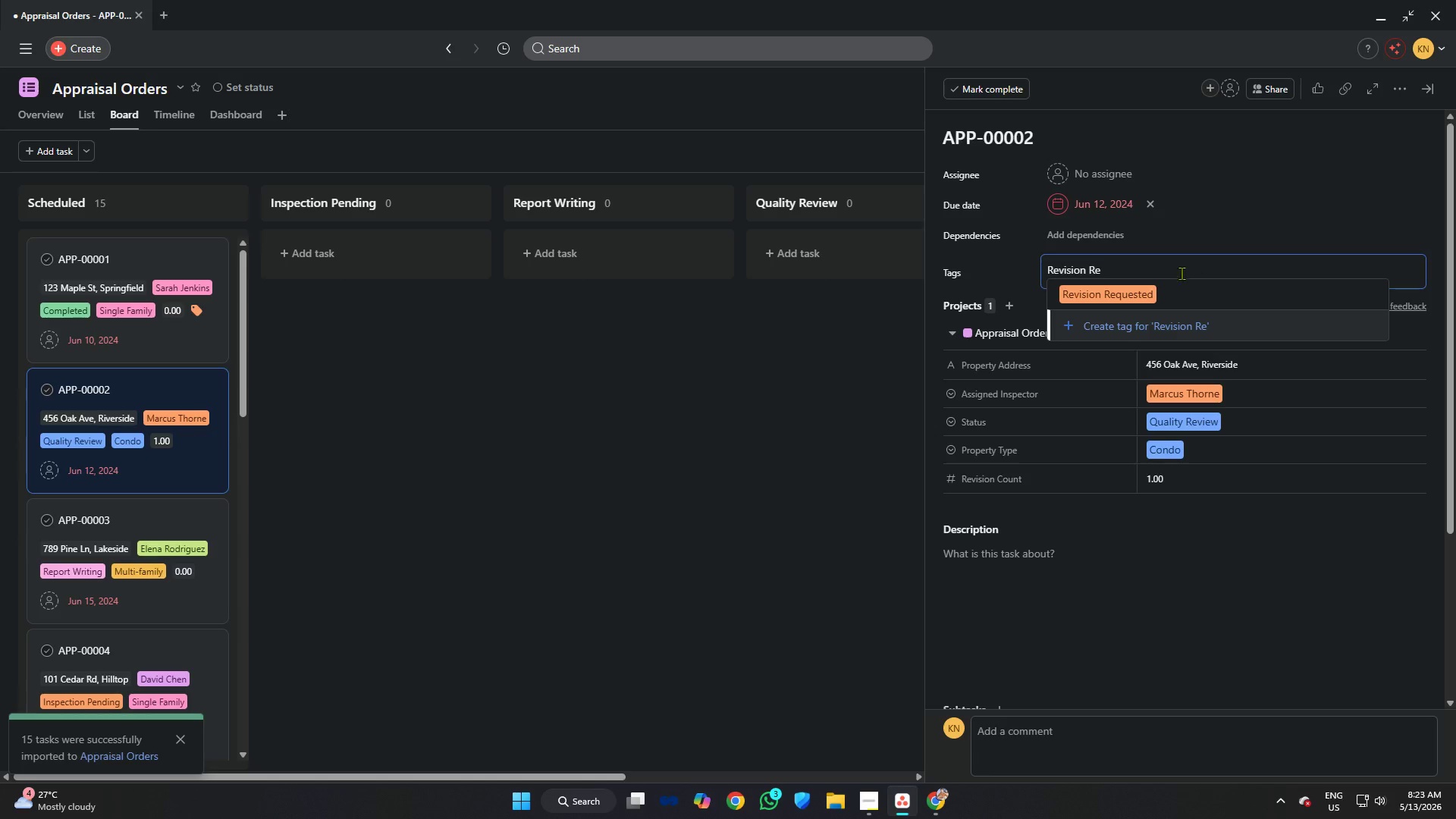 
left_click([1098, 297])
 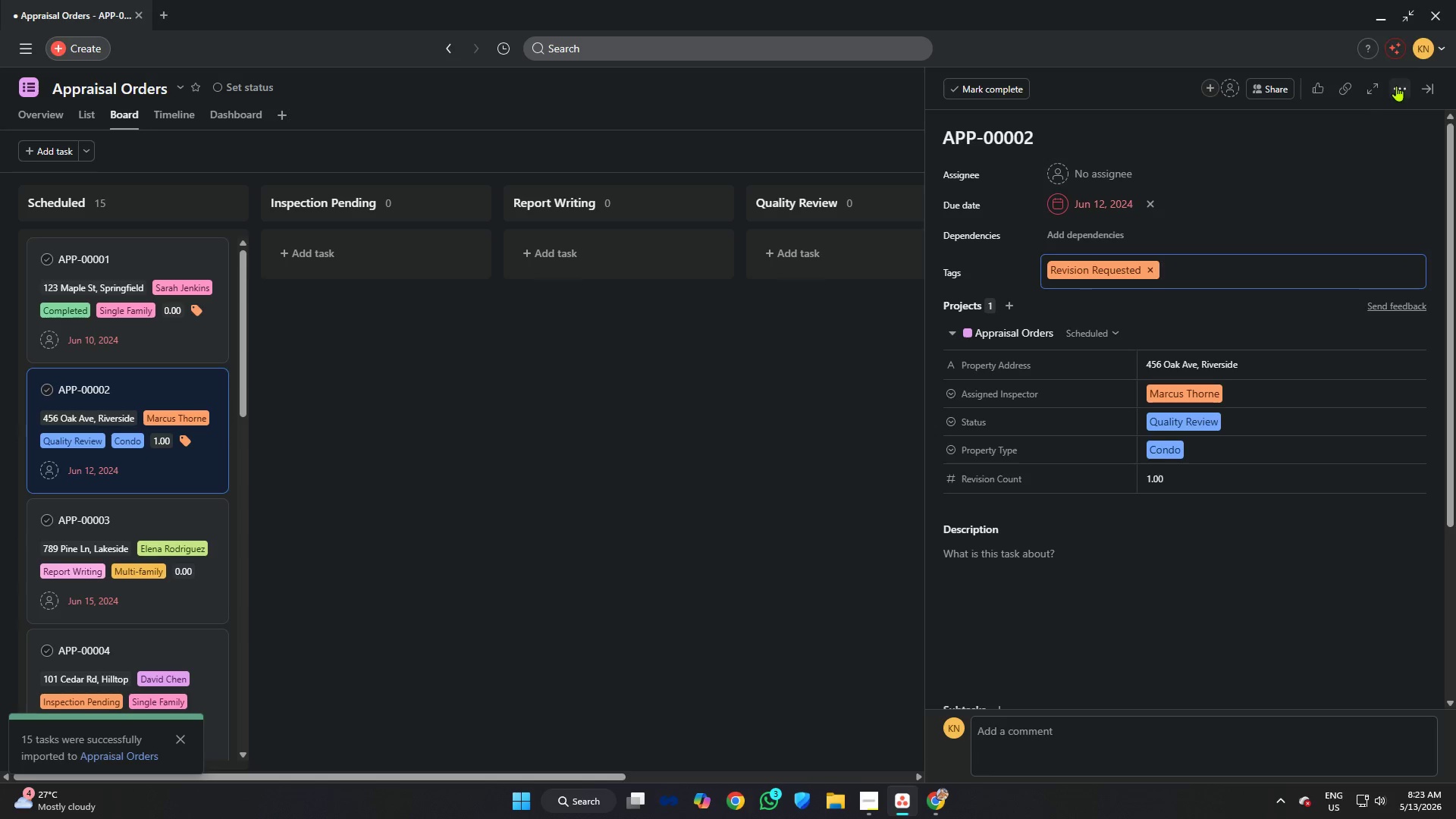 
left_click([1396, 86])
 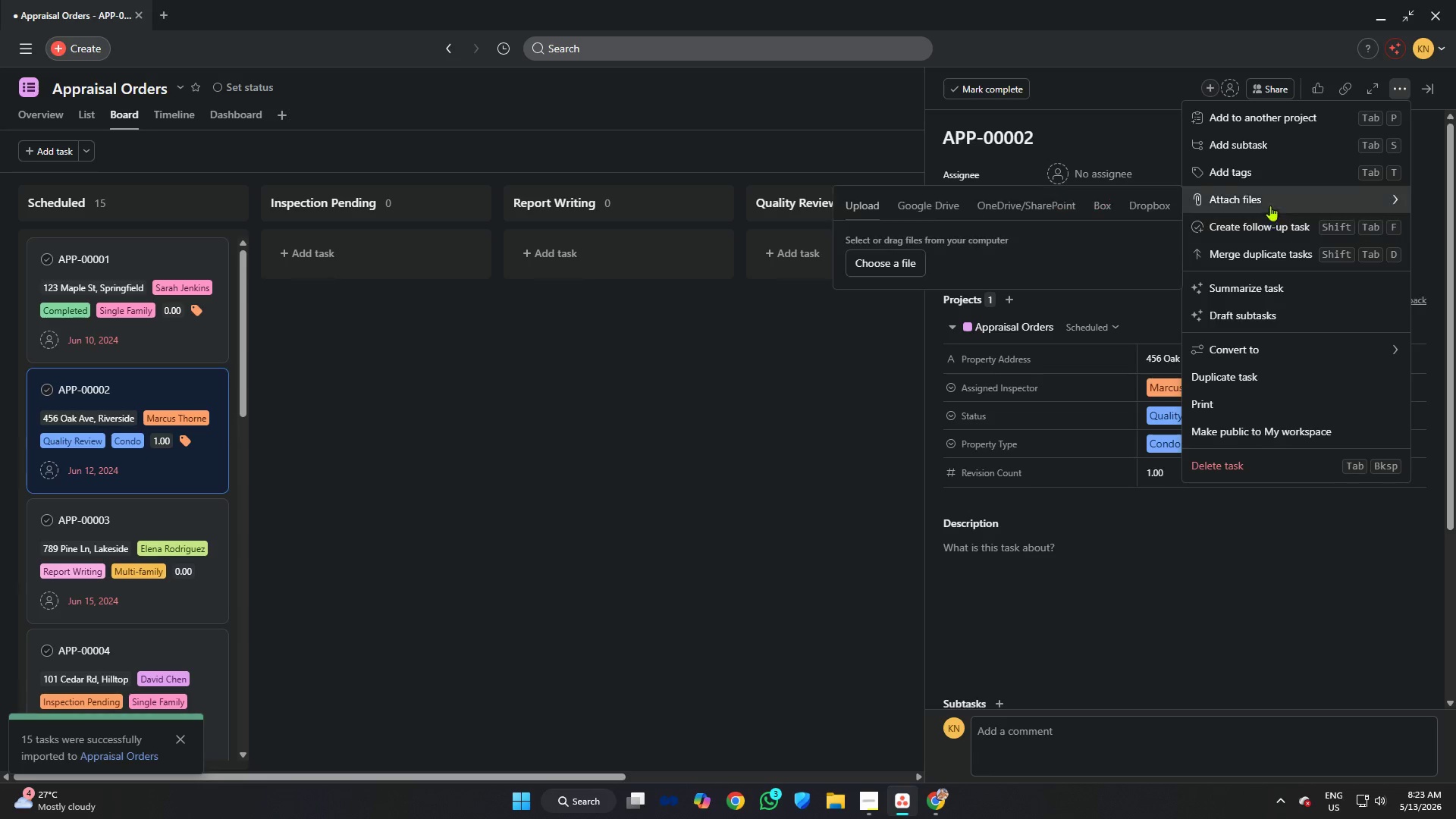 
left_click([1272, 175])
 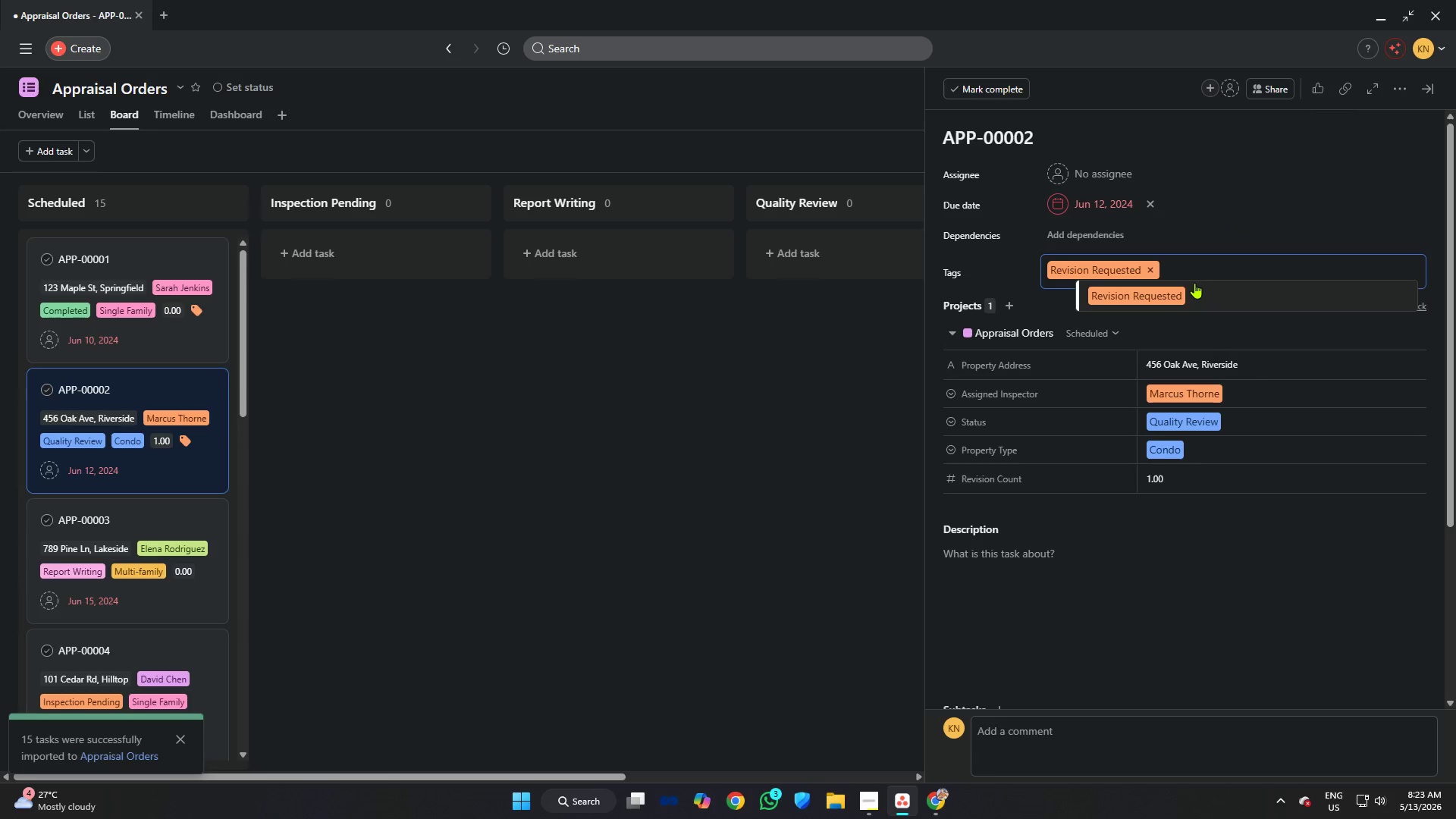 
left_click([1193, 288])
 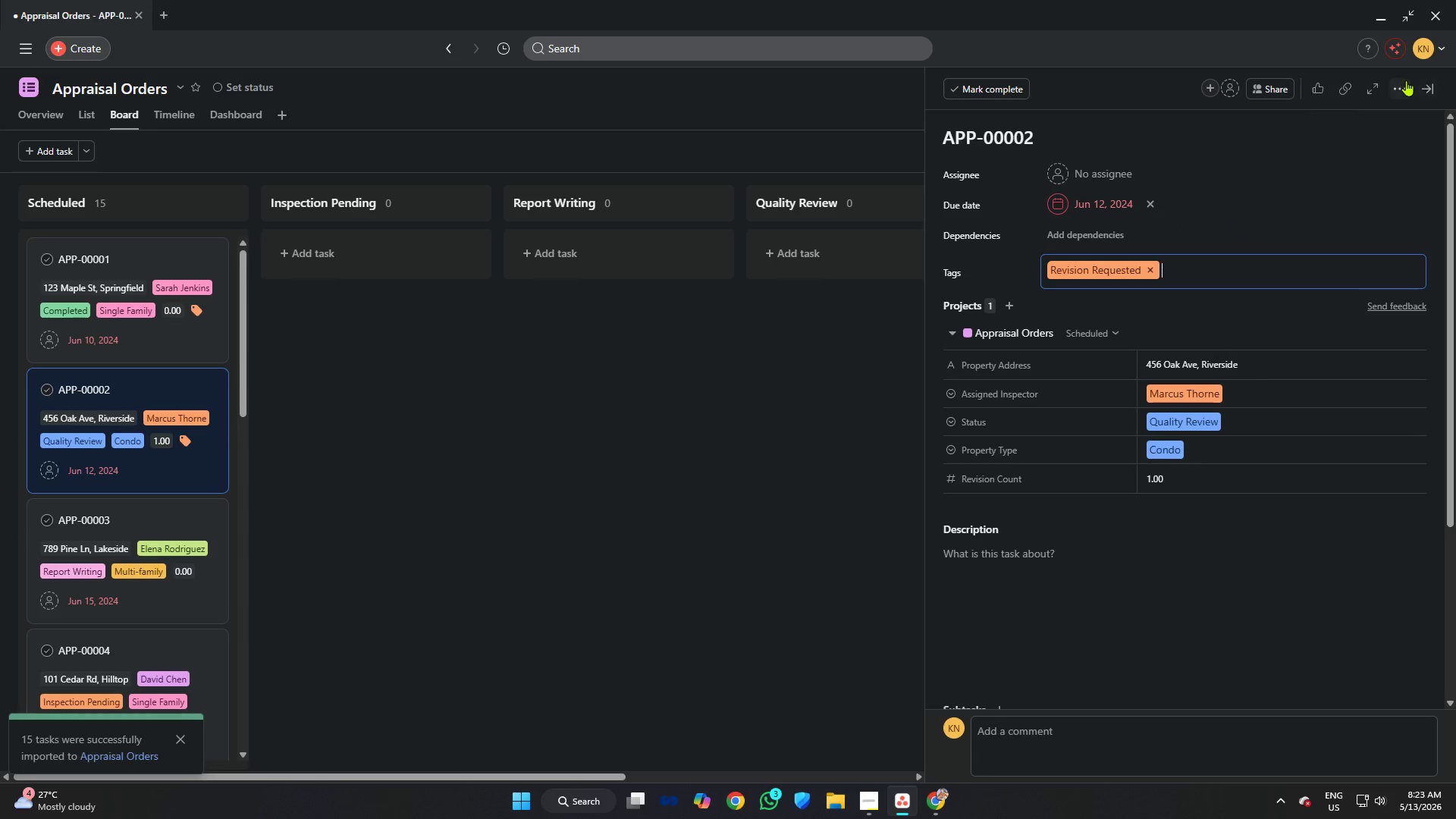 
left_click([1406, 80])
 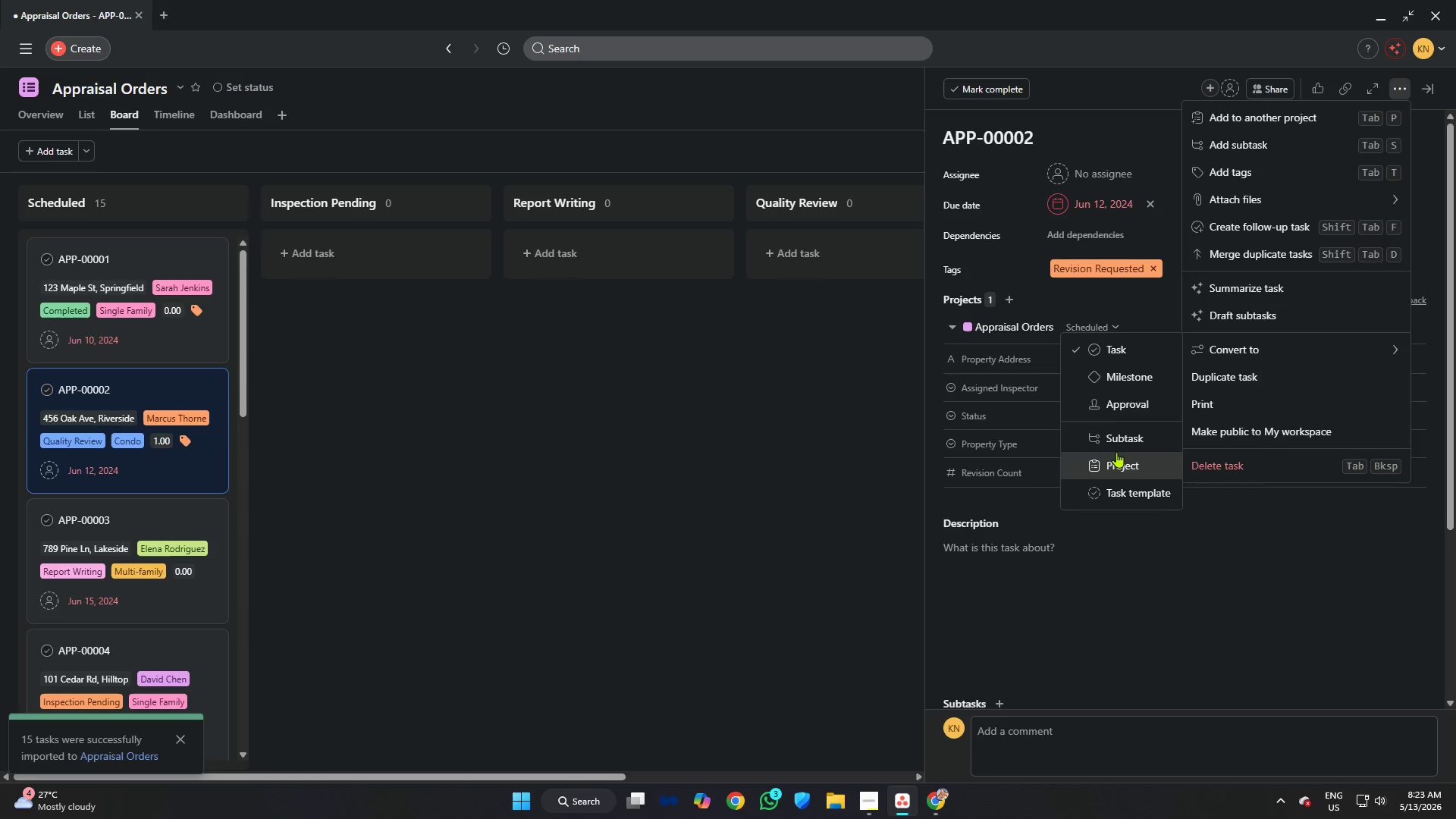 
wait(5.56)
 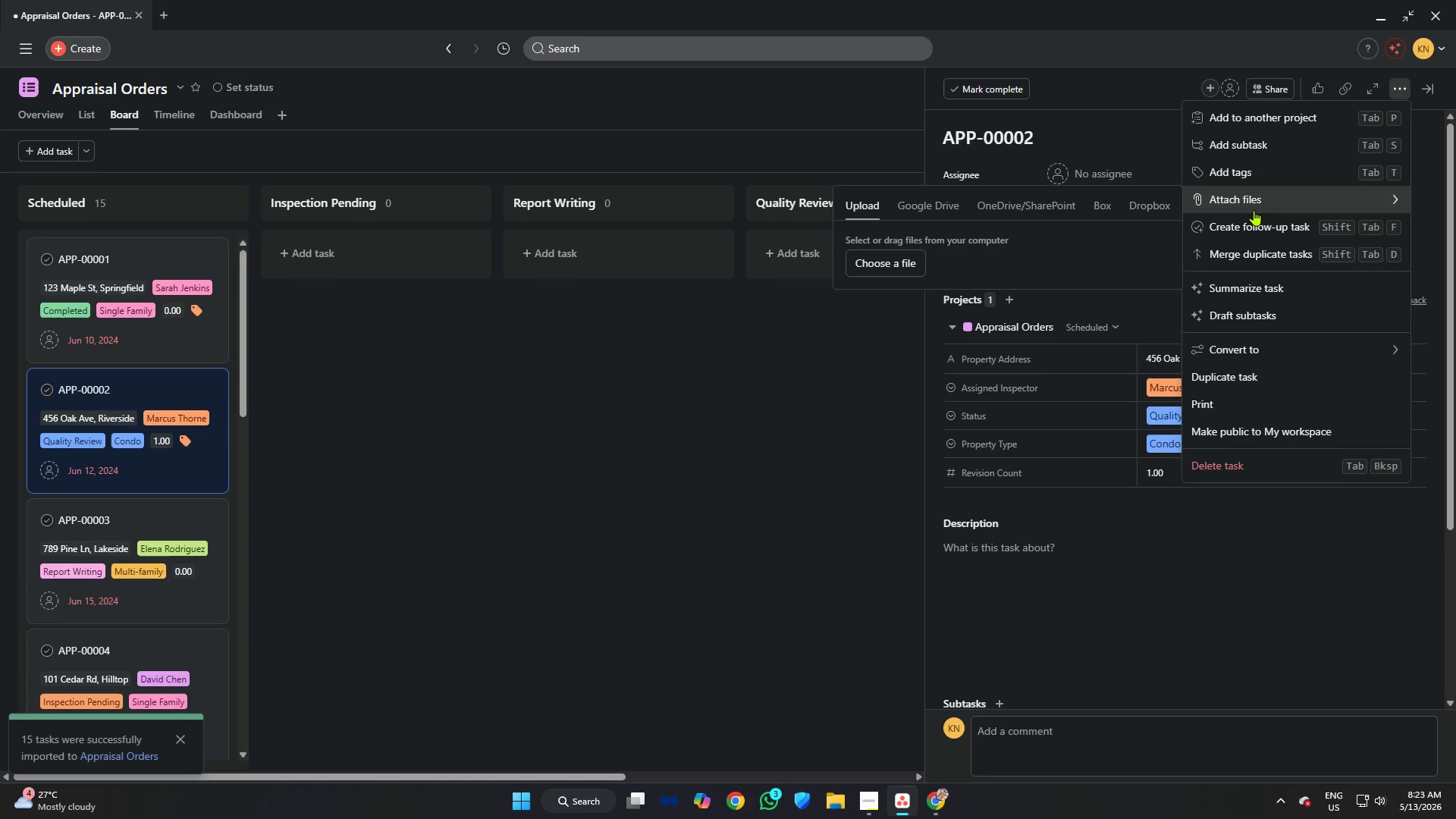 
left_click([1115, 353])
 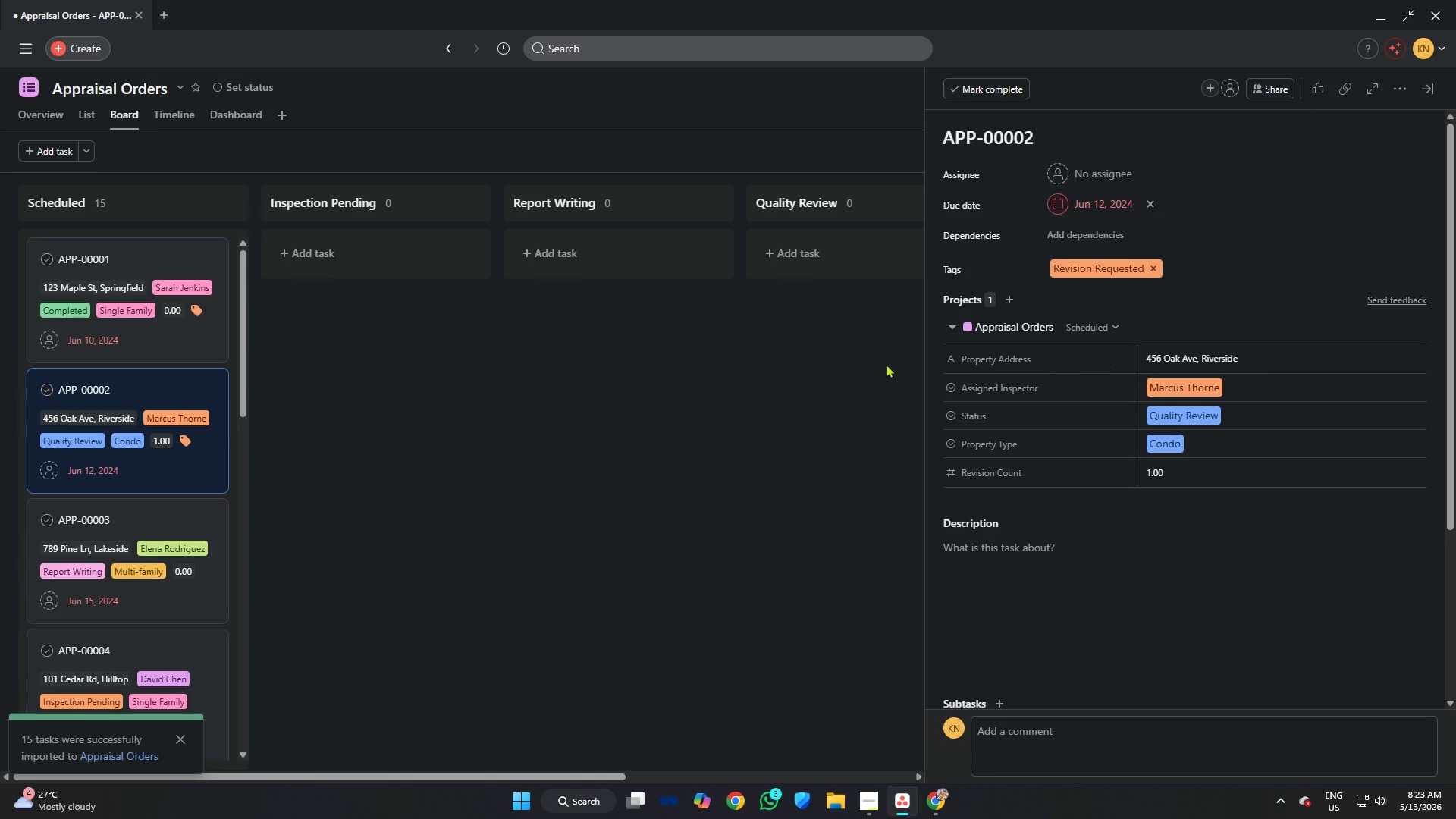 
left_click([830, 364])
 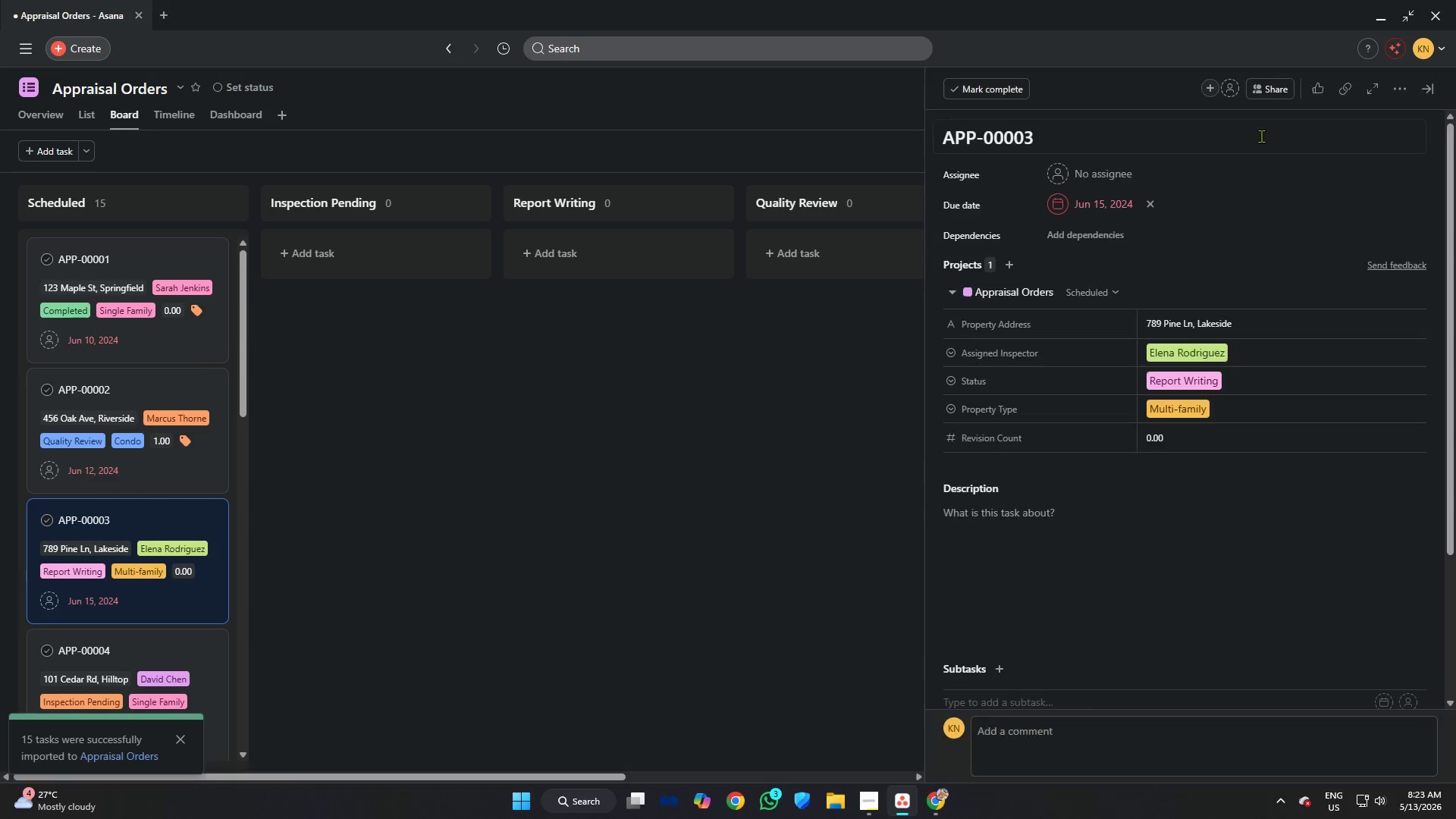 
left_click([1398, 86])
 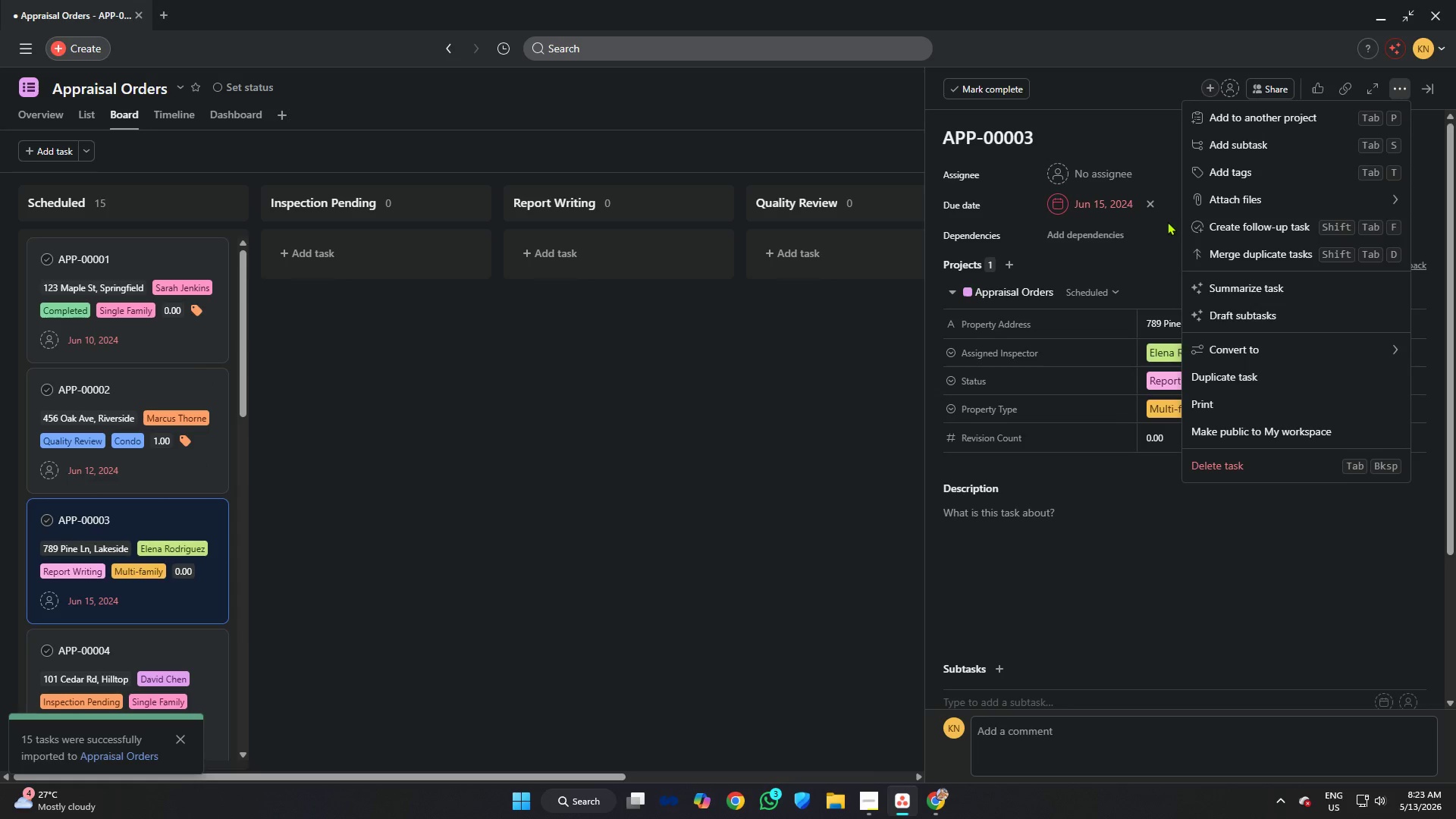 
left_click([1247, 176])
 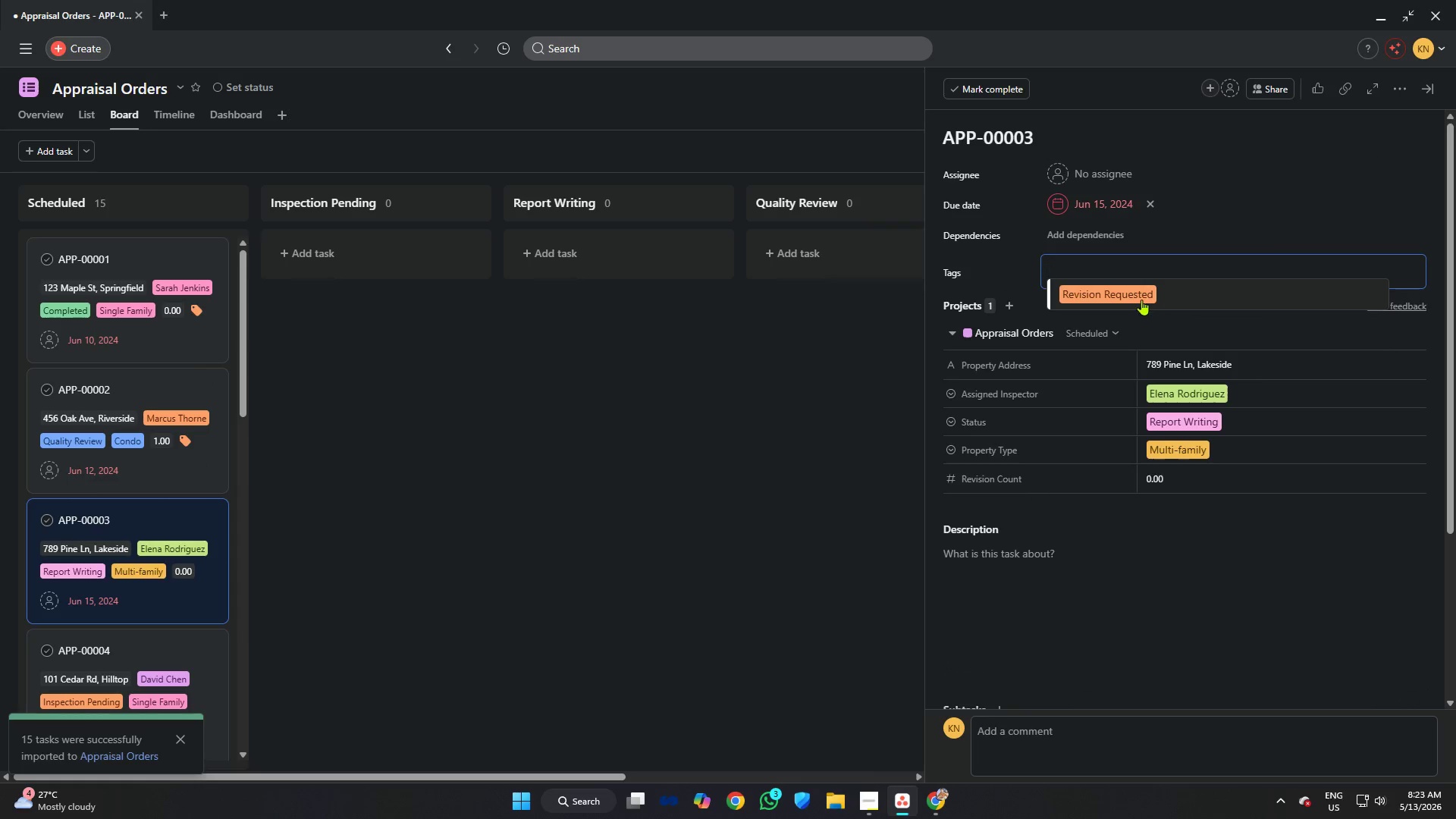 
left_click([1118, 295])
 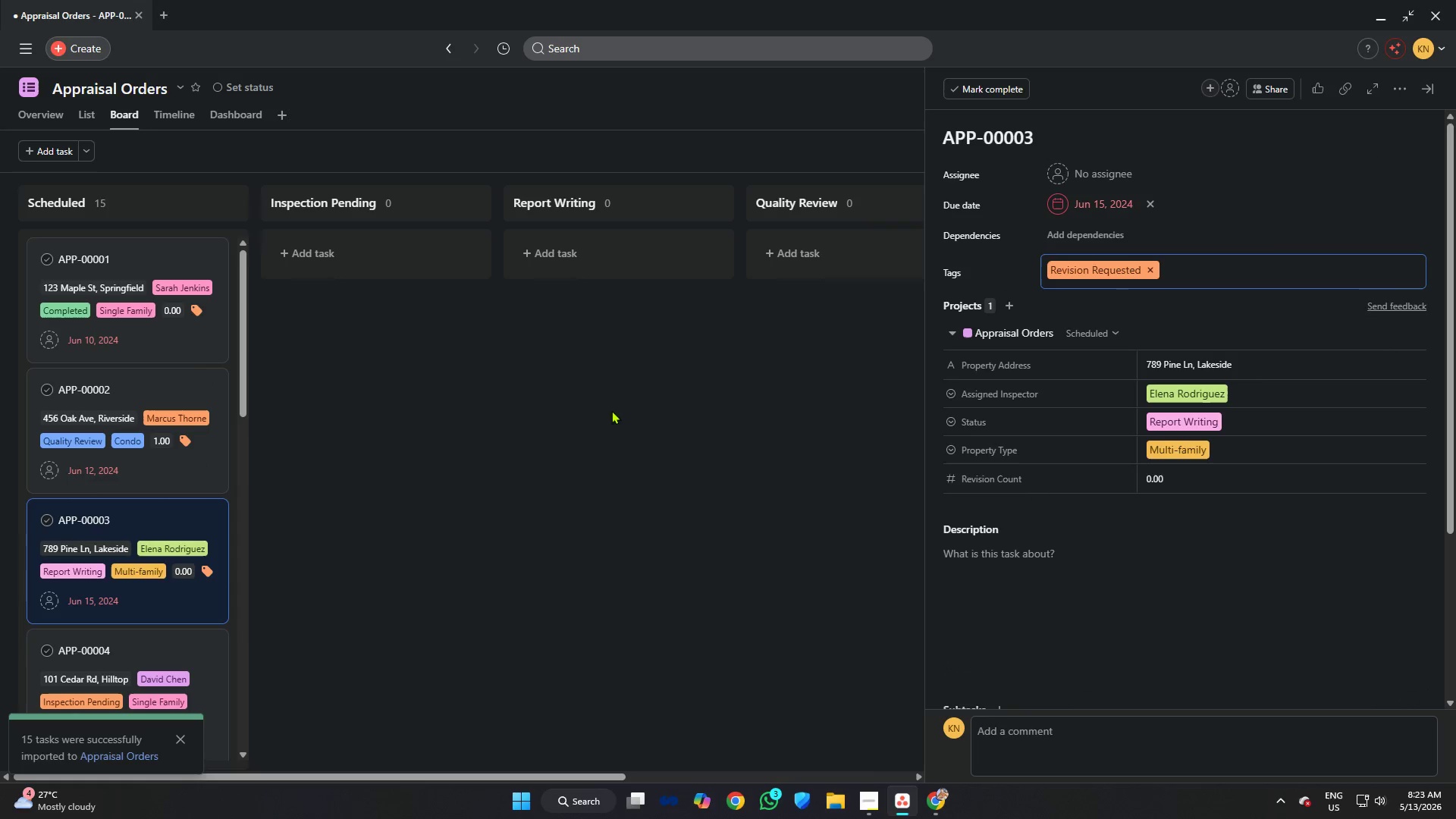 
left_click([636, 416])
 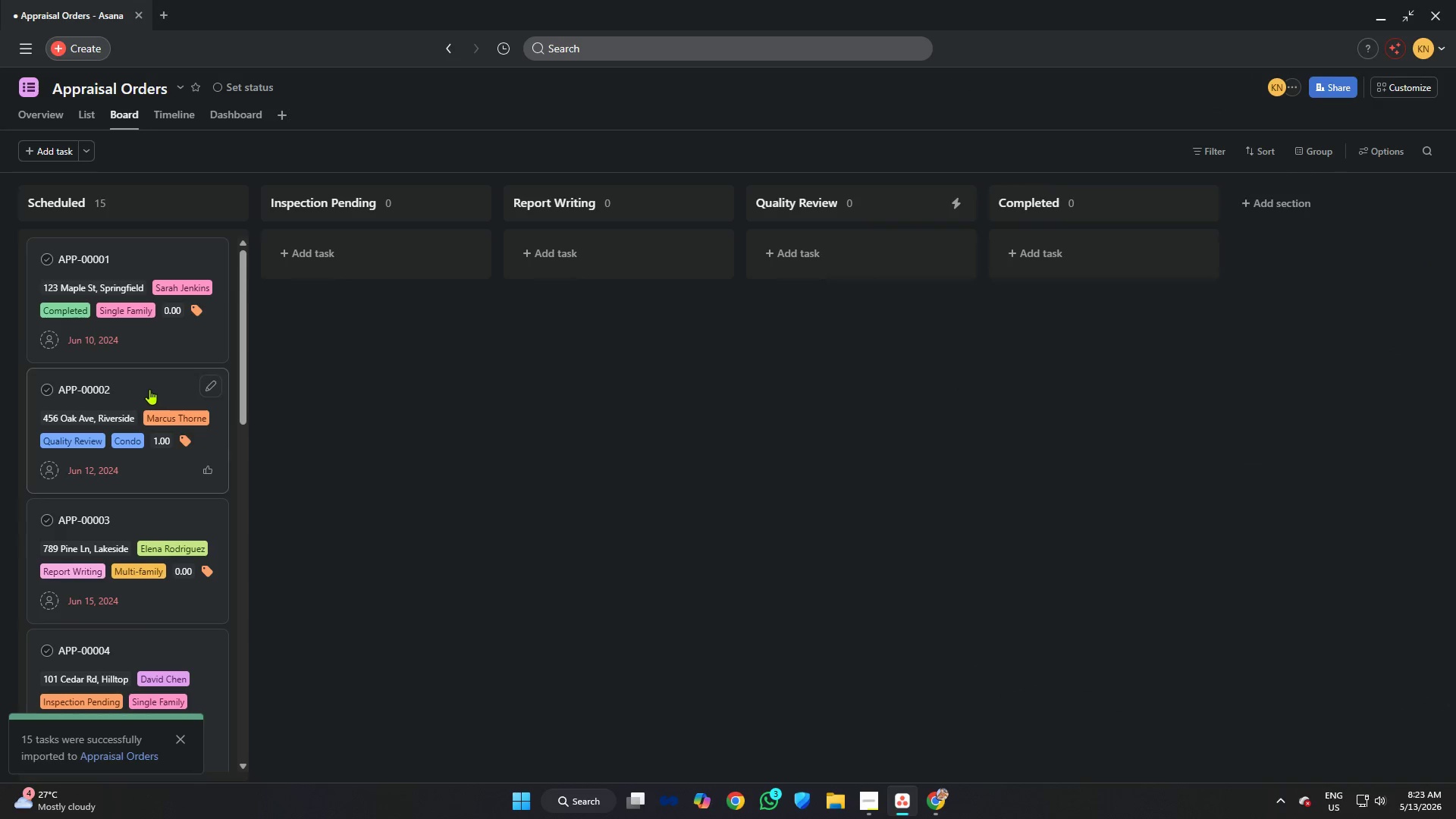 
scroll: coordinate [147, 389], scroll_direction: down, amount: 2.0
 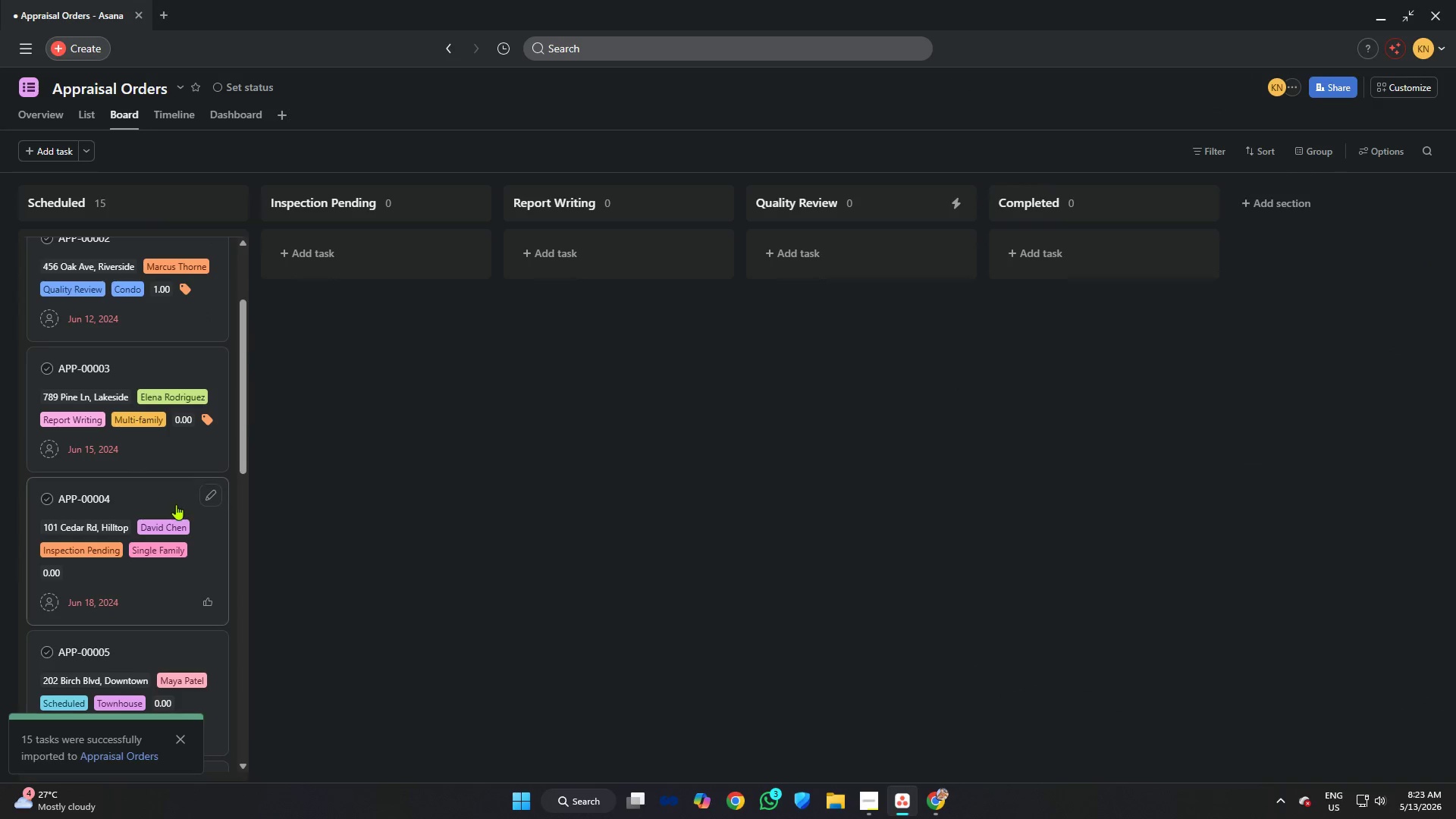 
left_click([176, 504])
 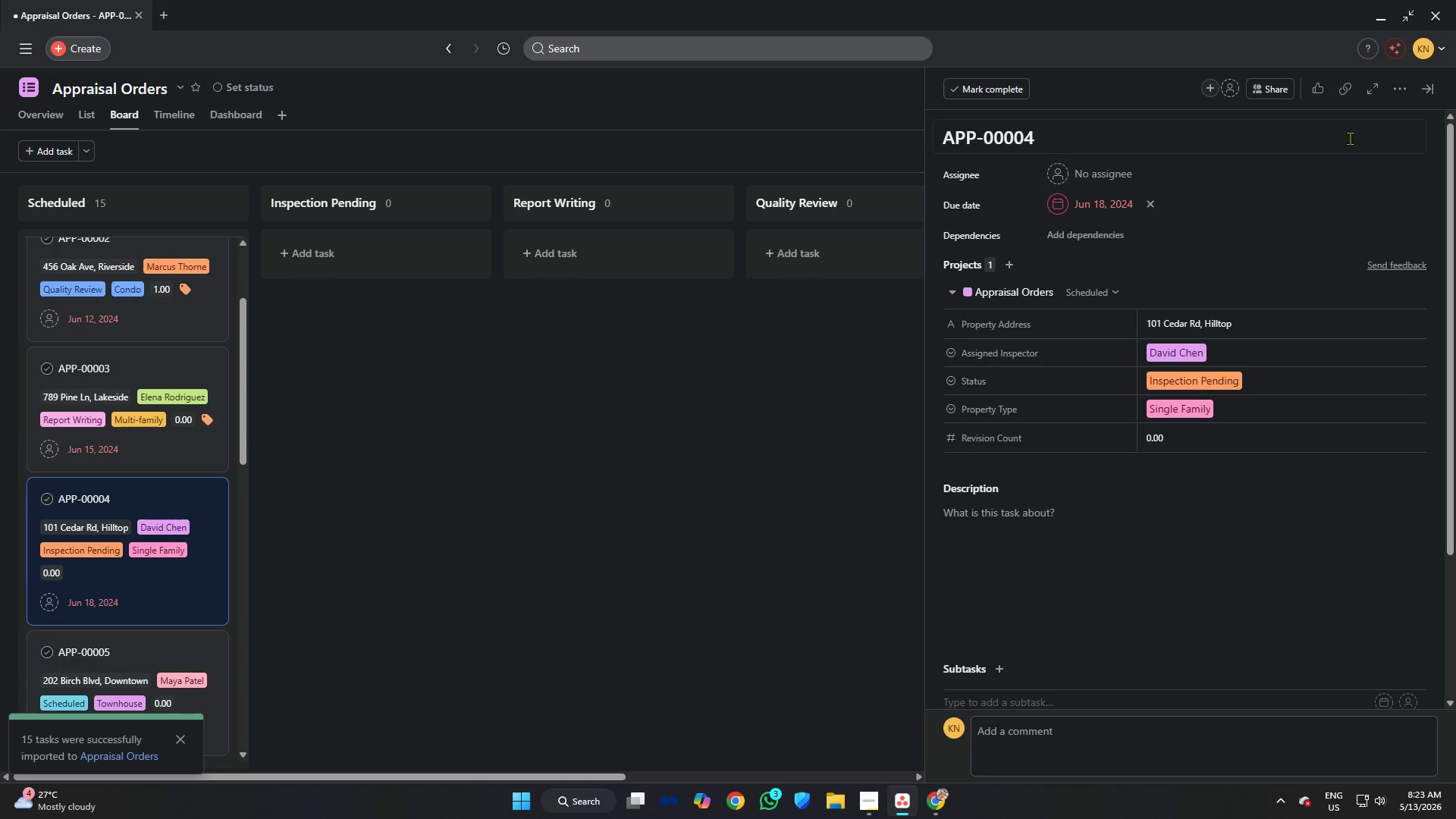 
left_click([1405, 84])
 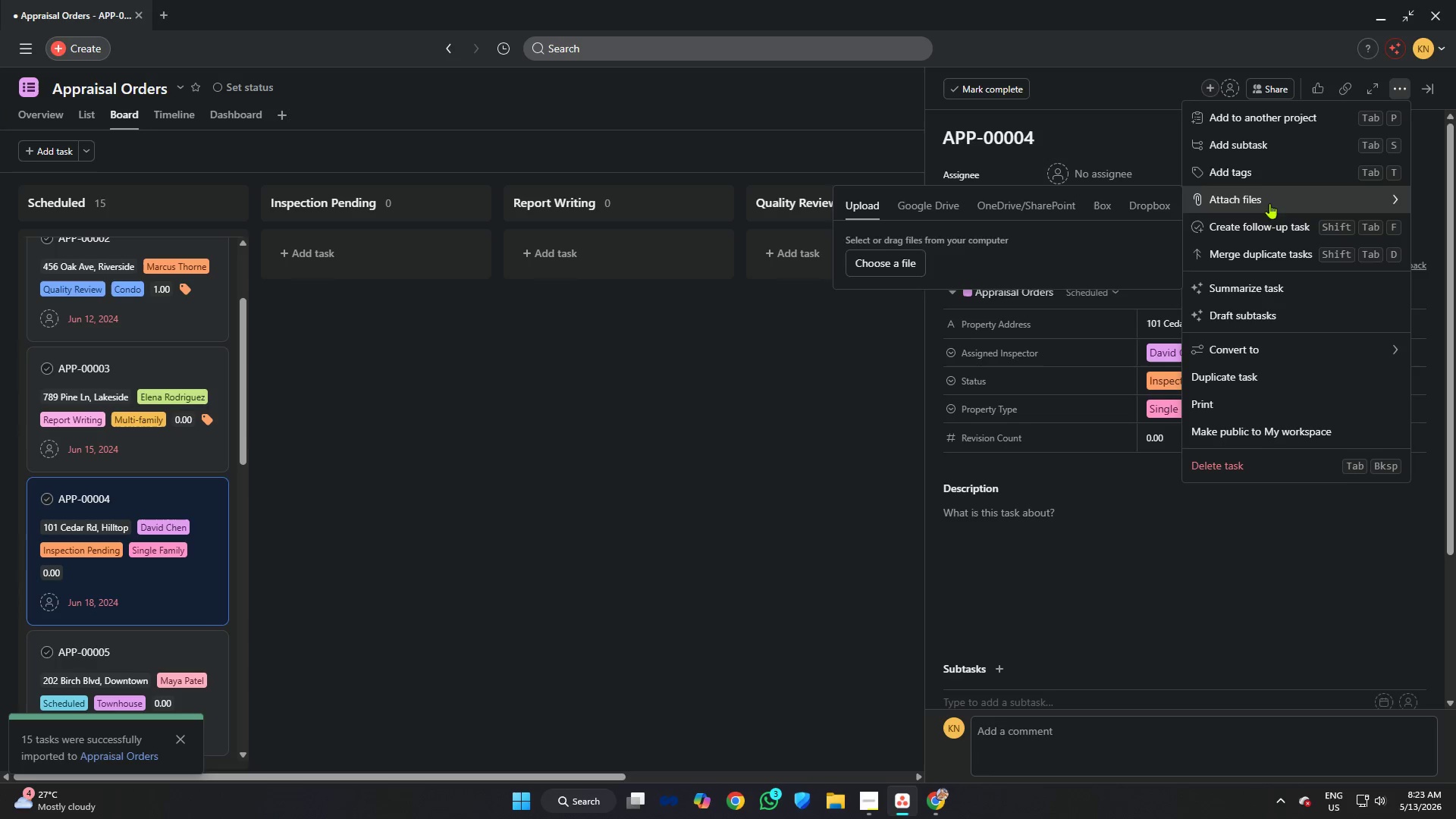 
left_click([1261, 165])
 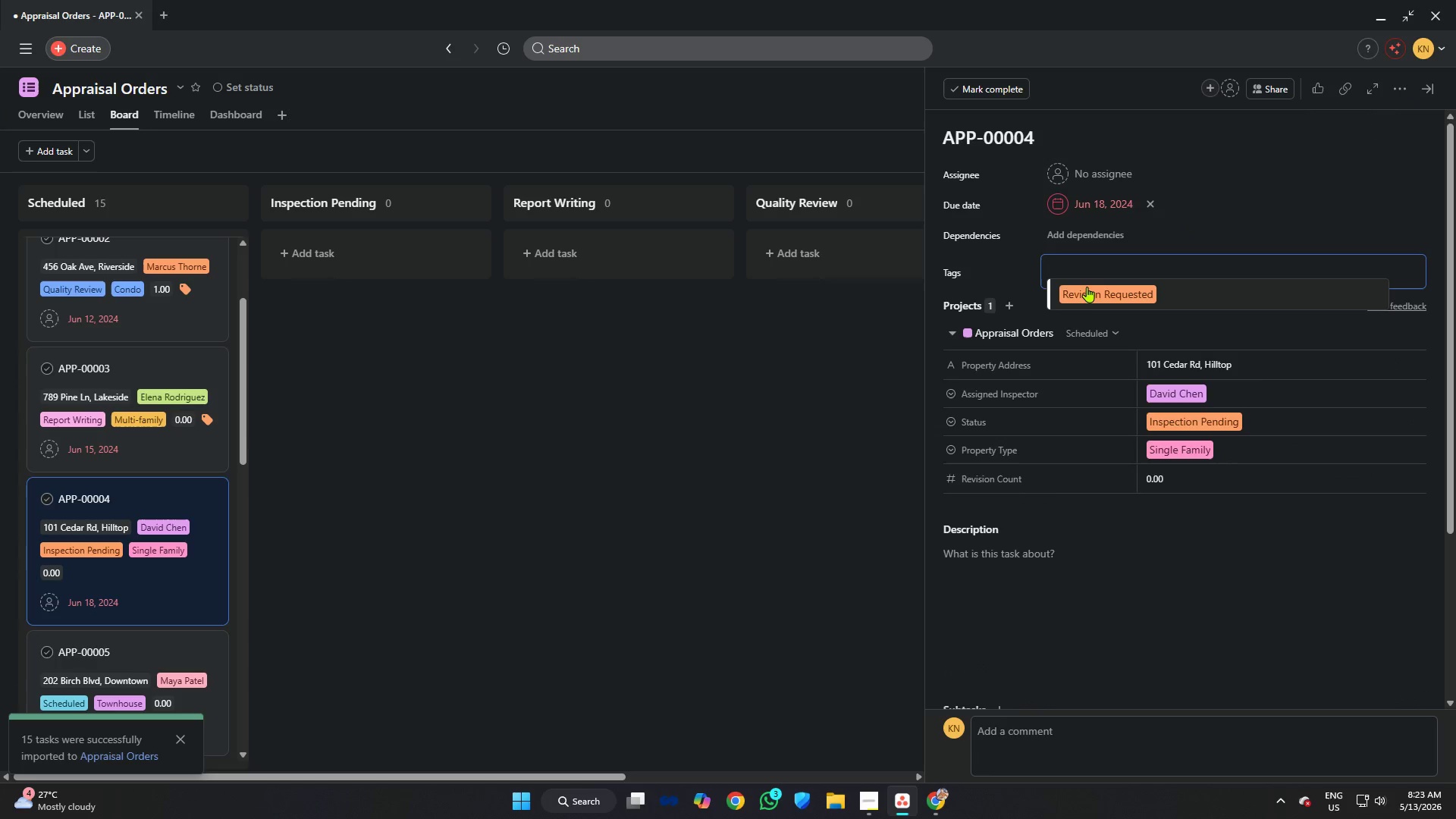 
left_click([1087, 293])
 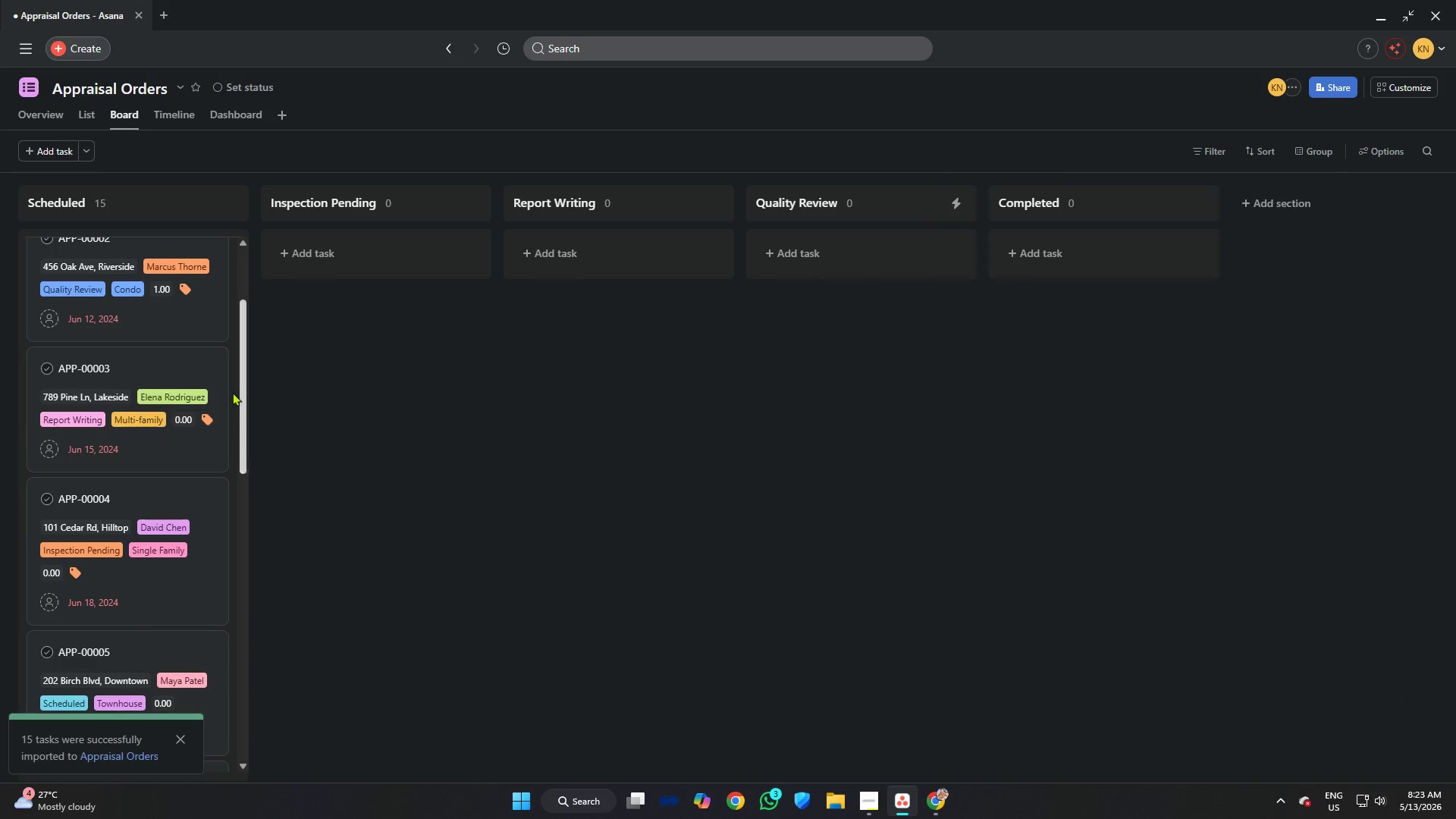 
scroll: coordinate [167, 400], scroll_direction: down, amount: 3.0
 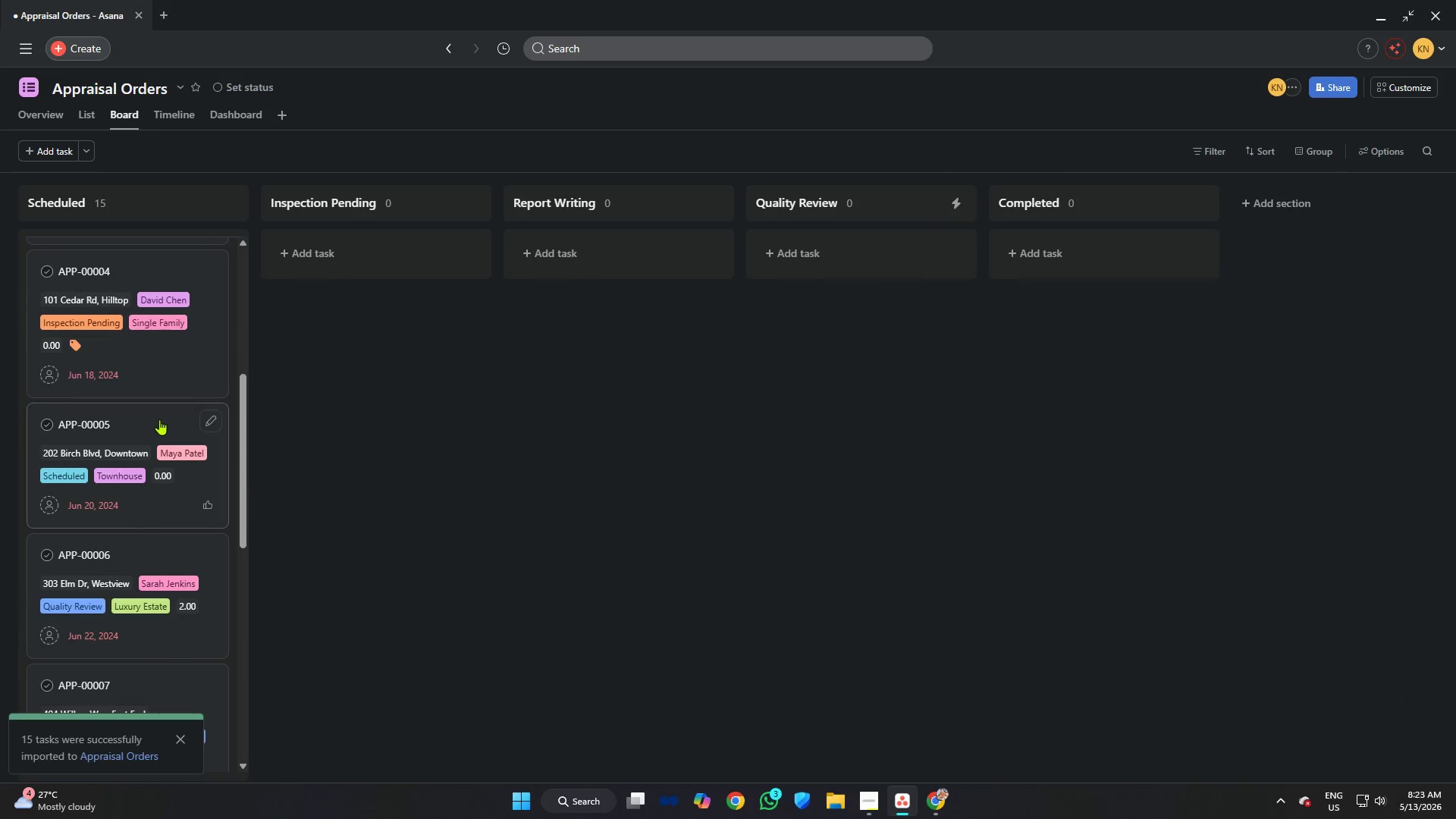 
left_click([159, 419])
 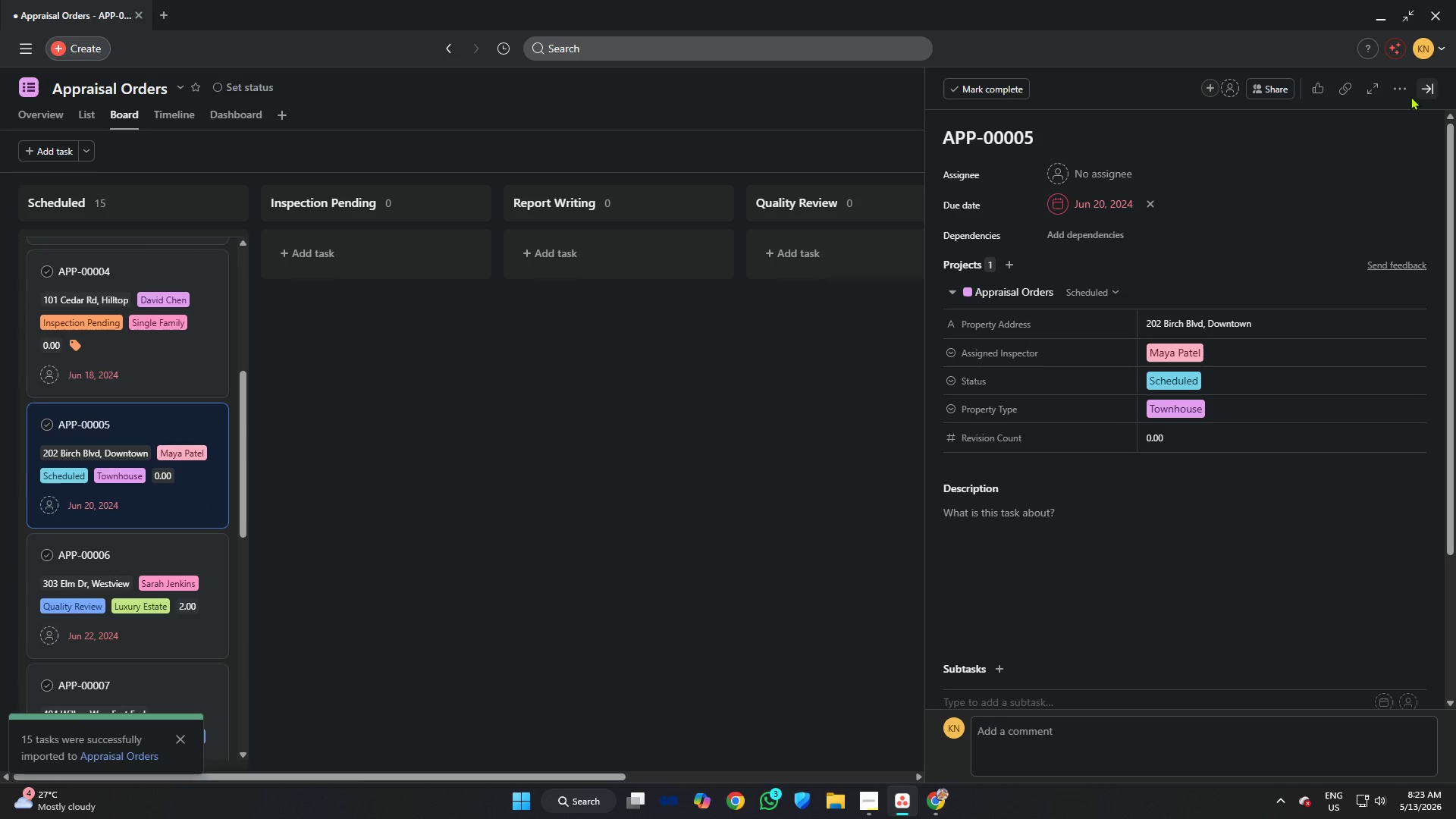 
left_click([1401, 91])
 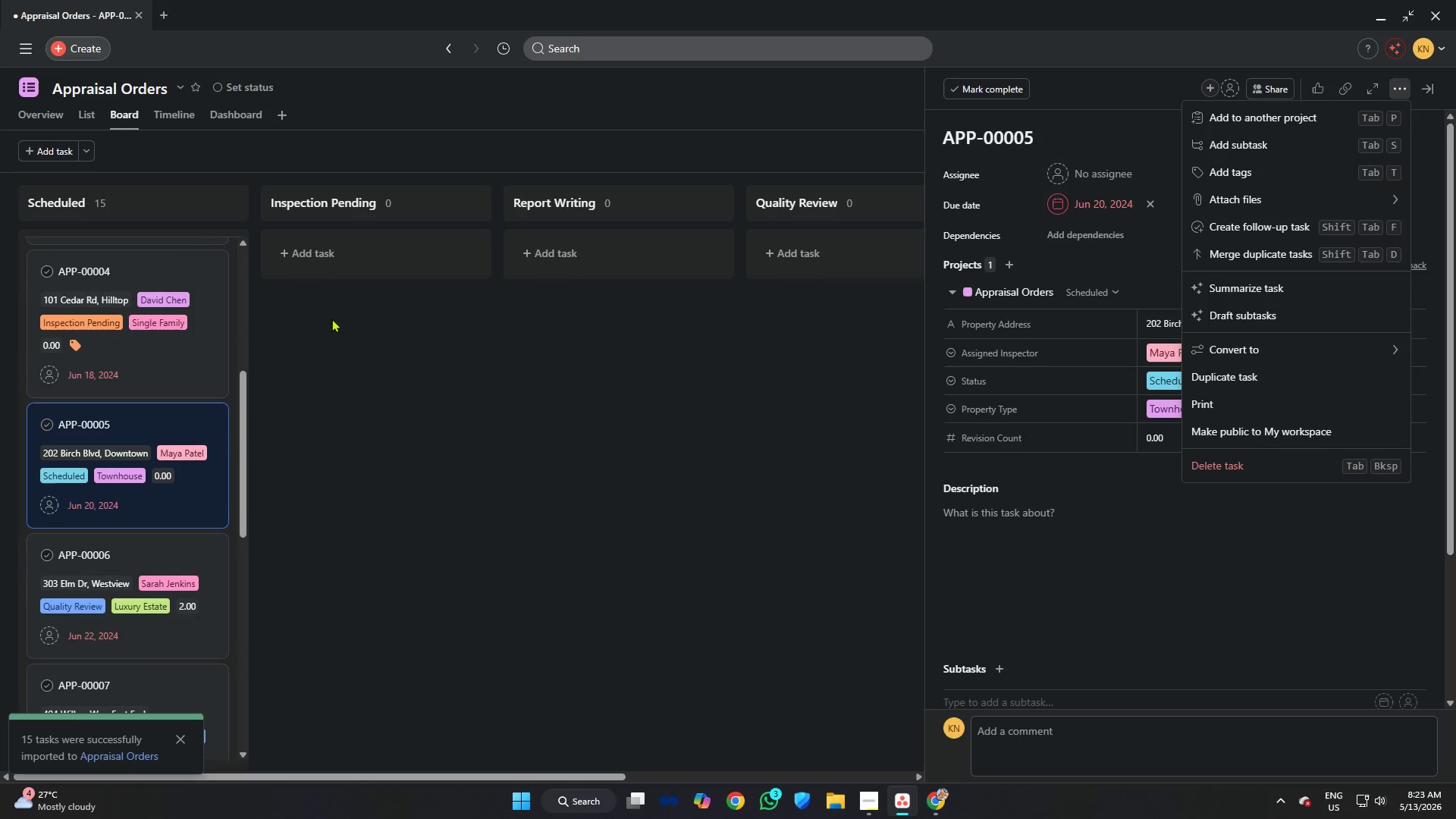 
scroll: coordinate [157, 325], scroll_direction: up, amount: 7.0
 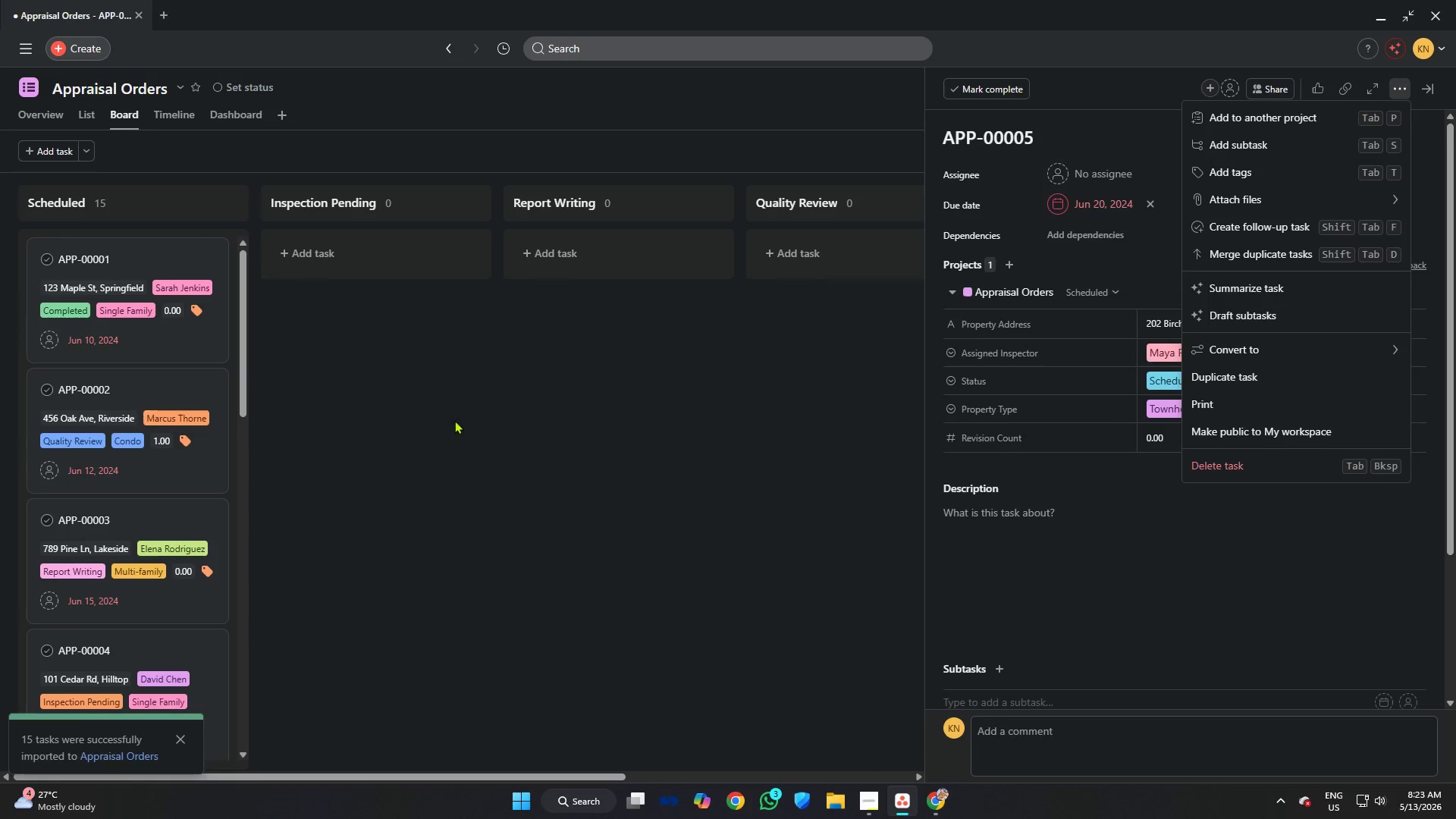 
left_click([462, 419])
 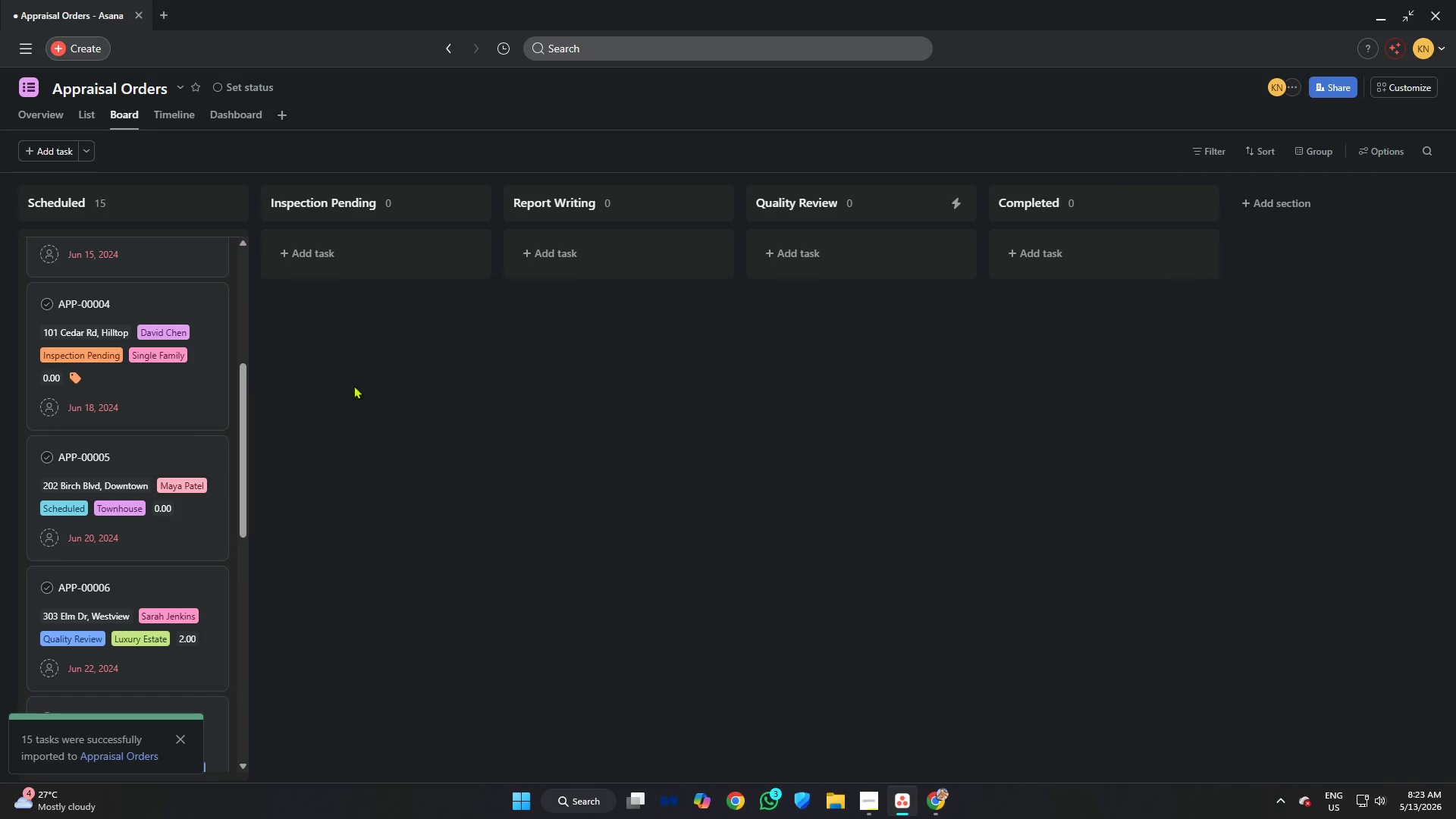 
scroll: coordinate [181, 350], scroll_direction: up, amount: 15.0
 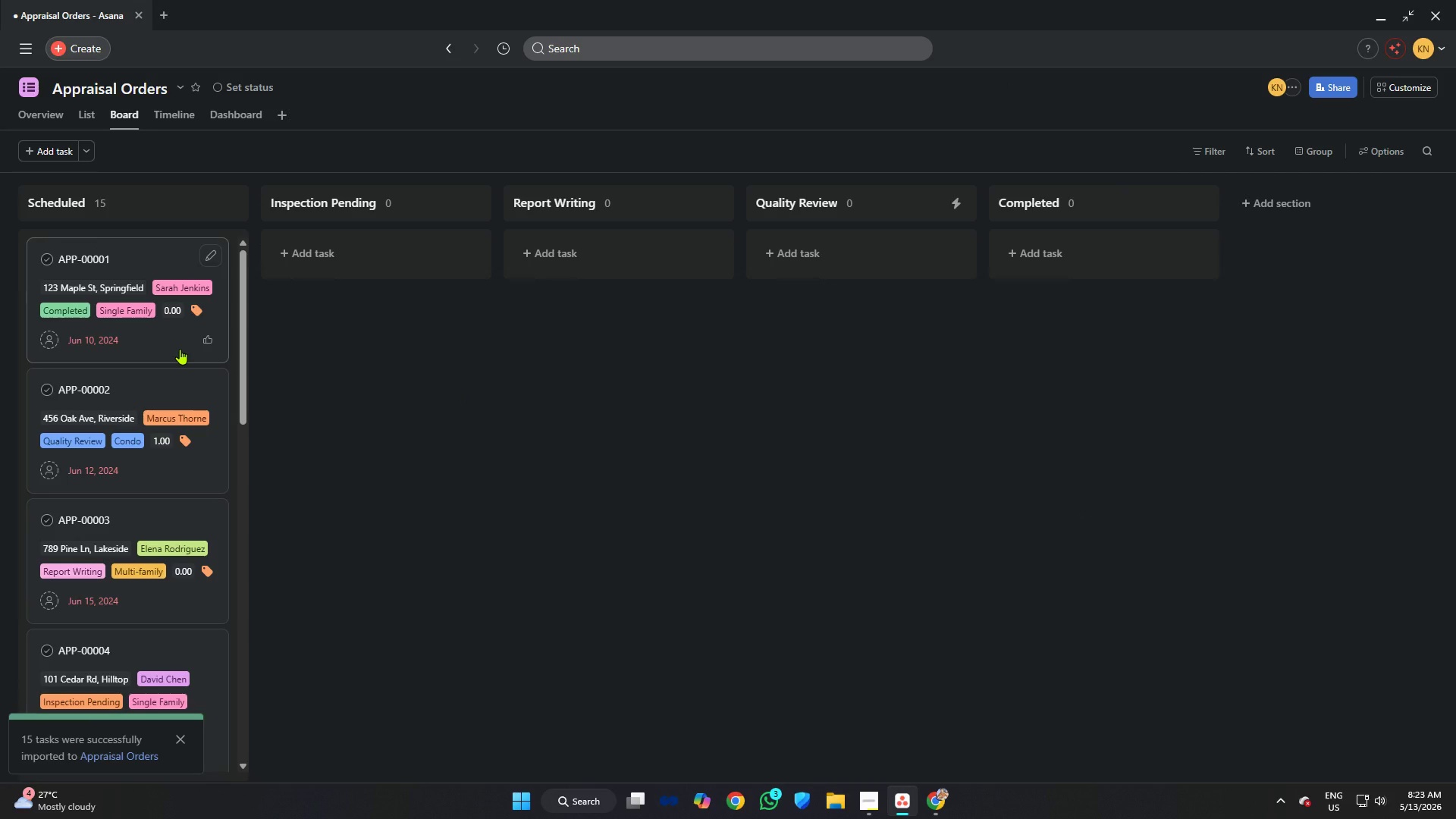 
scroll: coordinate [179, 349], scroll_direction: down, amount: 1.0
 